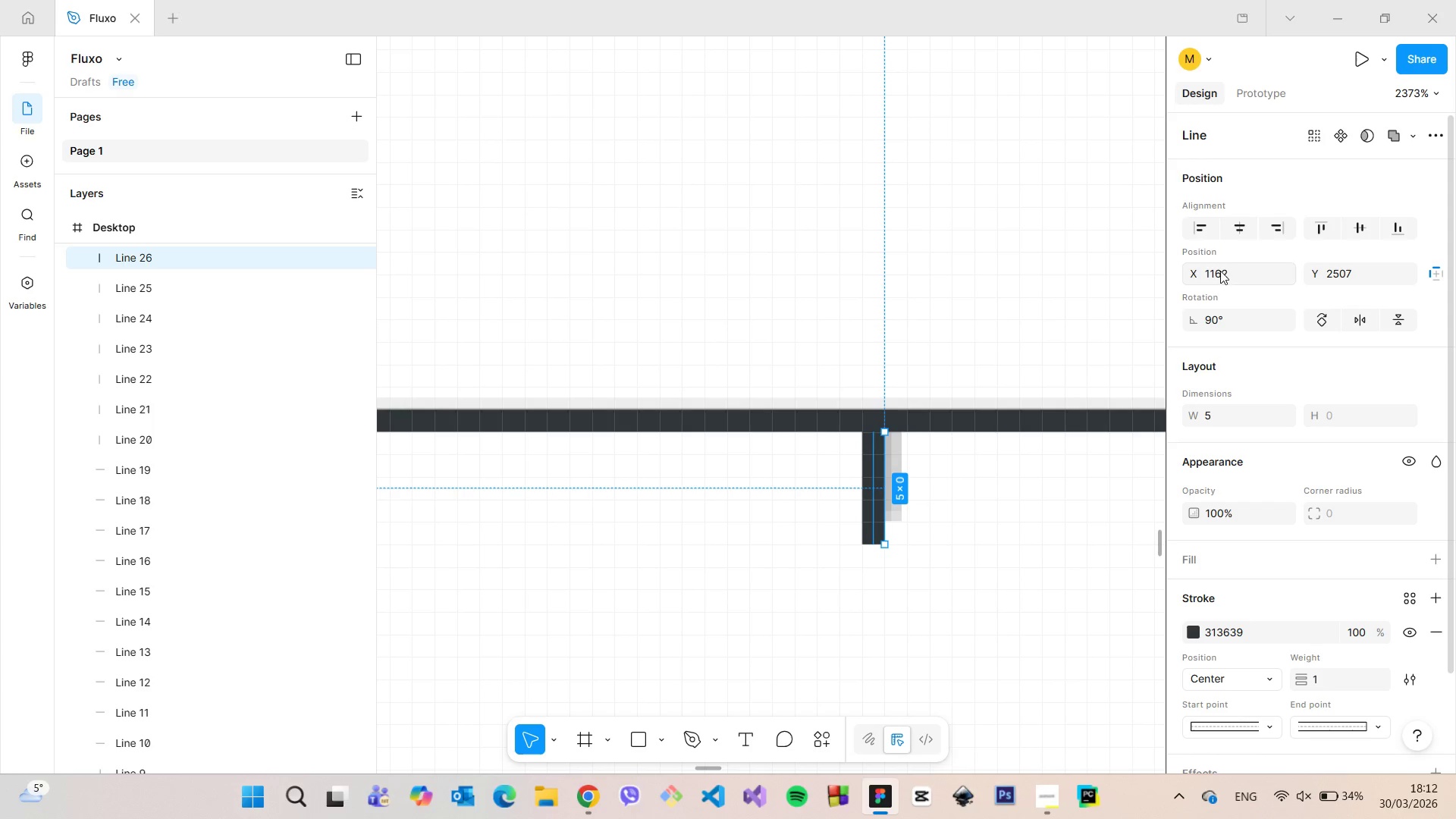 
hold_key(key=AltLeft, duration=1.51)
 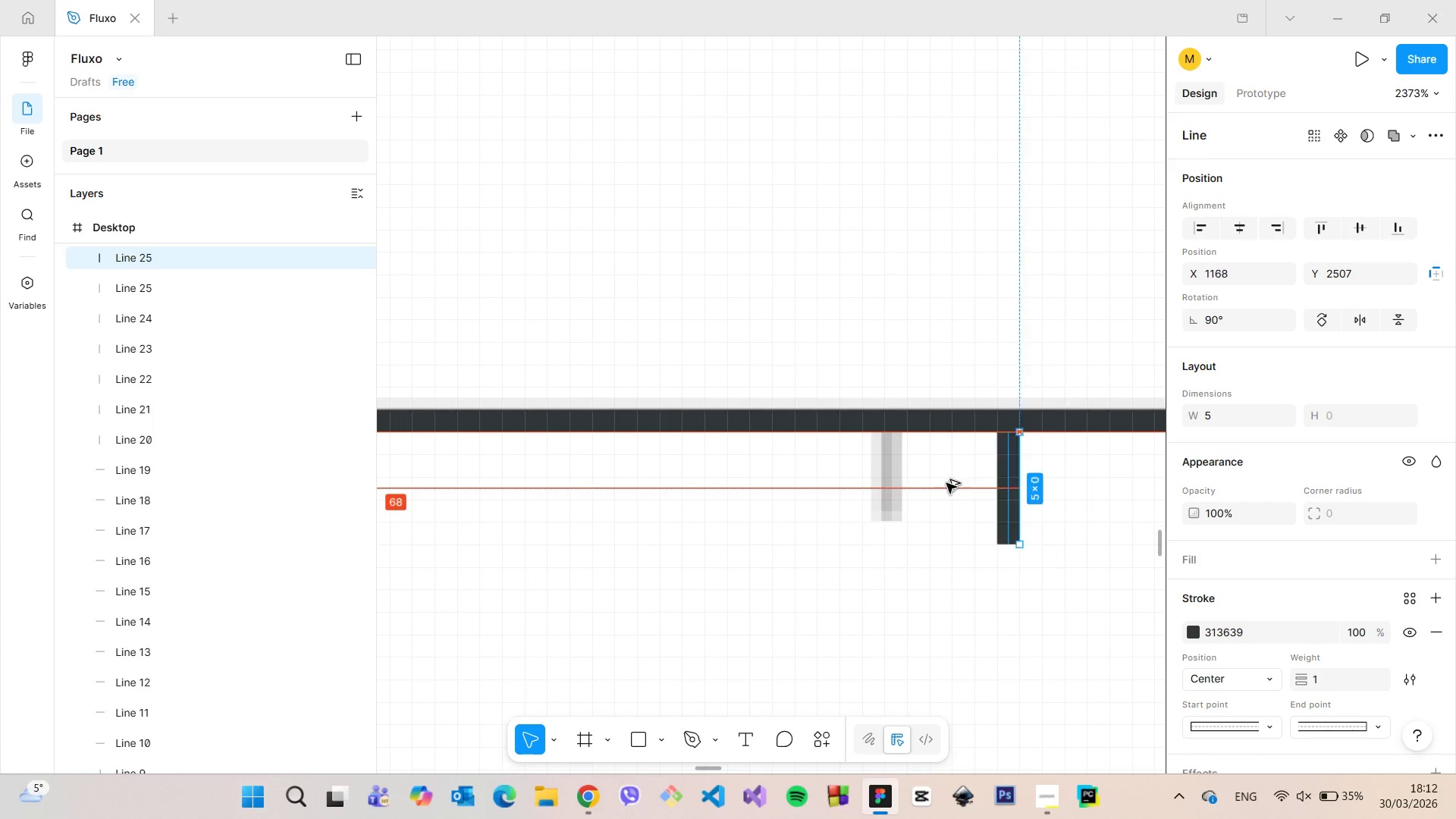 
hold_key(key=AltLeft, duration=1.5)
 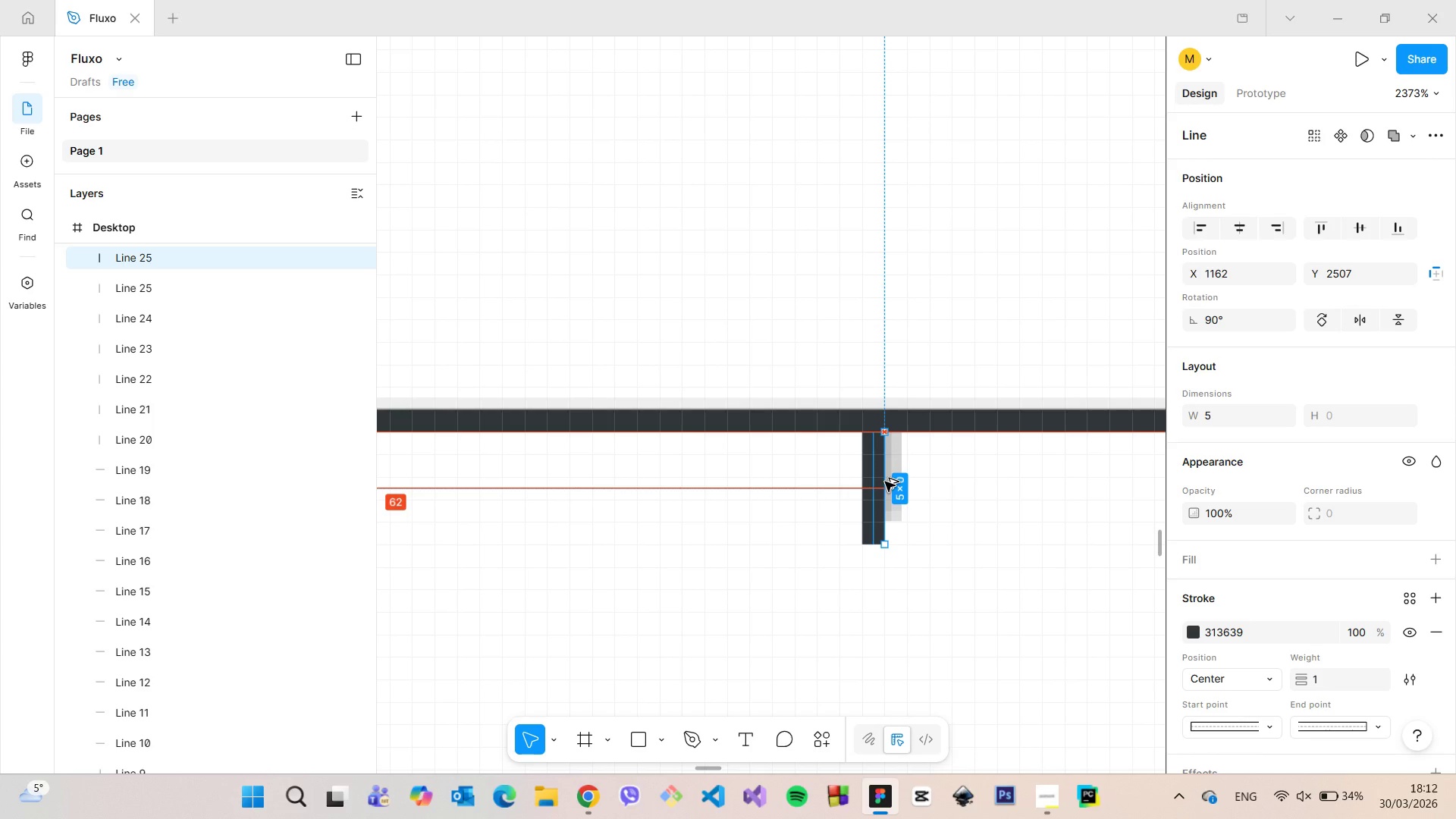 
hold_key(key=AltLeft, duration=1.2)
 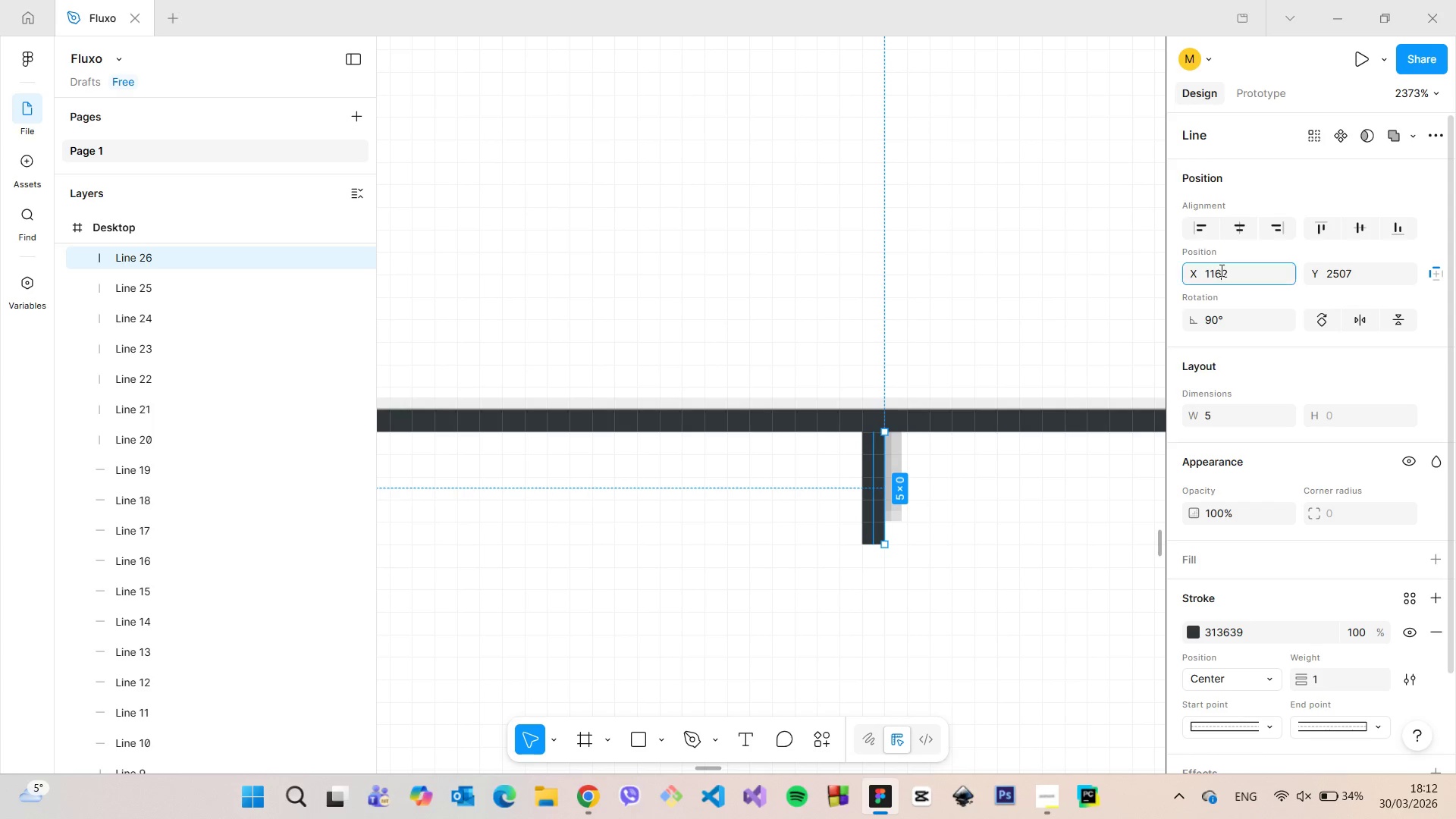 
left_click([1220, 270])
 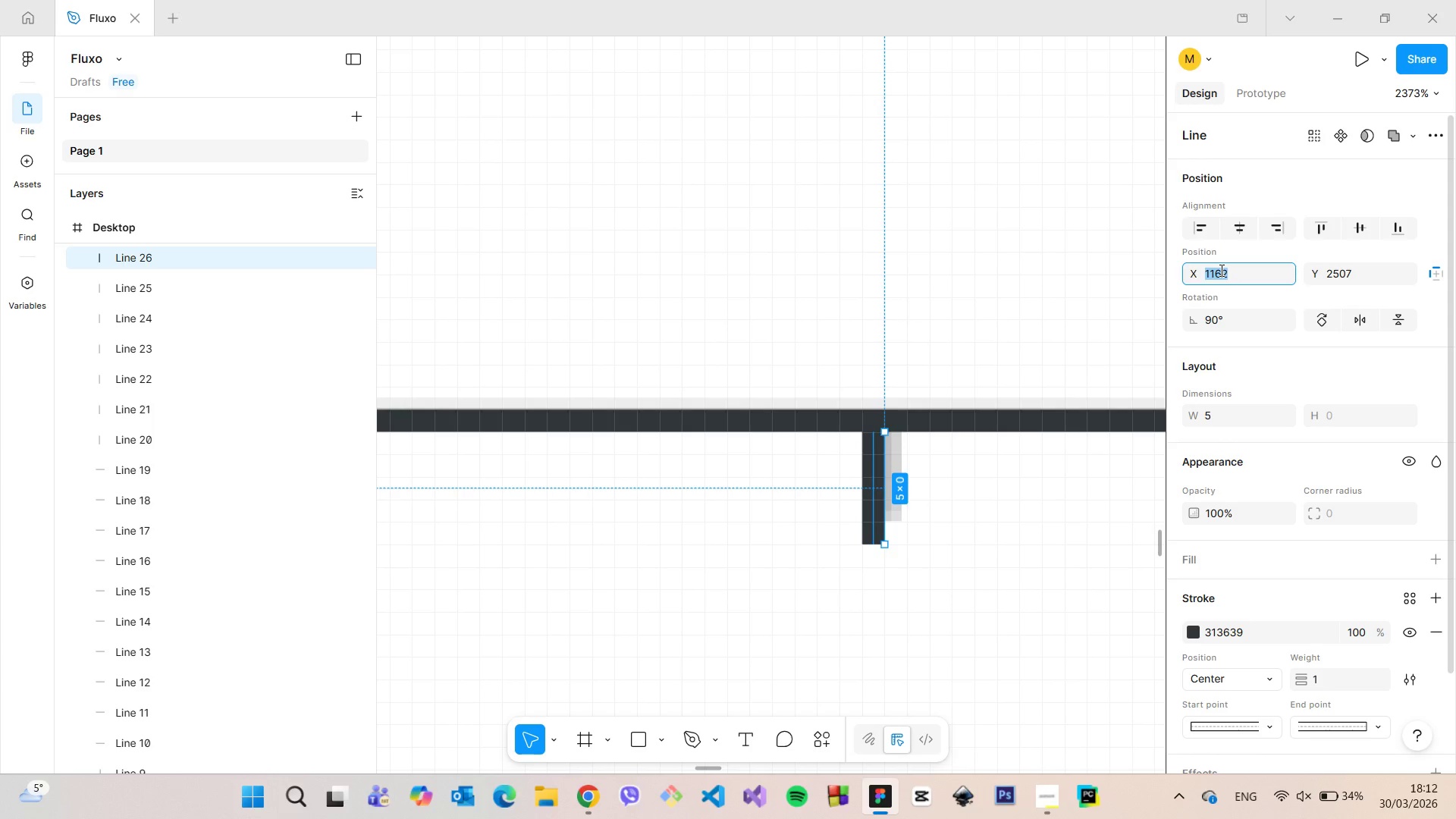 
key(ArrowUp)
 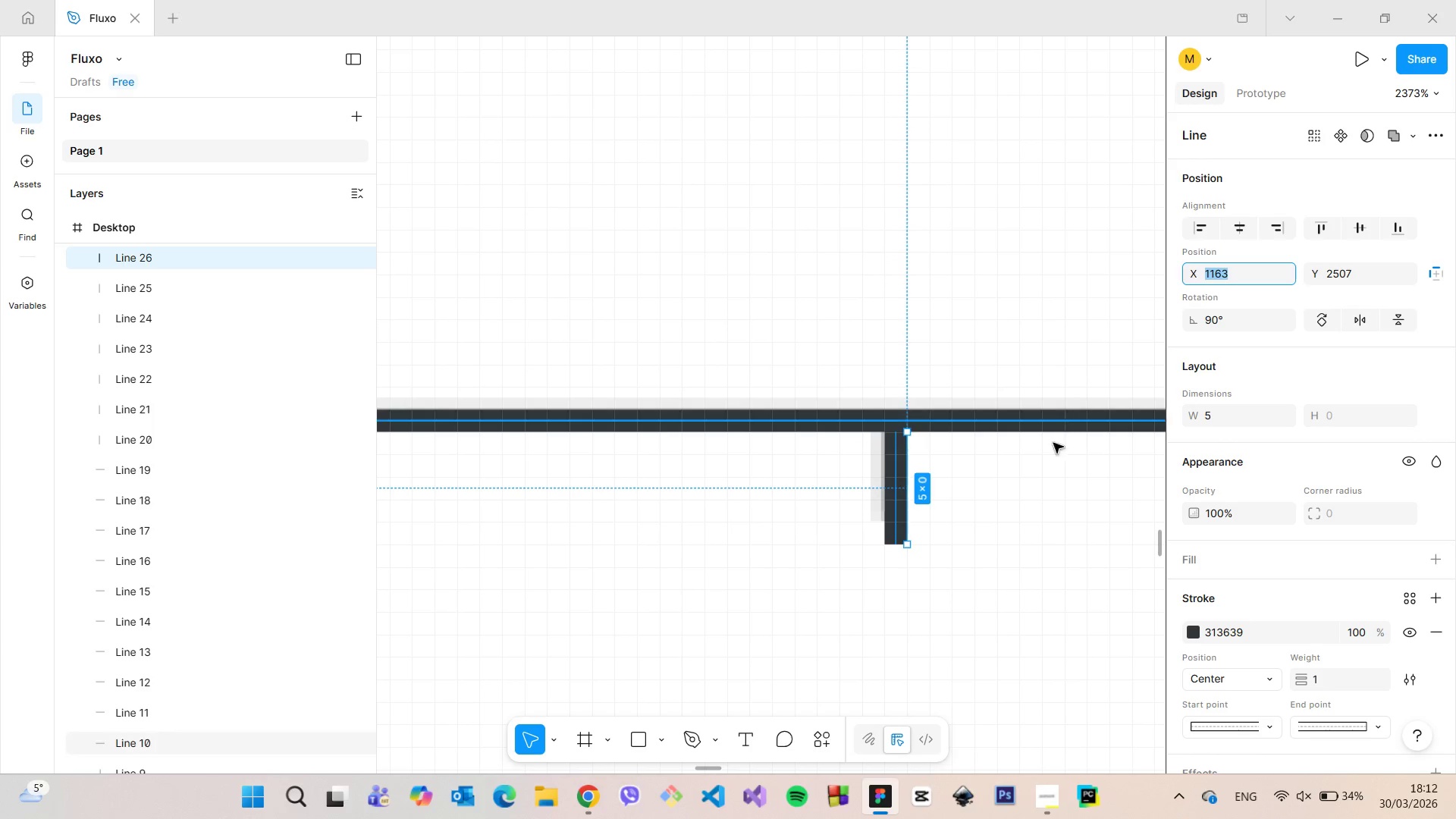 
left_click([1022, 500])
 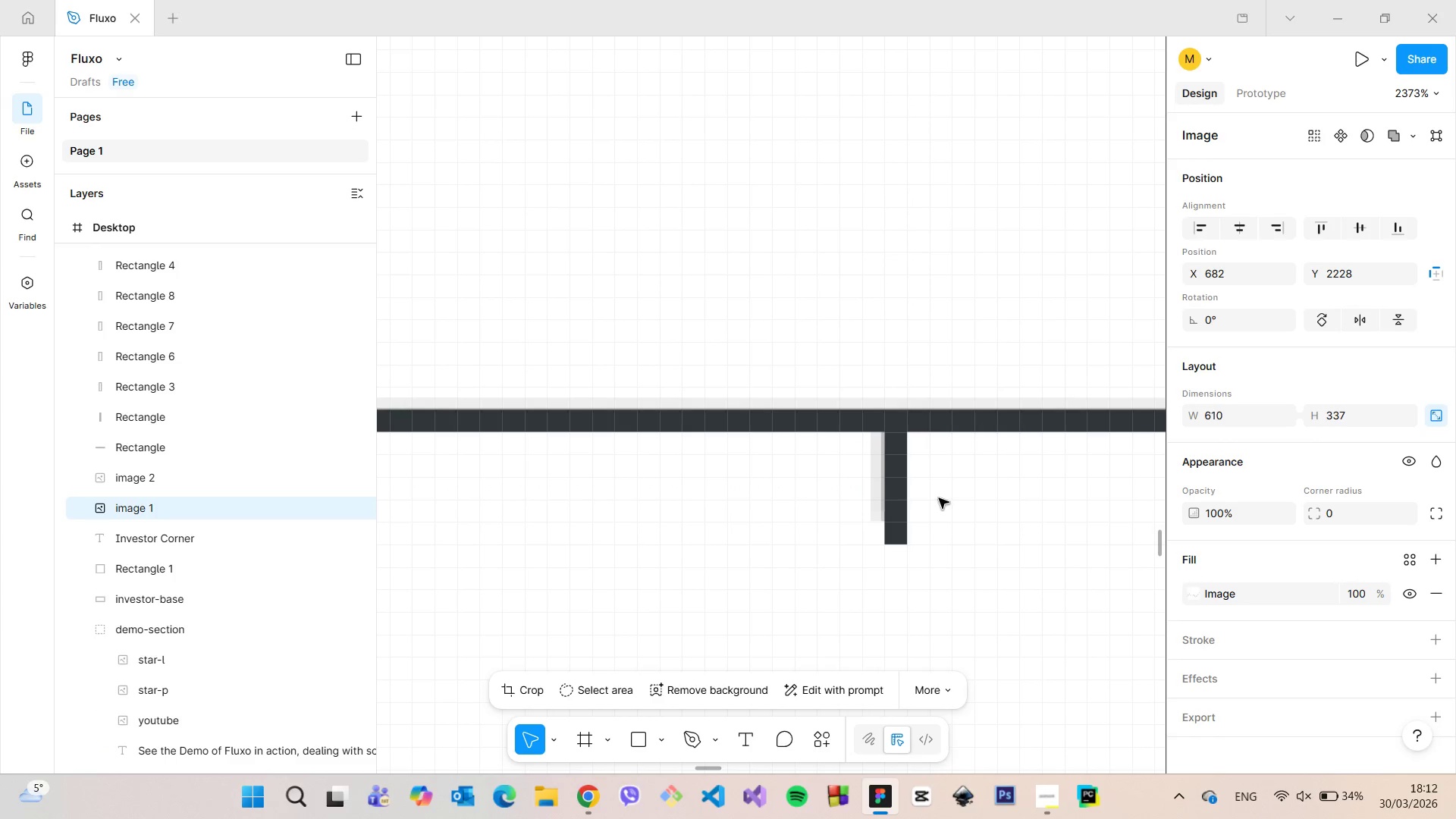 
scroll: coordinate [953, 504], scroll_direction: down, amount: 18.0
 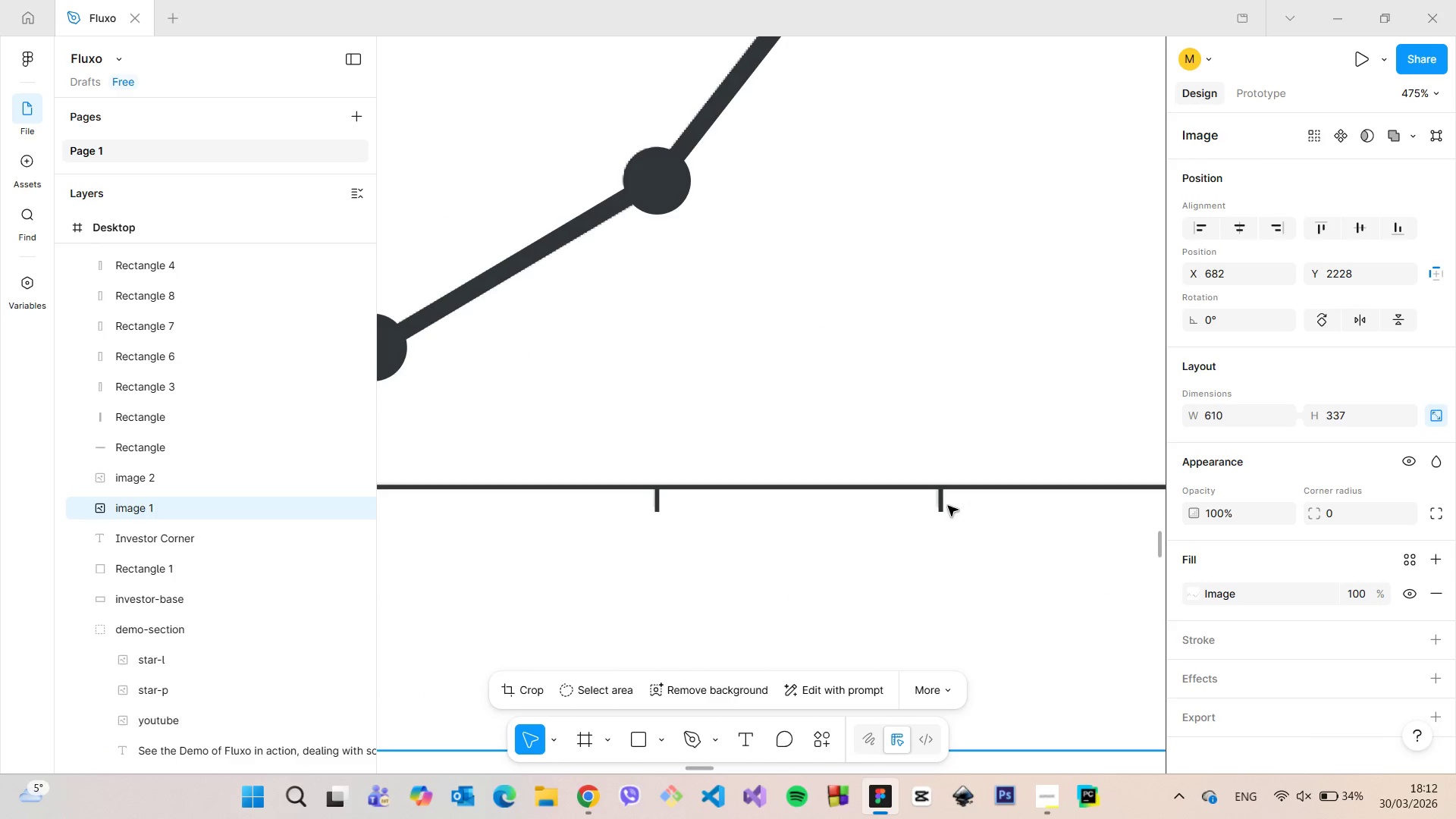 
scroll: coordinate [948, 506], scroll_direction: up, amount: 20.0
 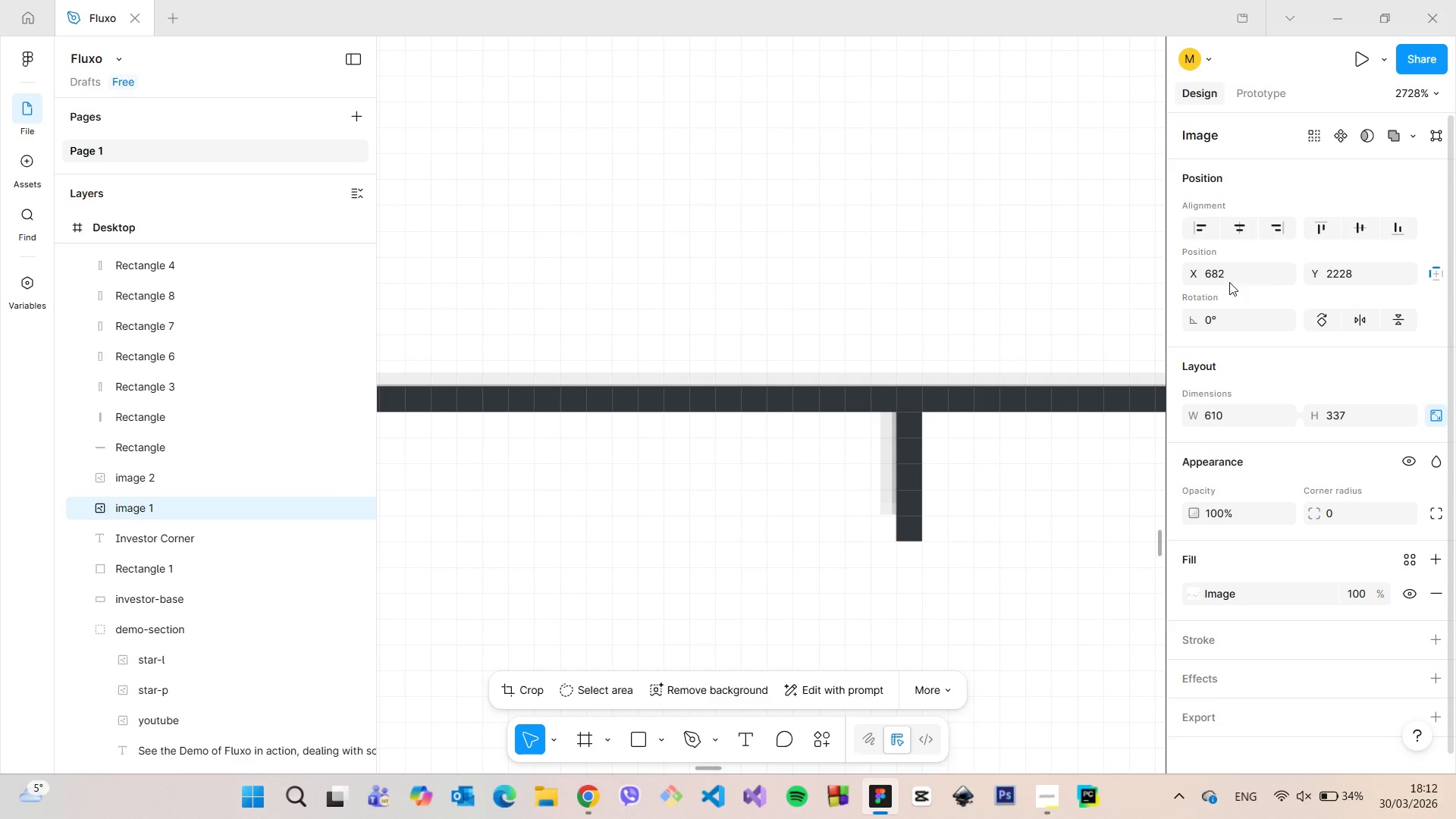 
left_click_drag(start_coordinate=[1232, 276], to_coordinate=[1219, 271])
 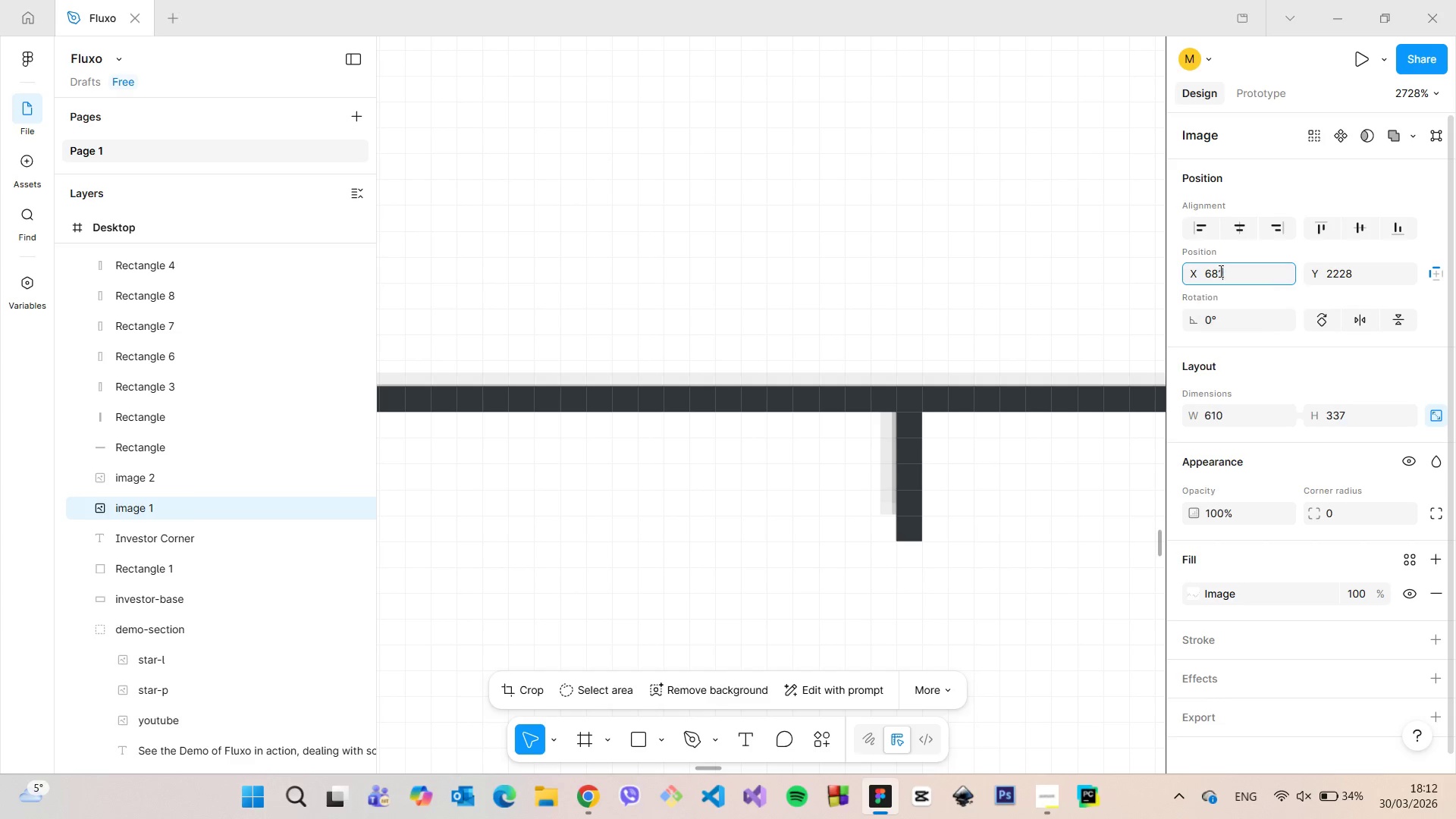 
key(1)
 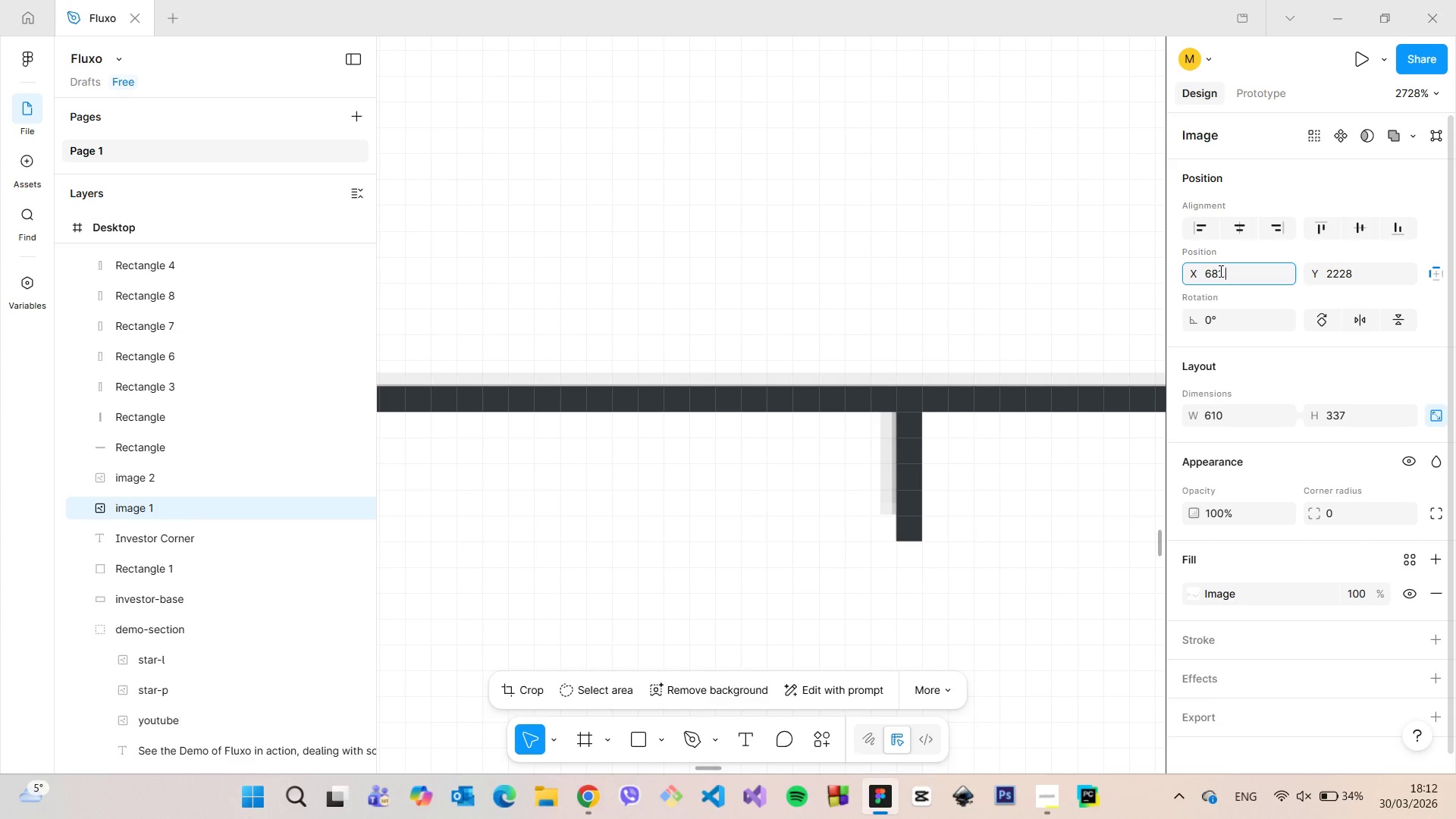 
key(Period)
 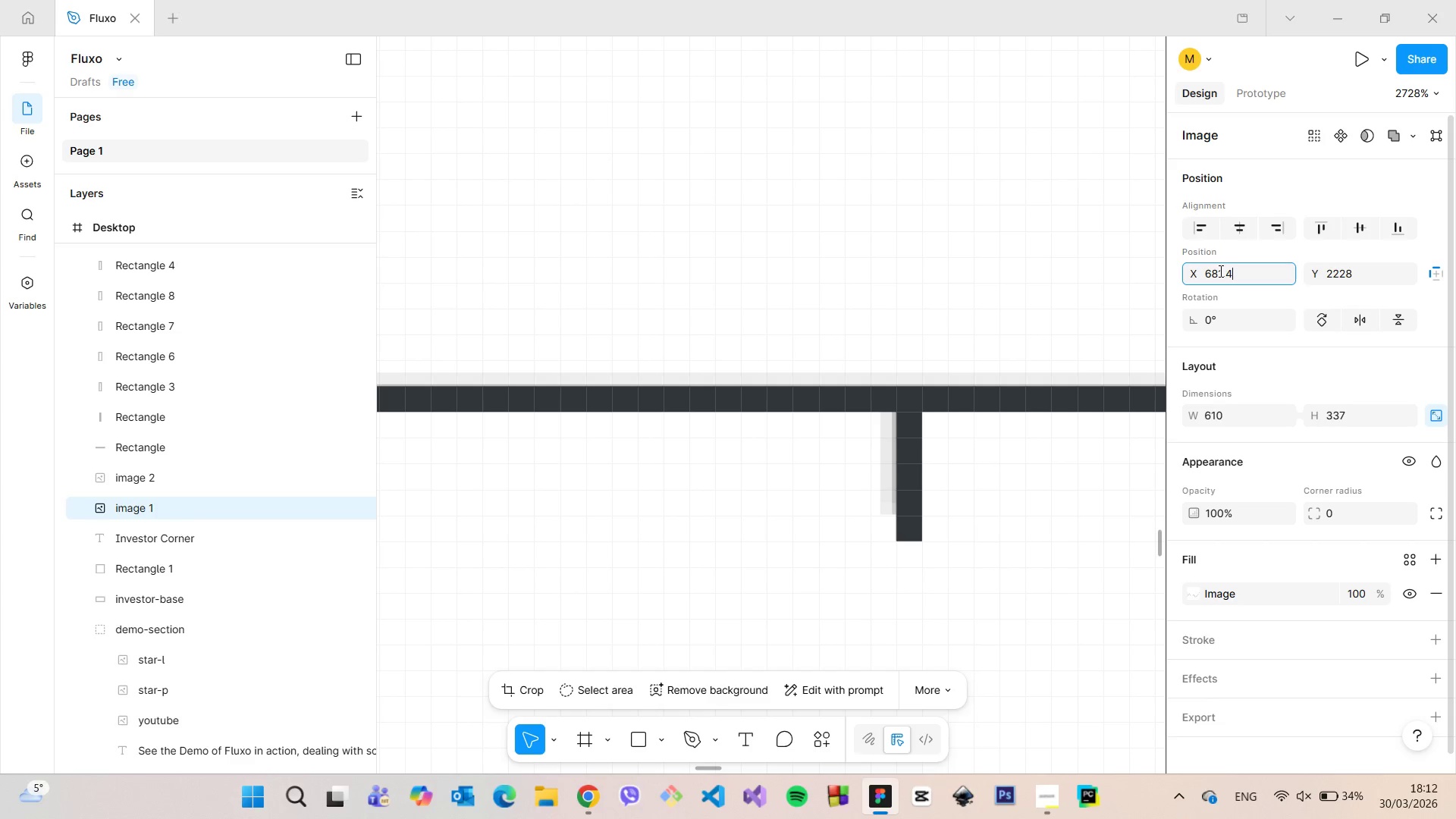 
key(4)
 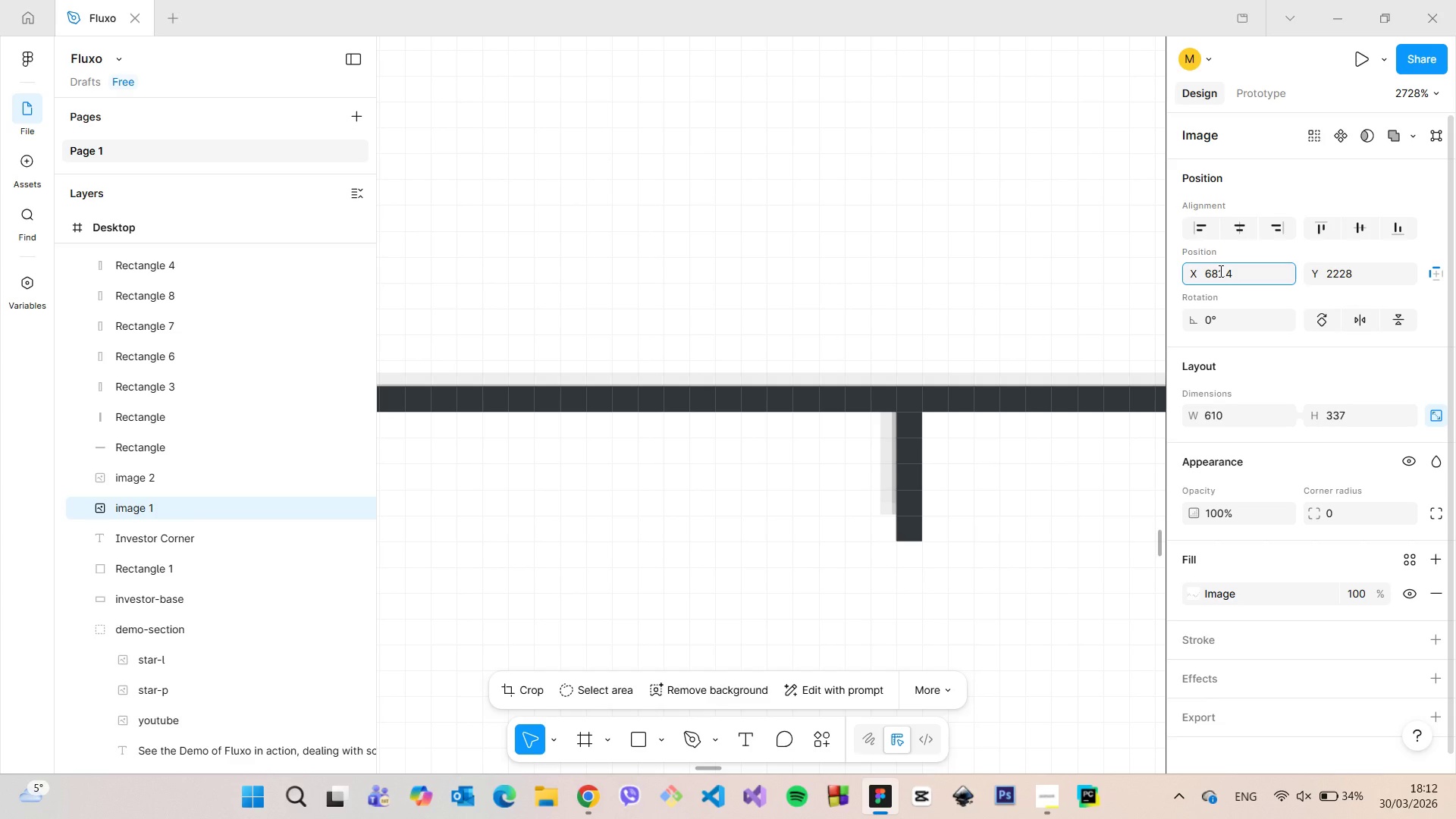 
key(Backspace)
 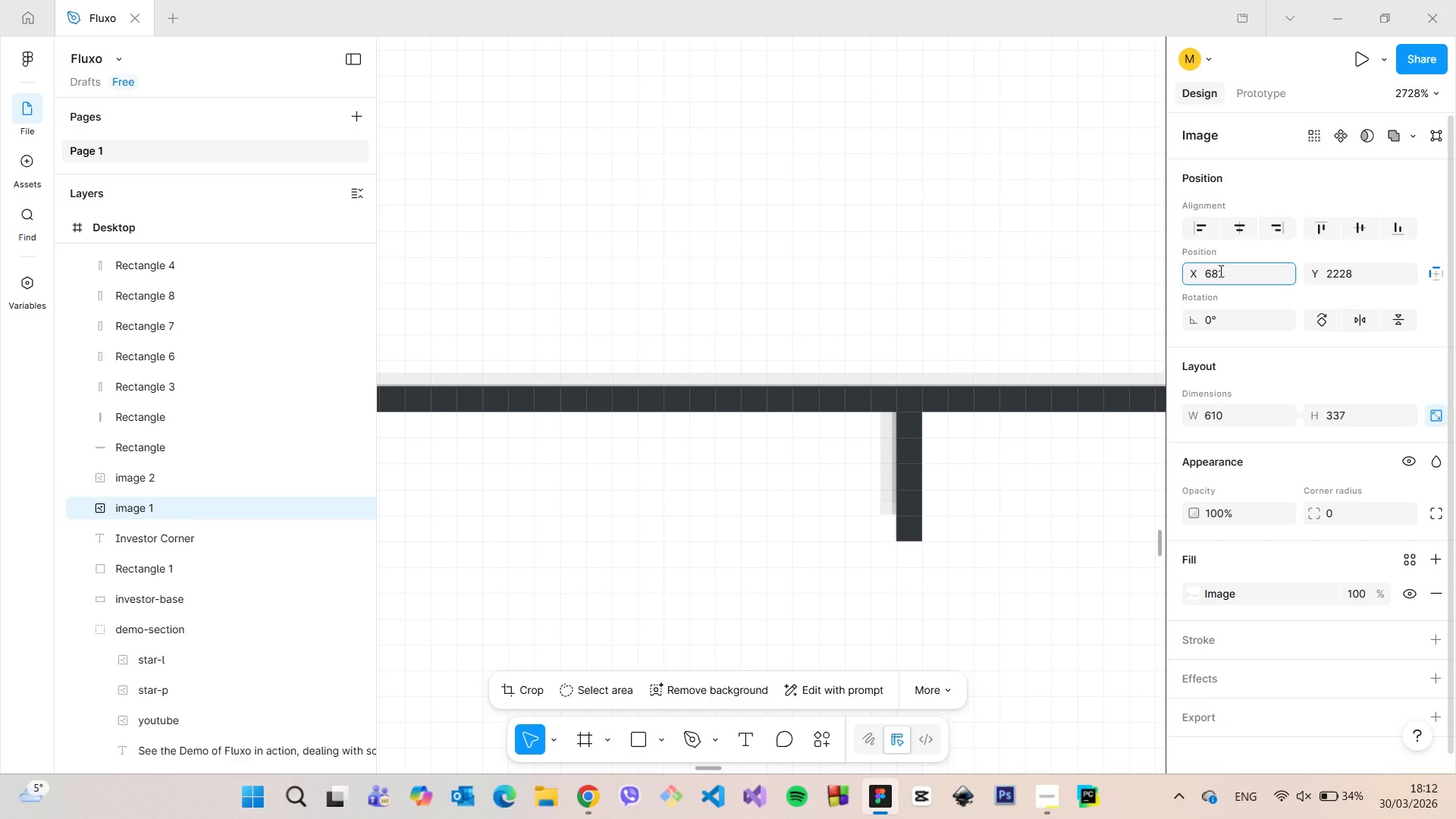 
key(5)
 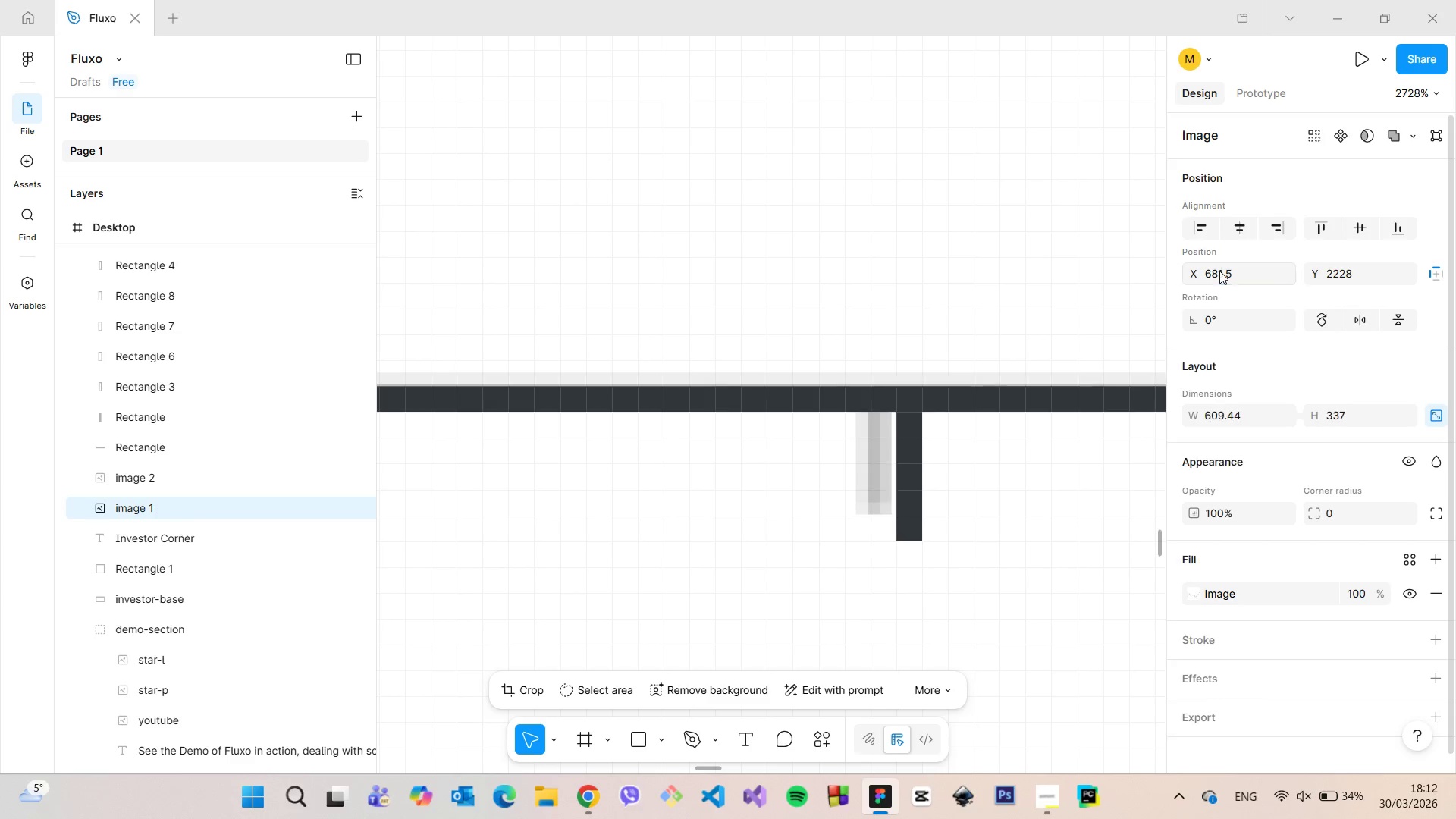 
key(Enter)
 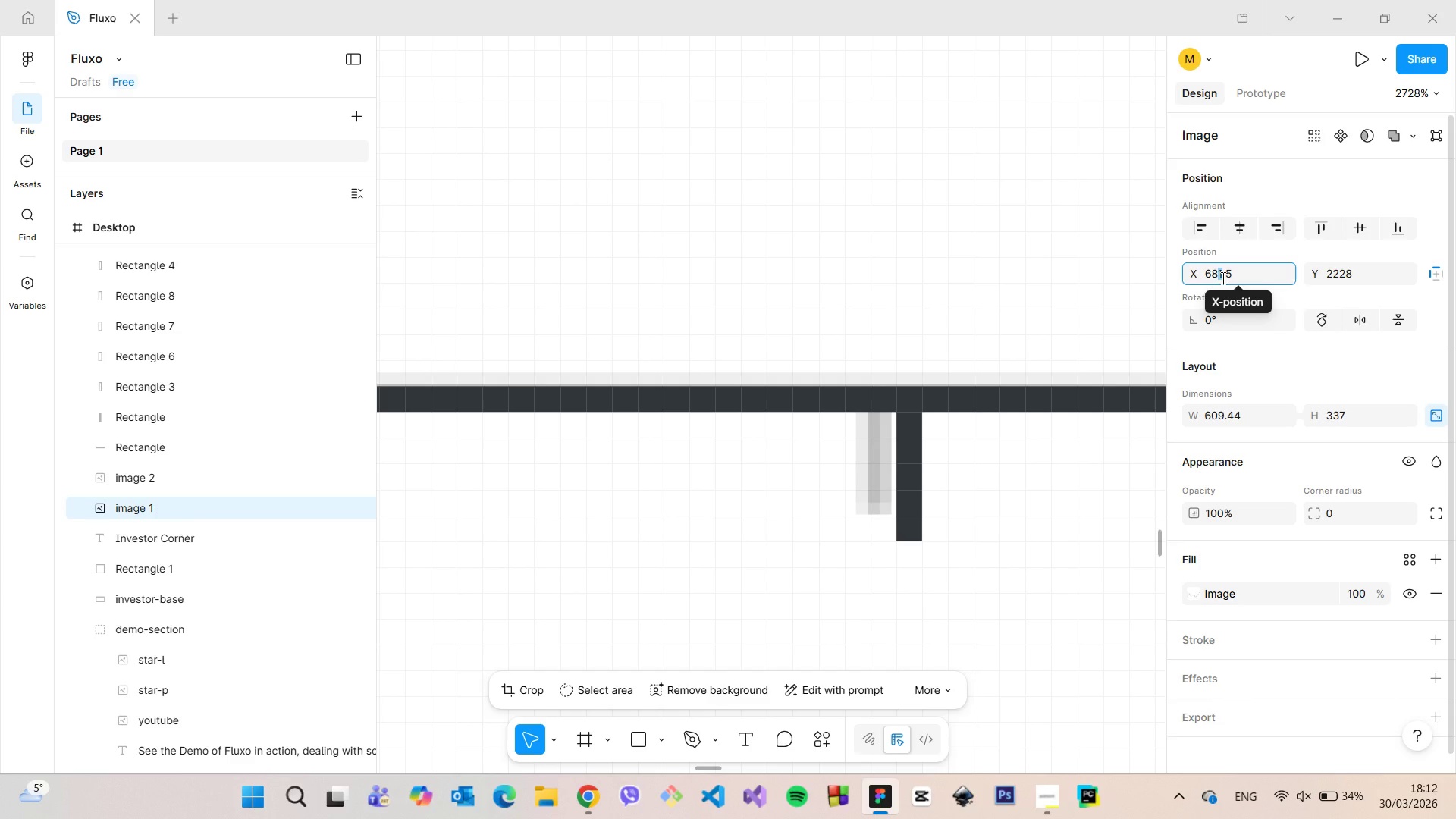 
key(0)
 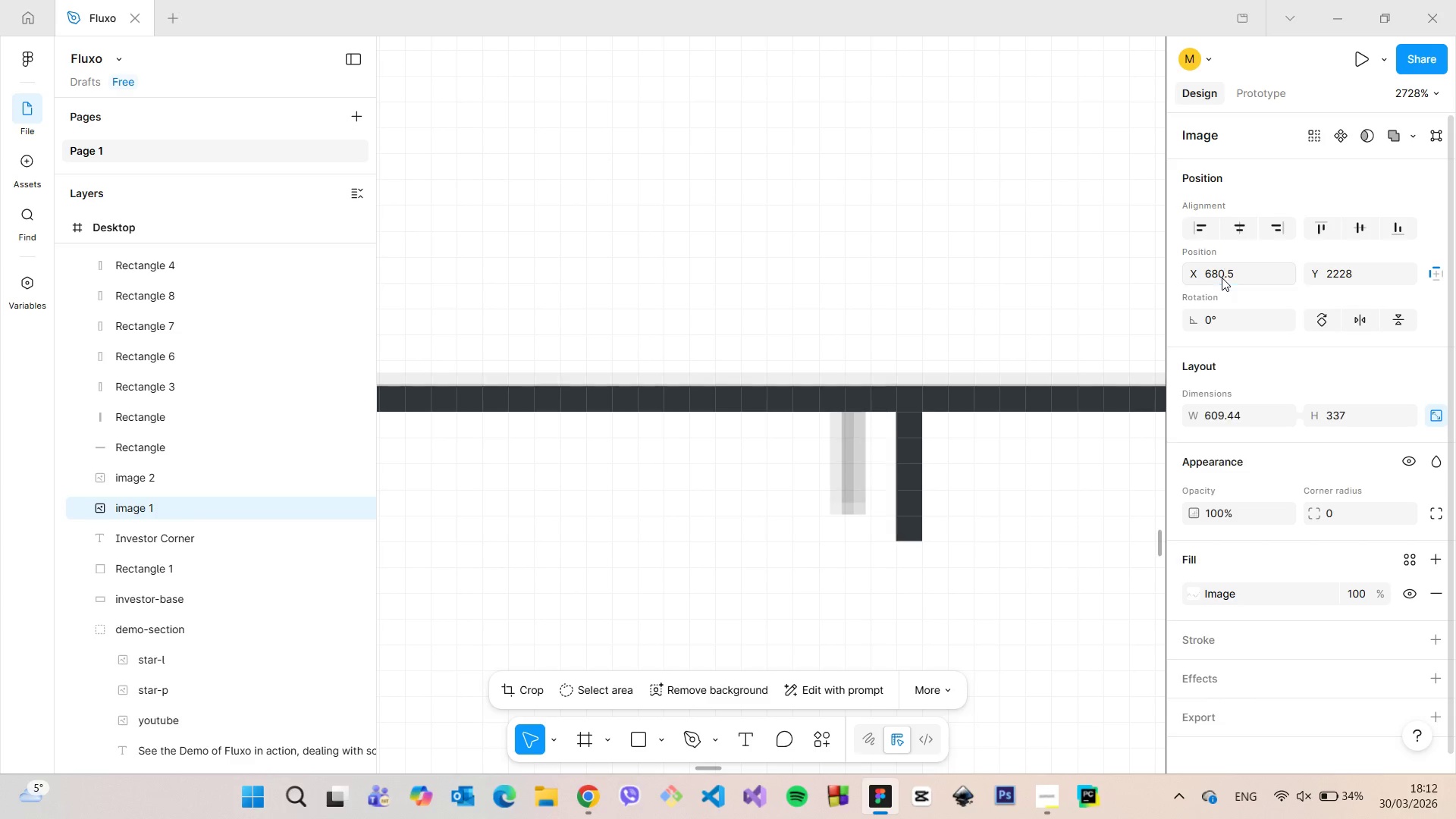 
key(Enter)
 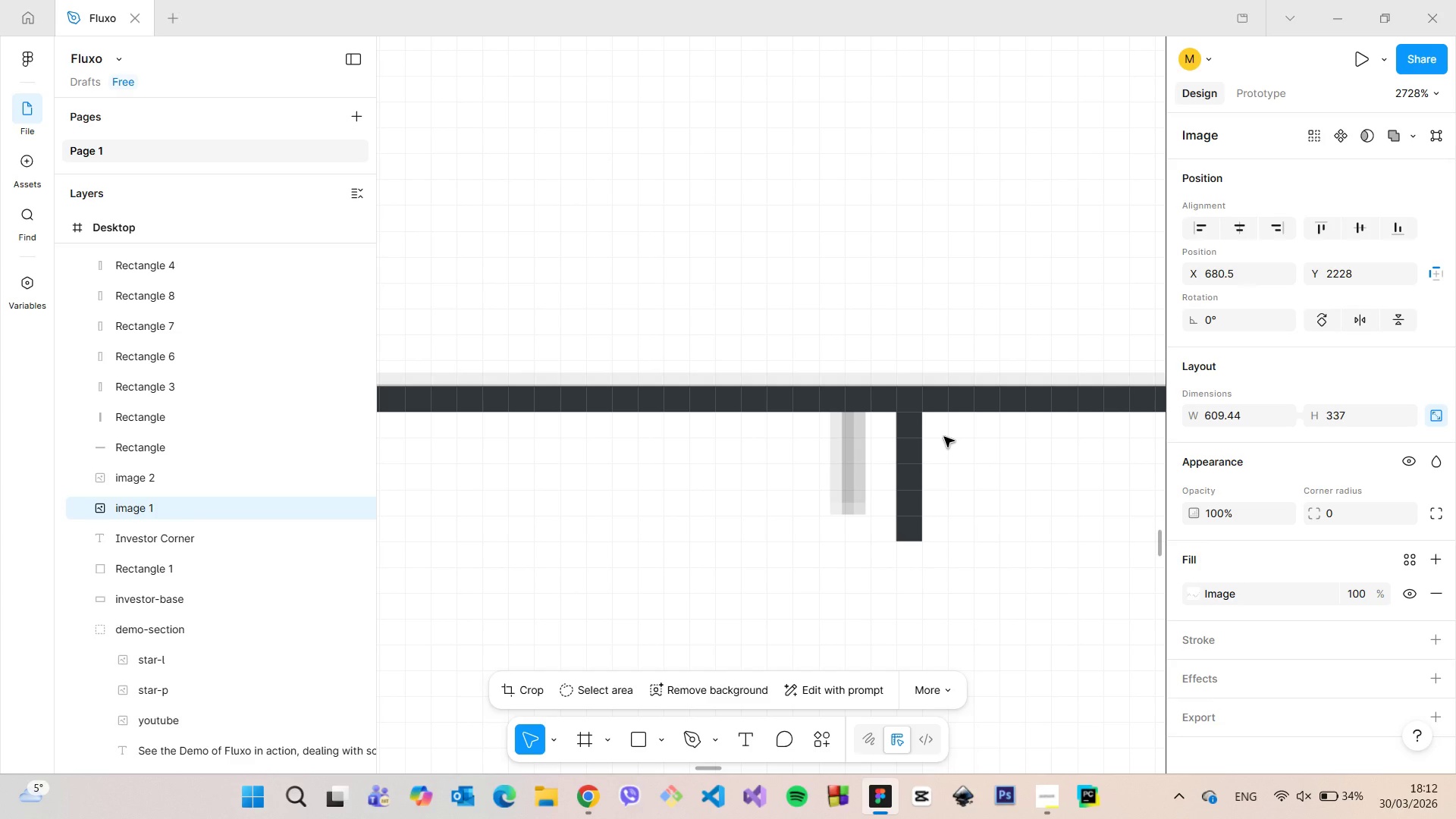 
key(Control+Break)
 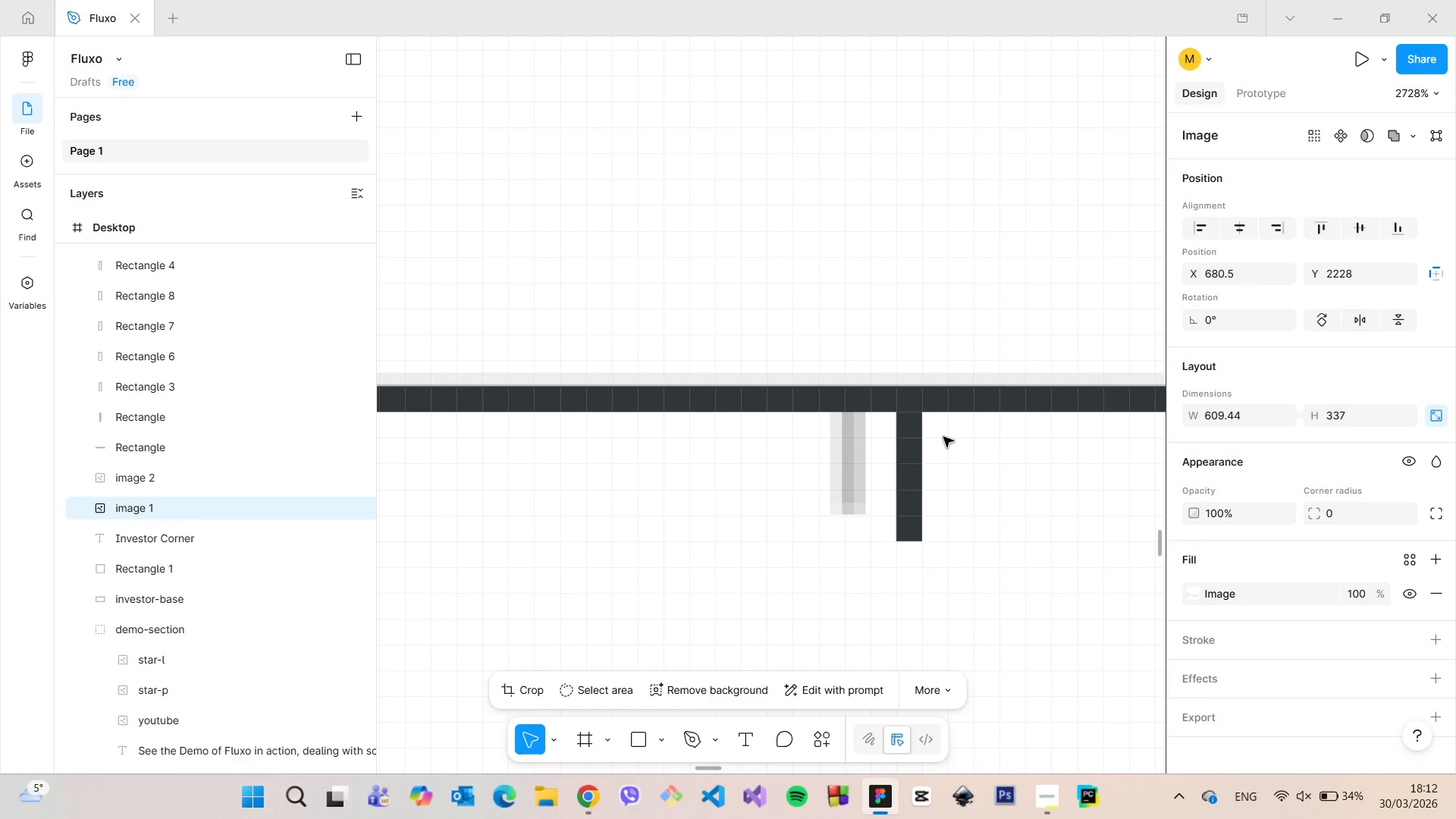 
key(Control+Break)
 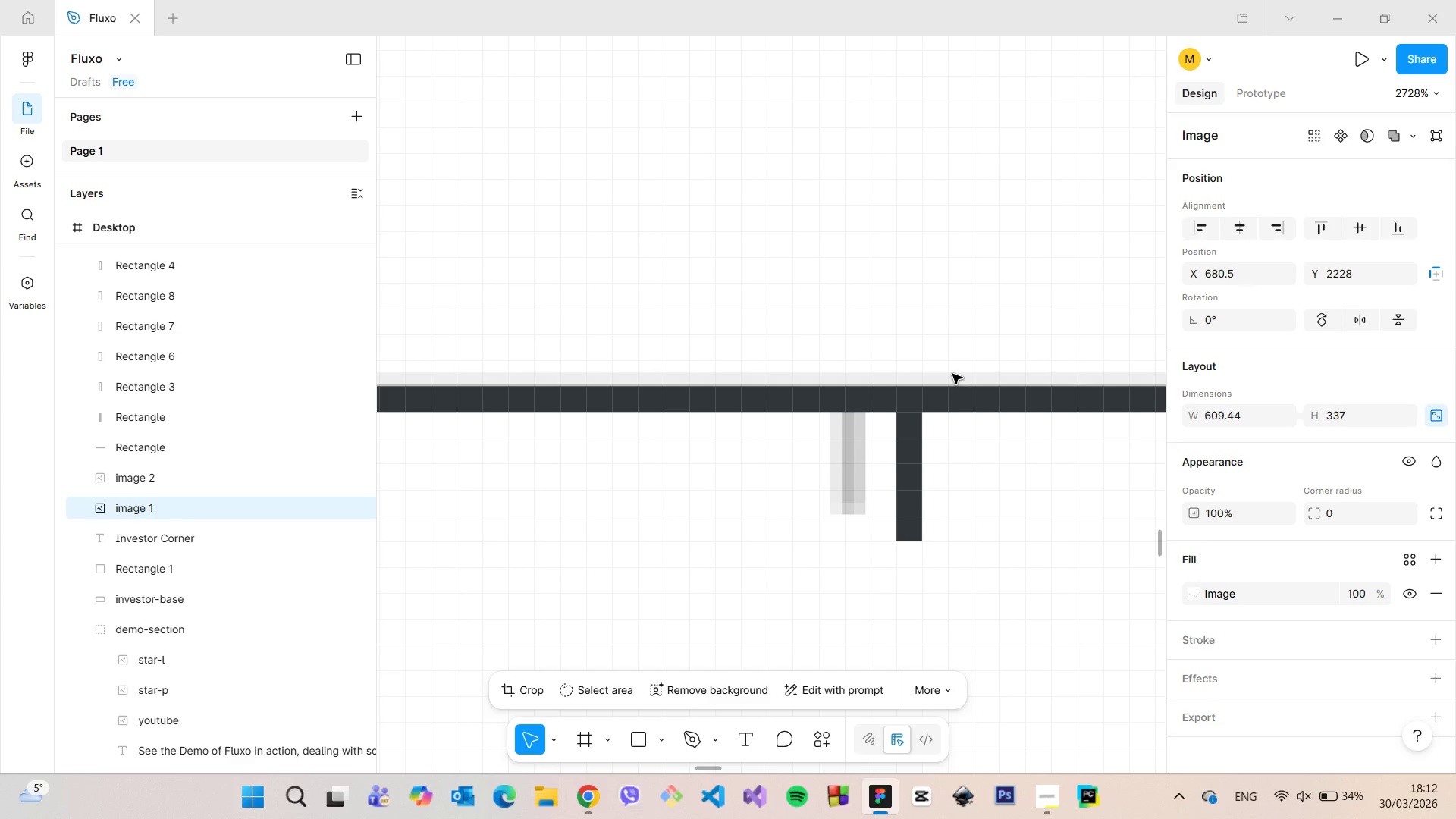 
hold_key(key=ControlLeft, duration=1.5)
 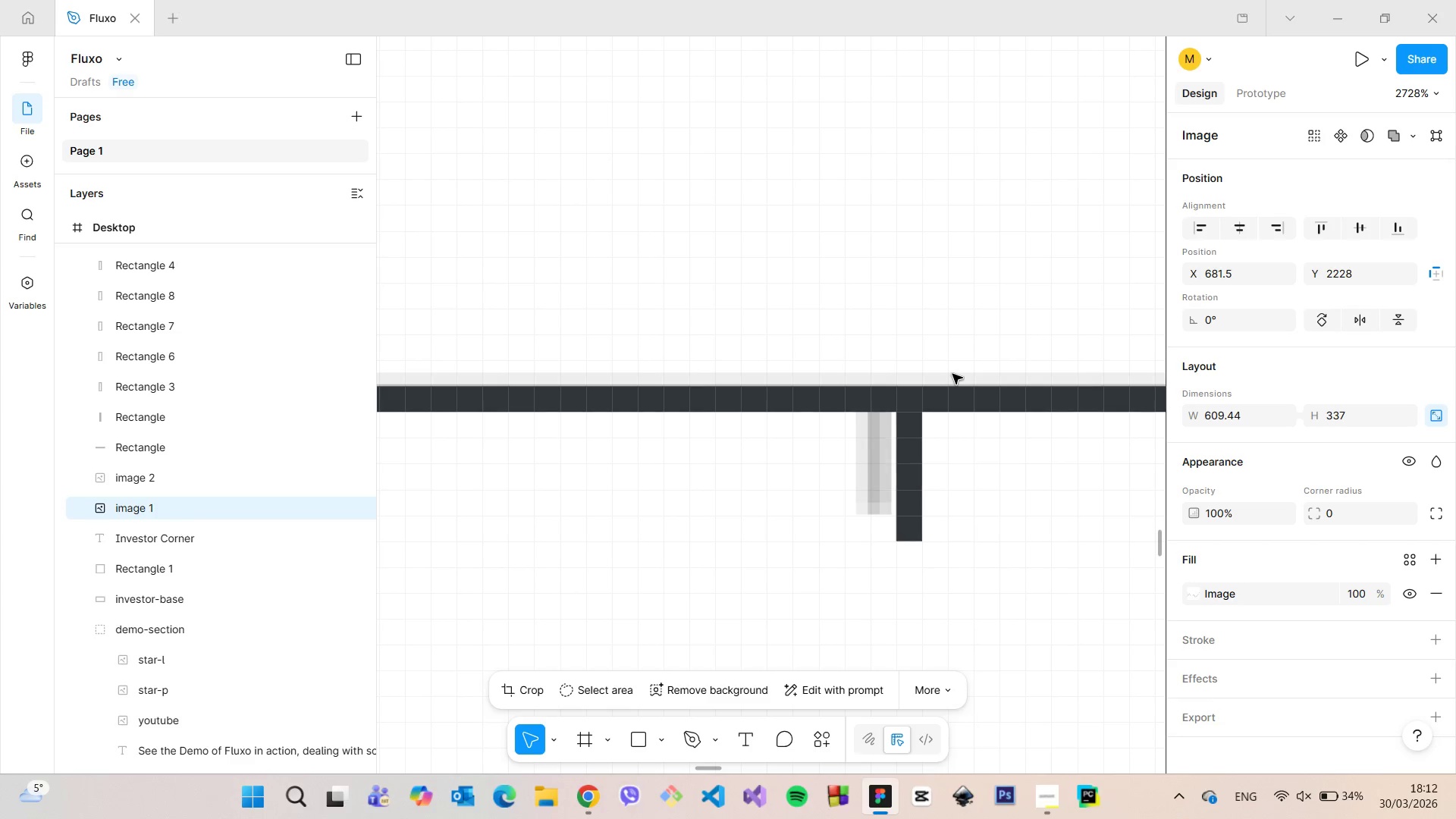 
hold_key(key=Z, duration=0.31)
 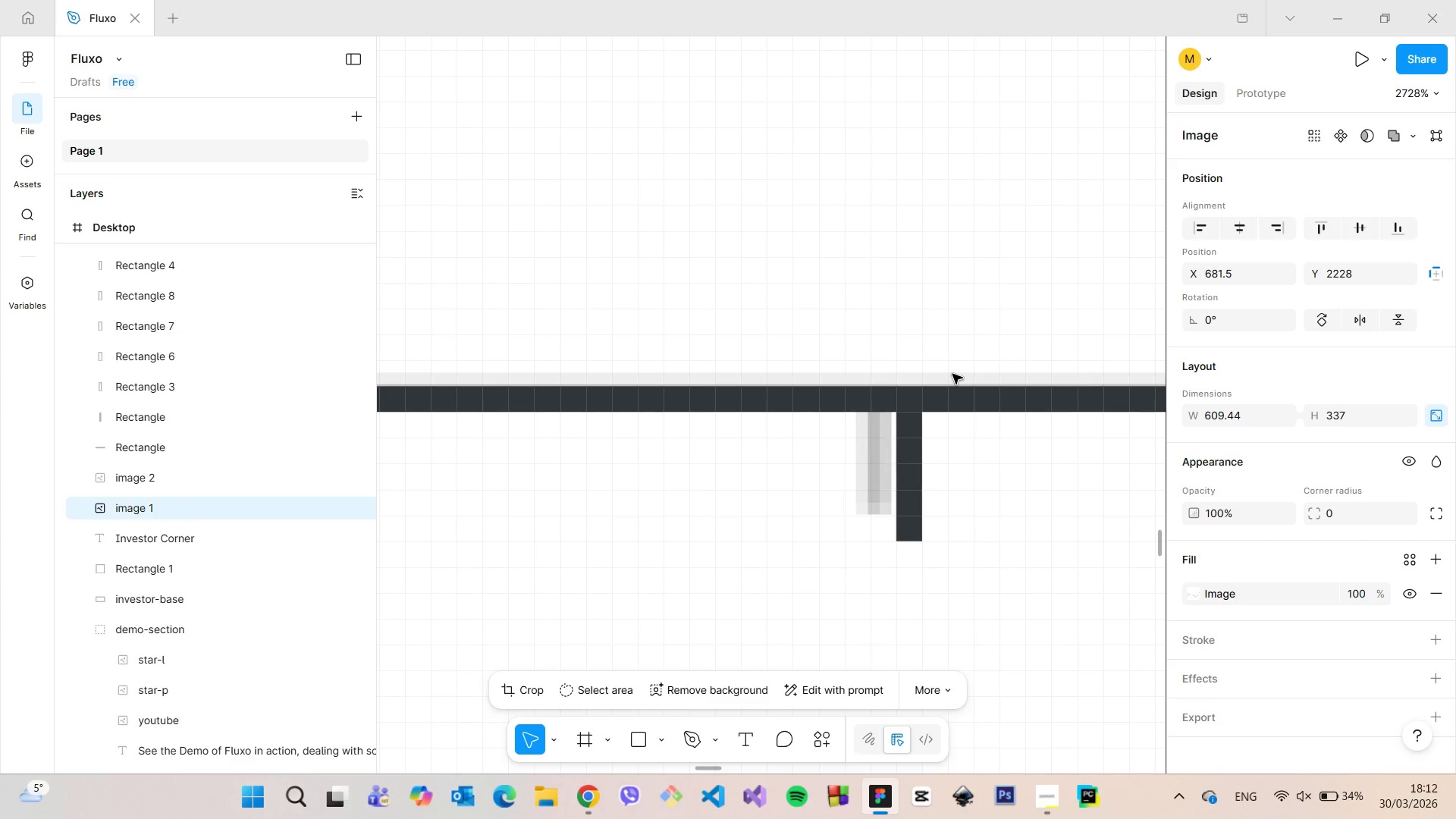 
key(Control+Z)
 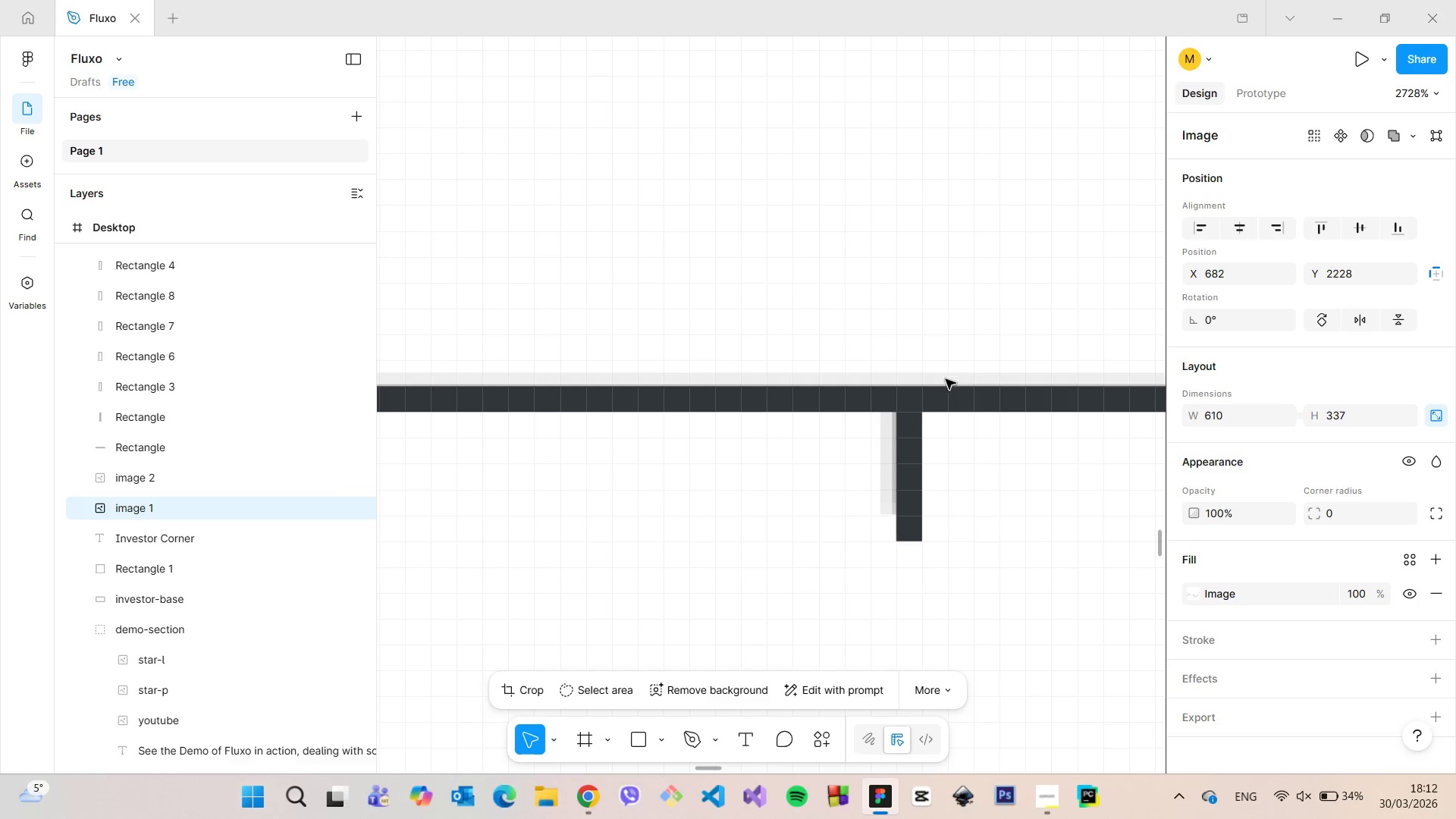 
left_click([914, 440])
 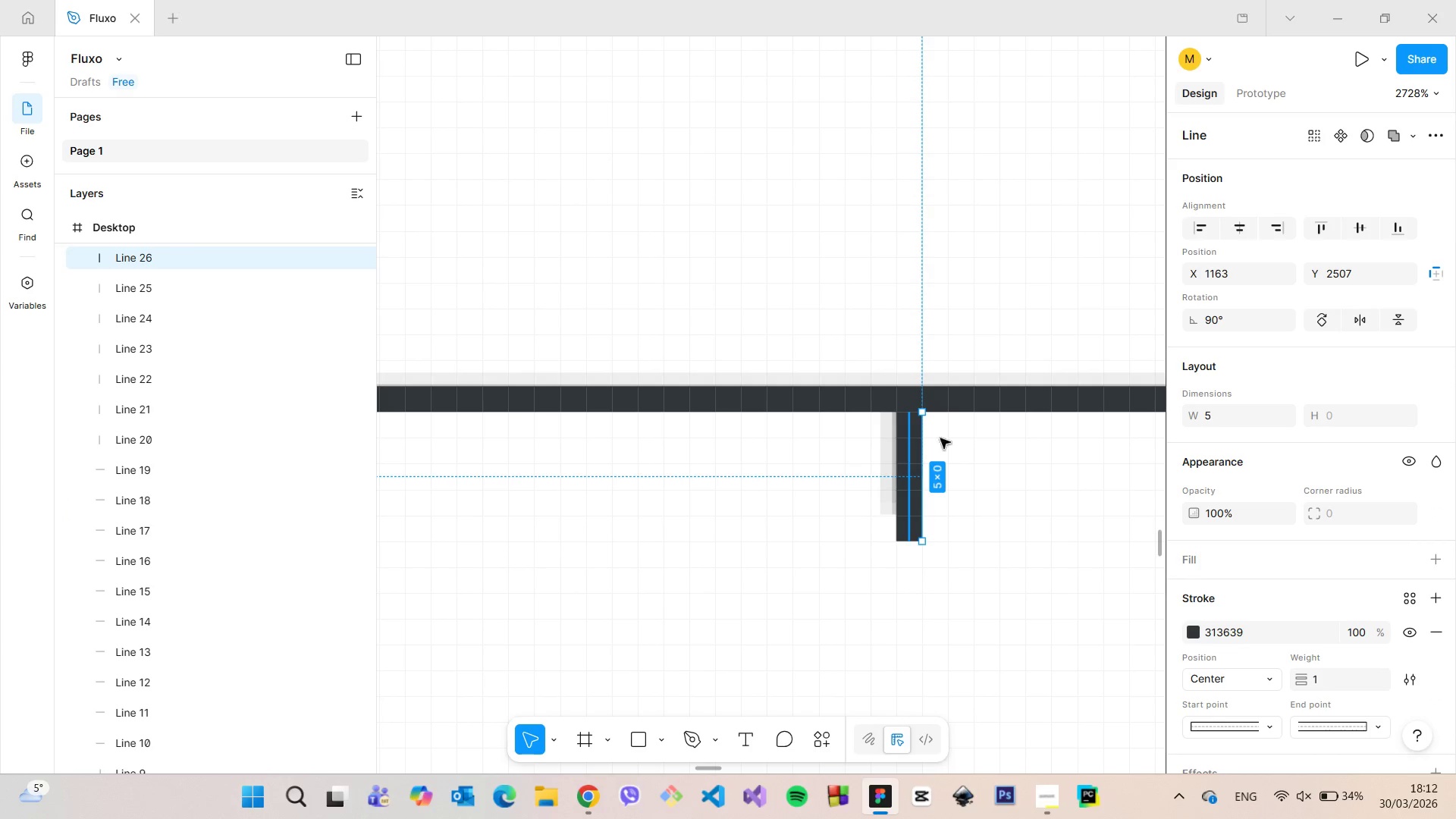 
left_click_drag(start_coordinate=[1238, 285], to_coordinate=[1231, 278])
 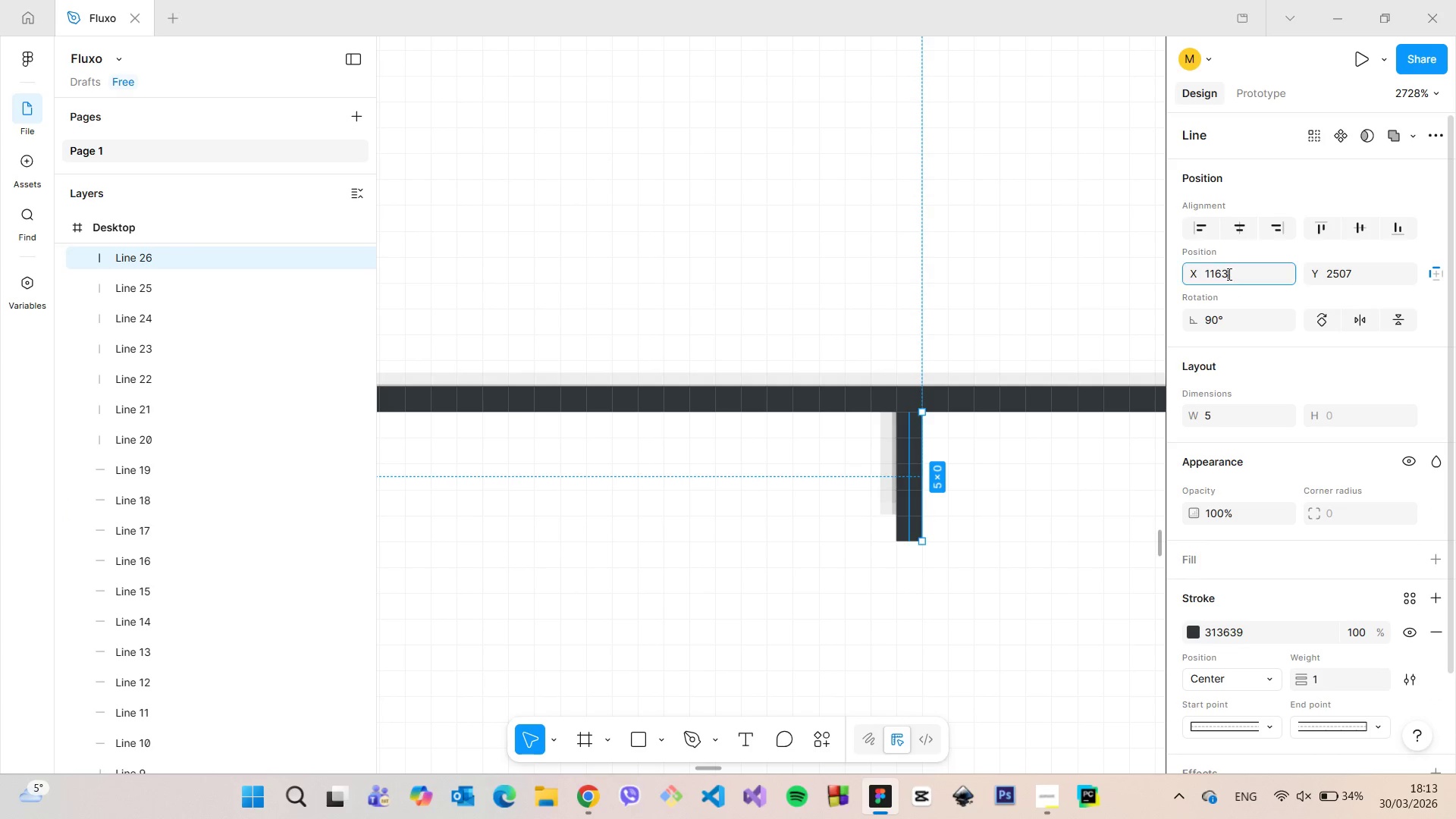 
left_click([1228, 274])
 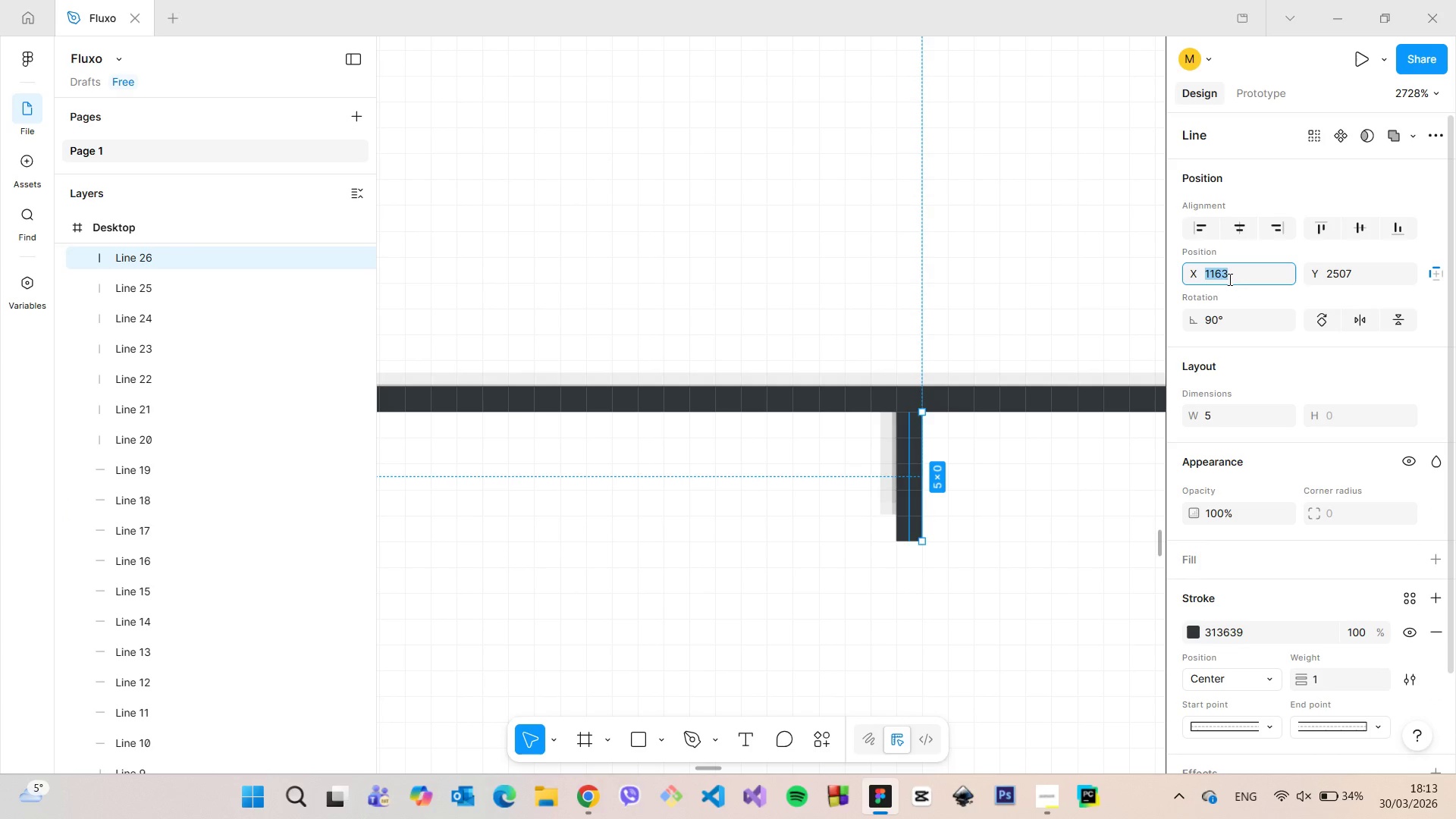 
left_click([1228, 279])
 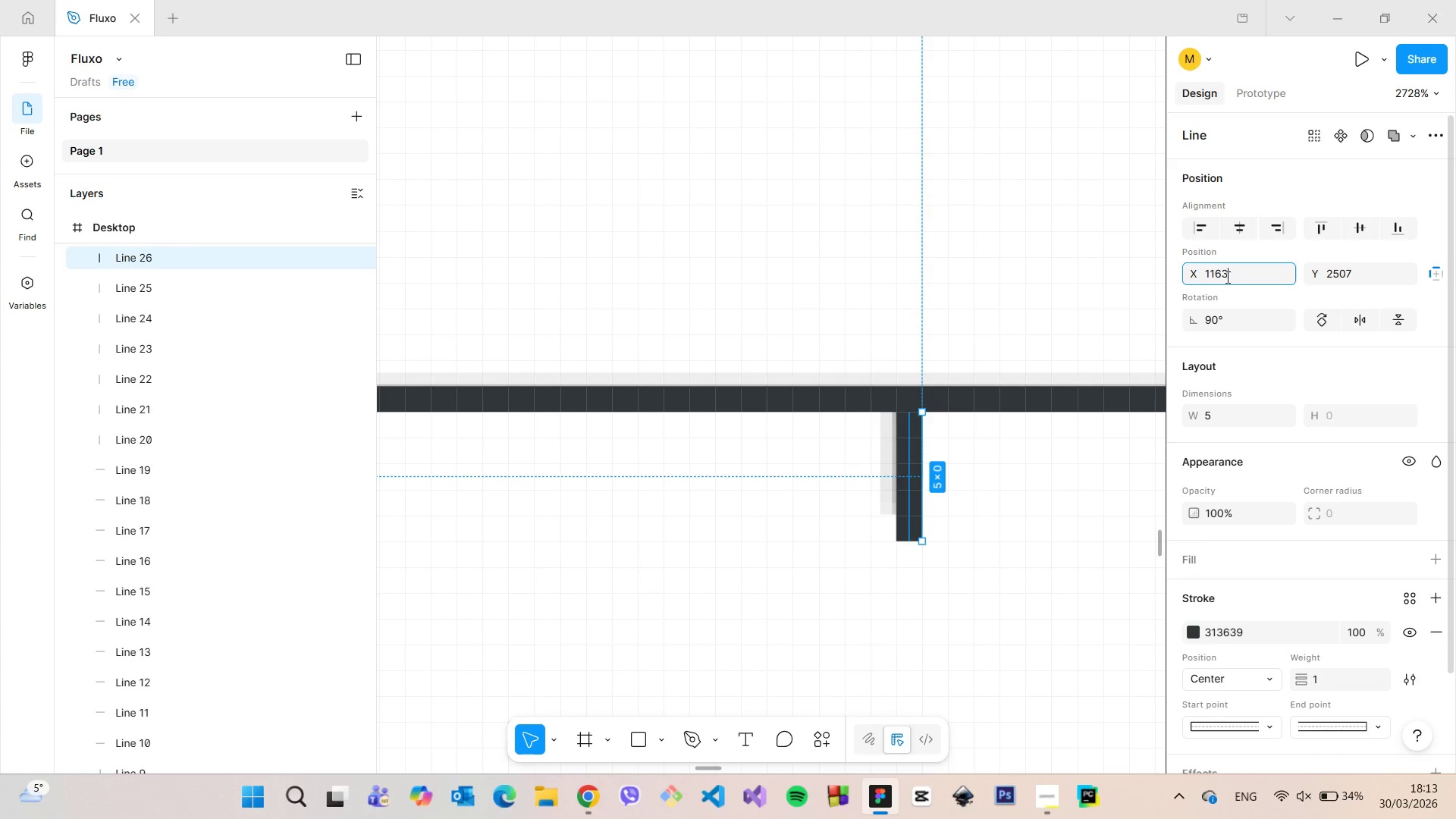 
left_click_drag(start_coordinate=[1229, 277], to_coordinate=[1222, 276])
 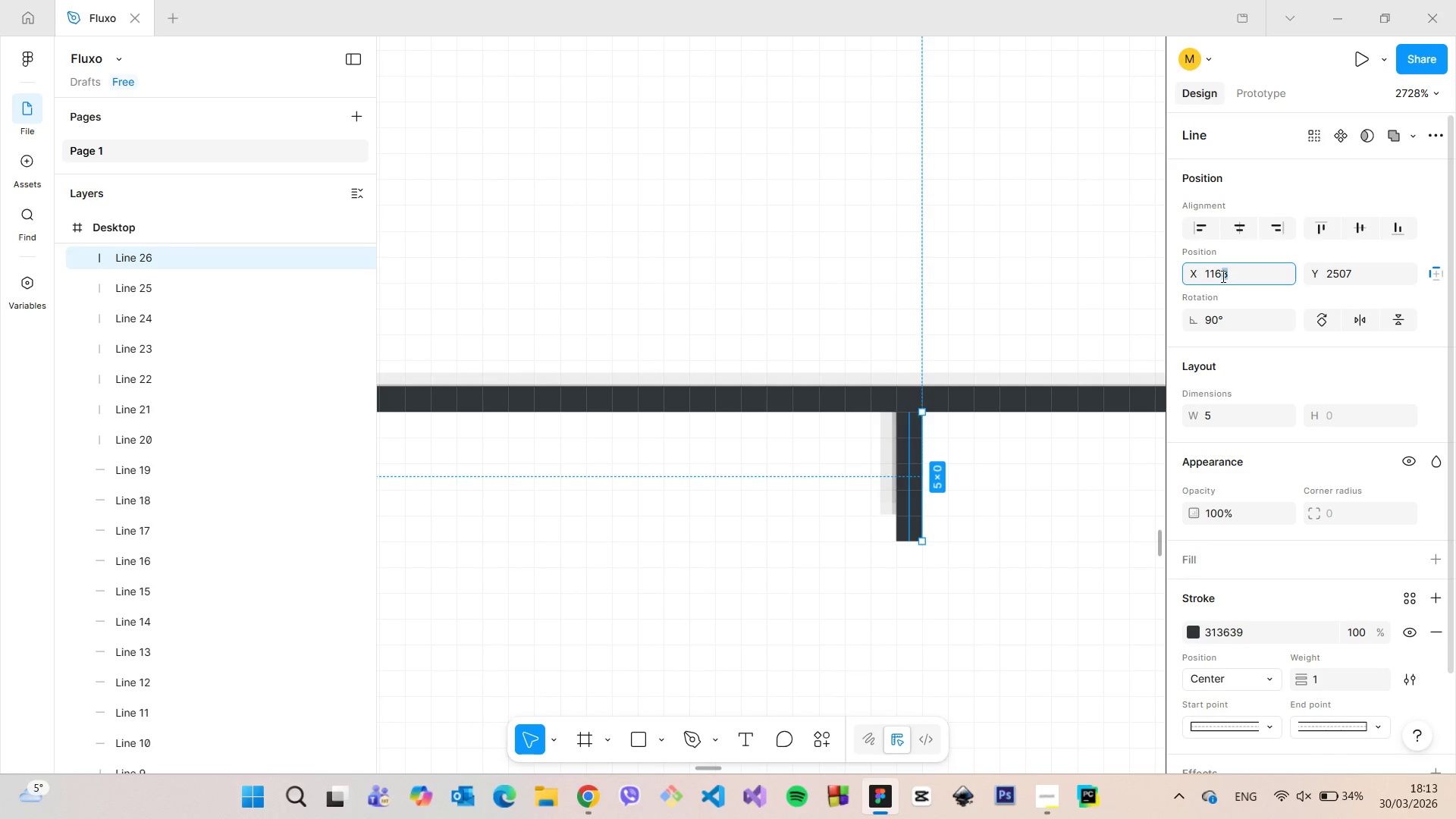 
key(2)
 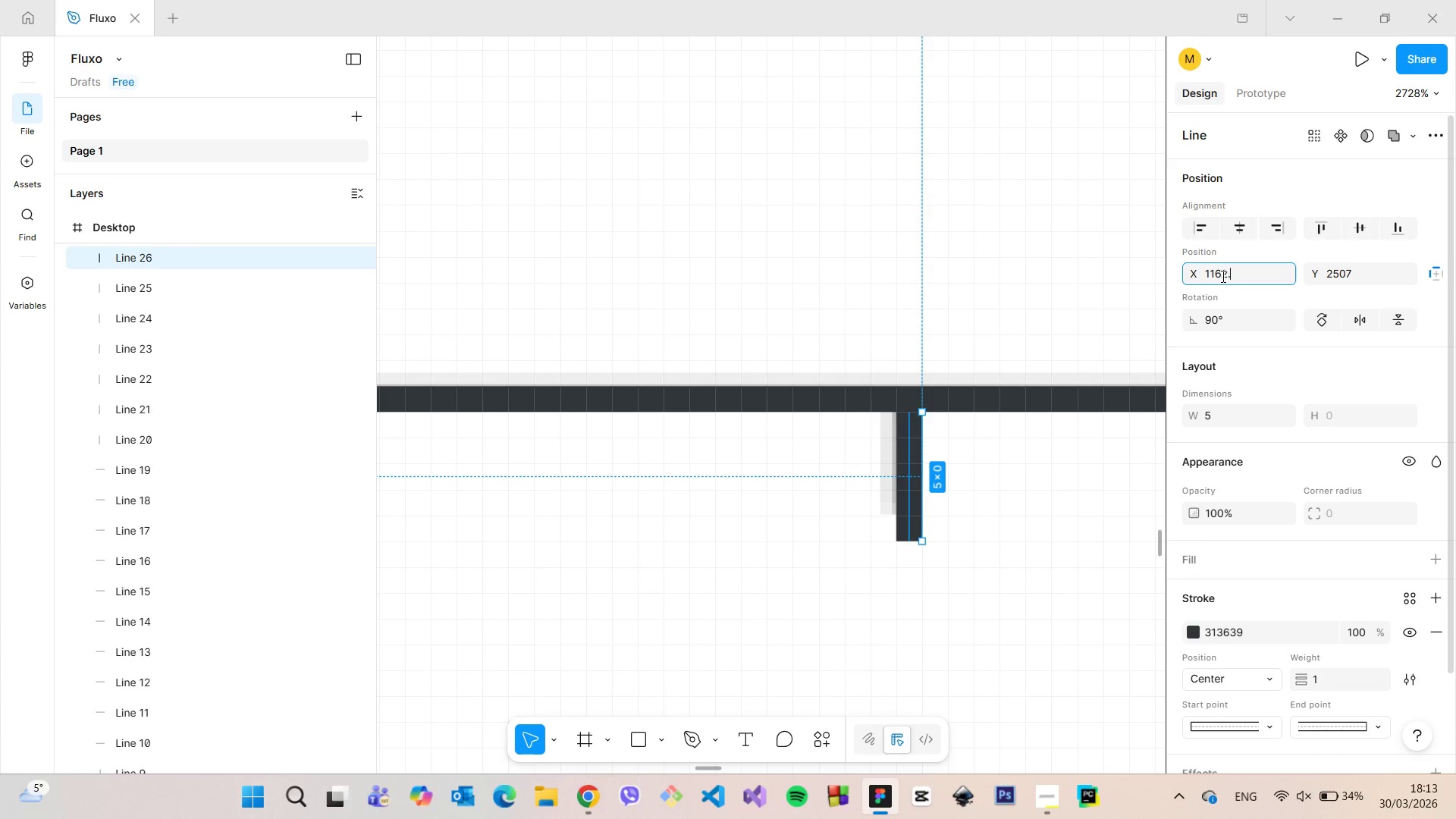 
key(Period)
 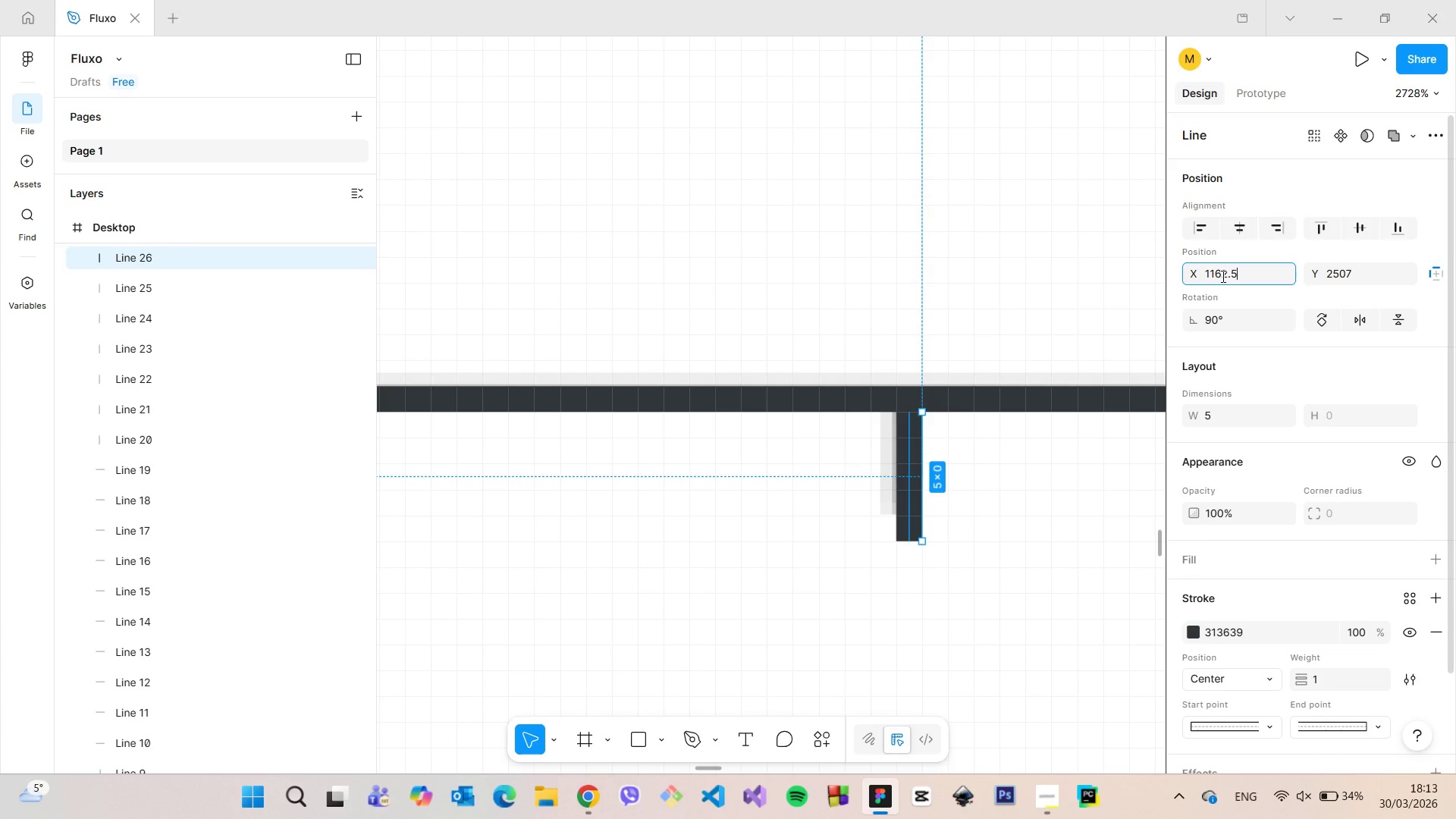 
key(5)
 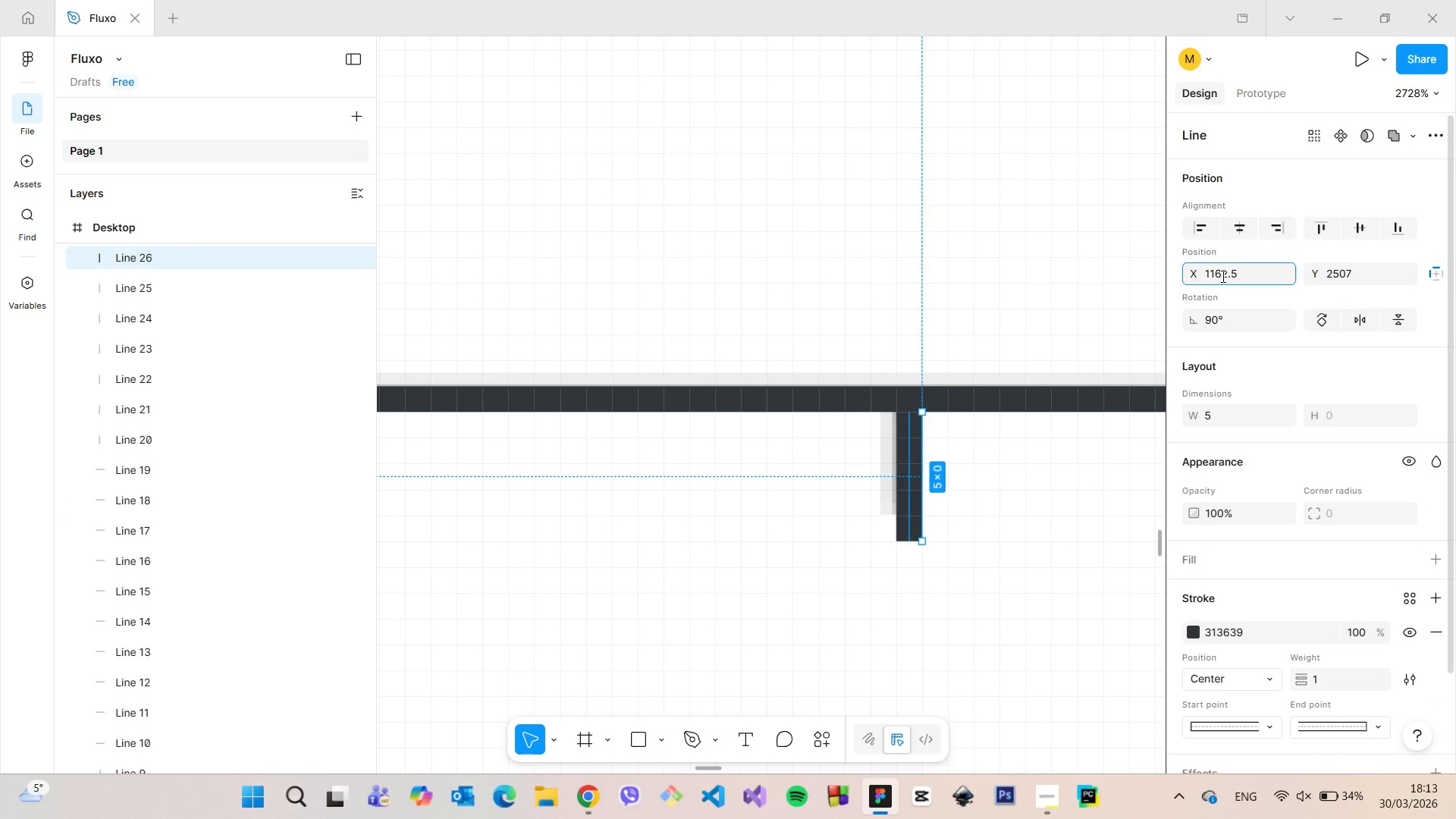 
key(Enter)
 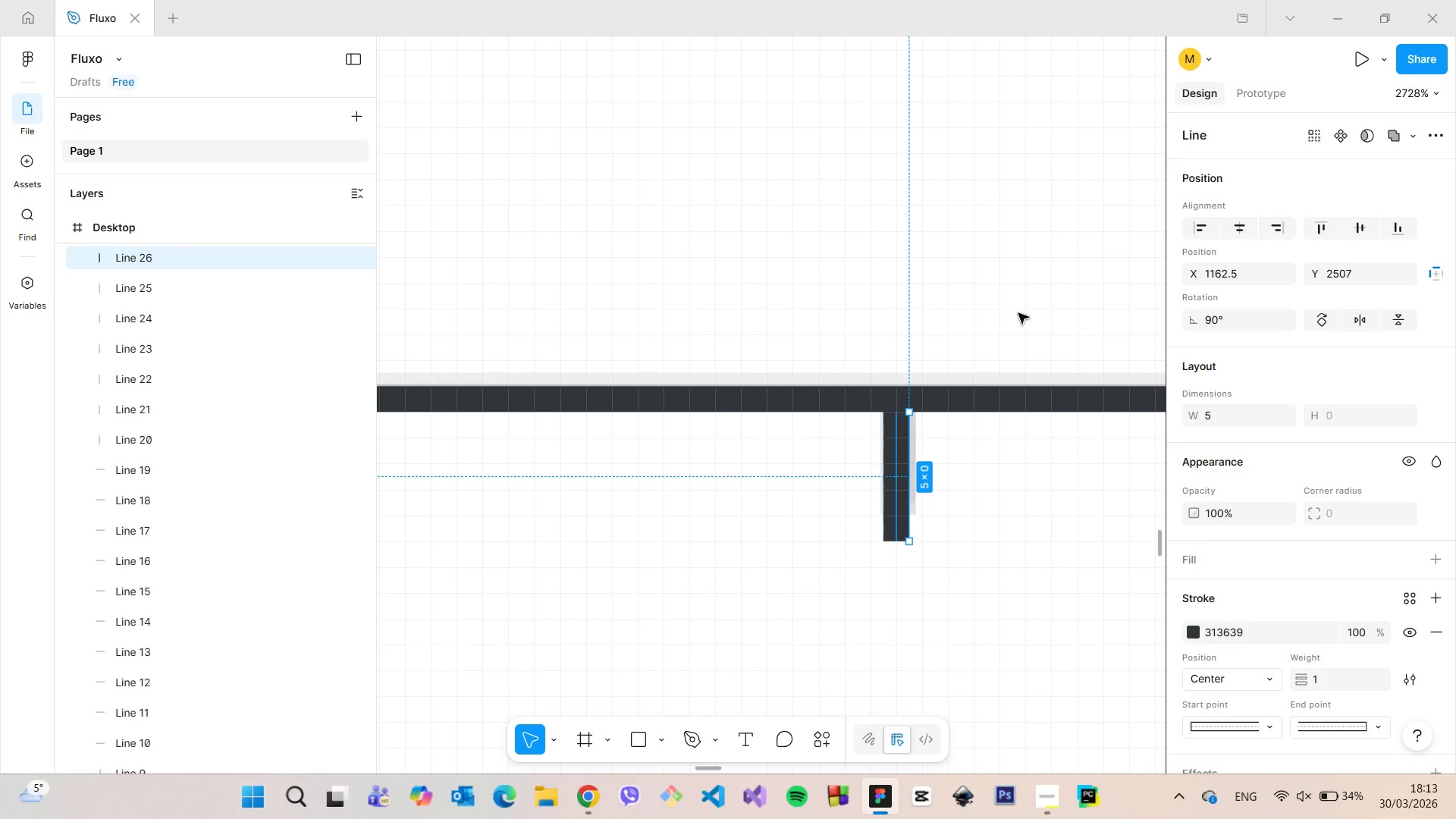 
left_click([1011, 312])
 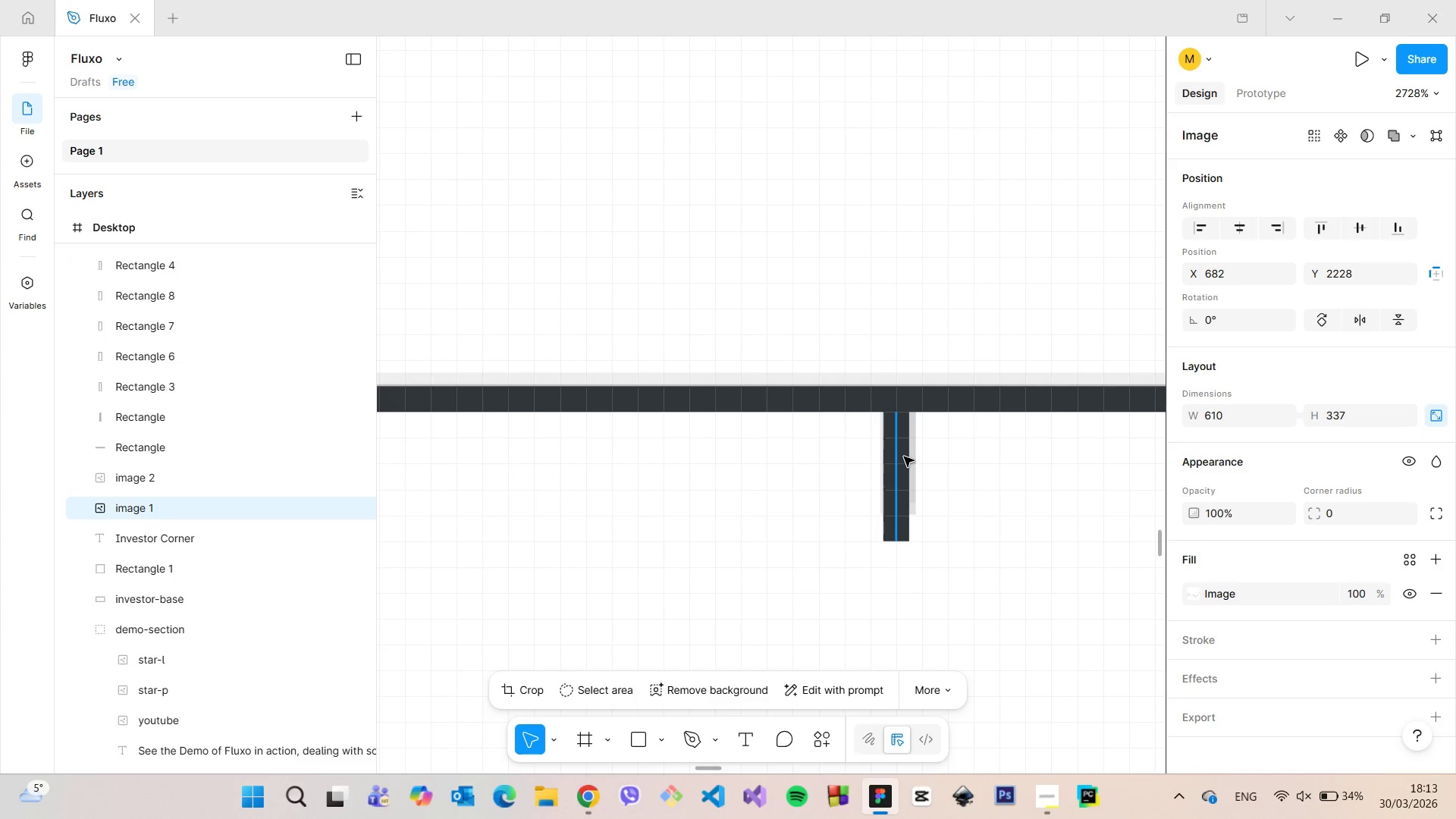 
left_click([904, 457])
 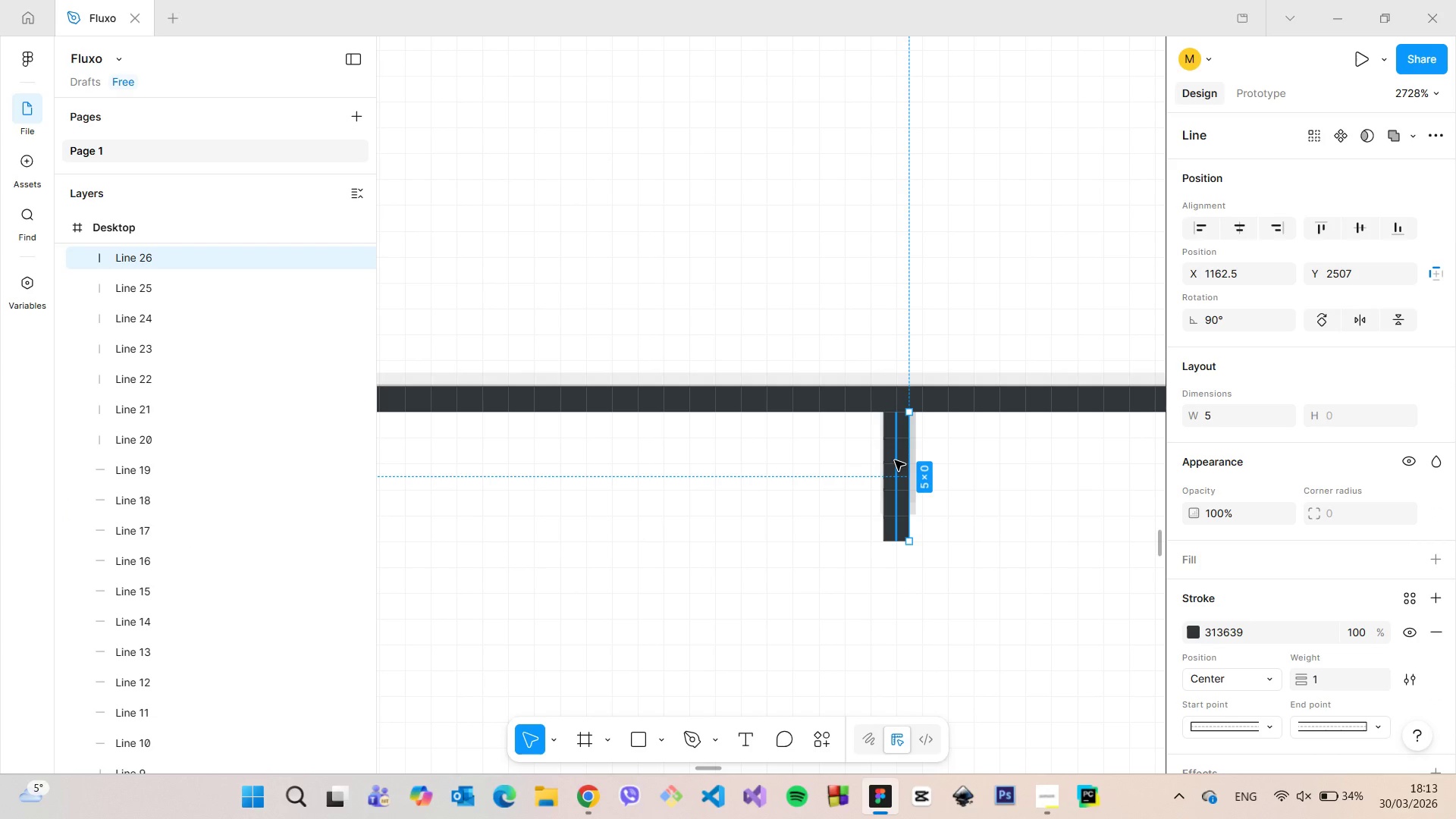 
hold_key(key=AltLeft, duration=1.51)
left_click_drag(start_coordinate=[895, 460], to_coordinate=[1067, 473])
 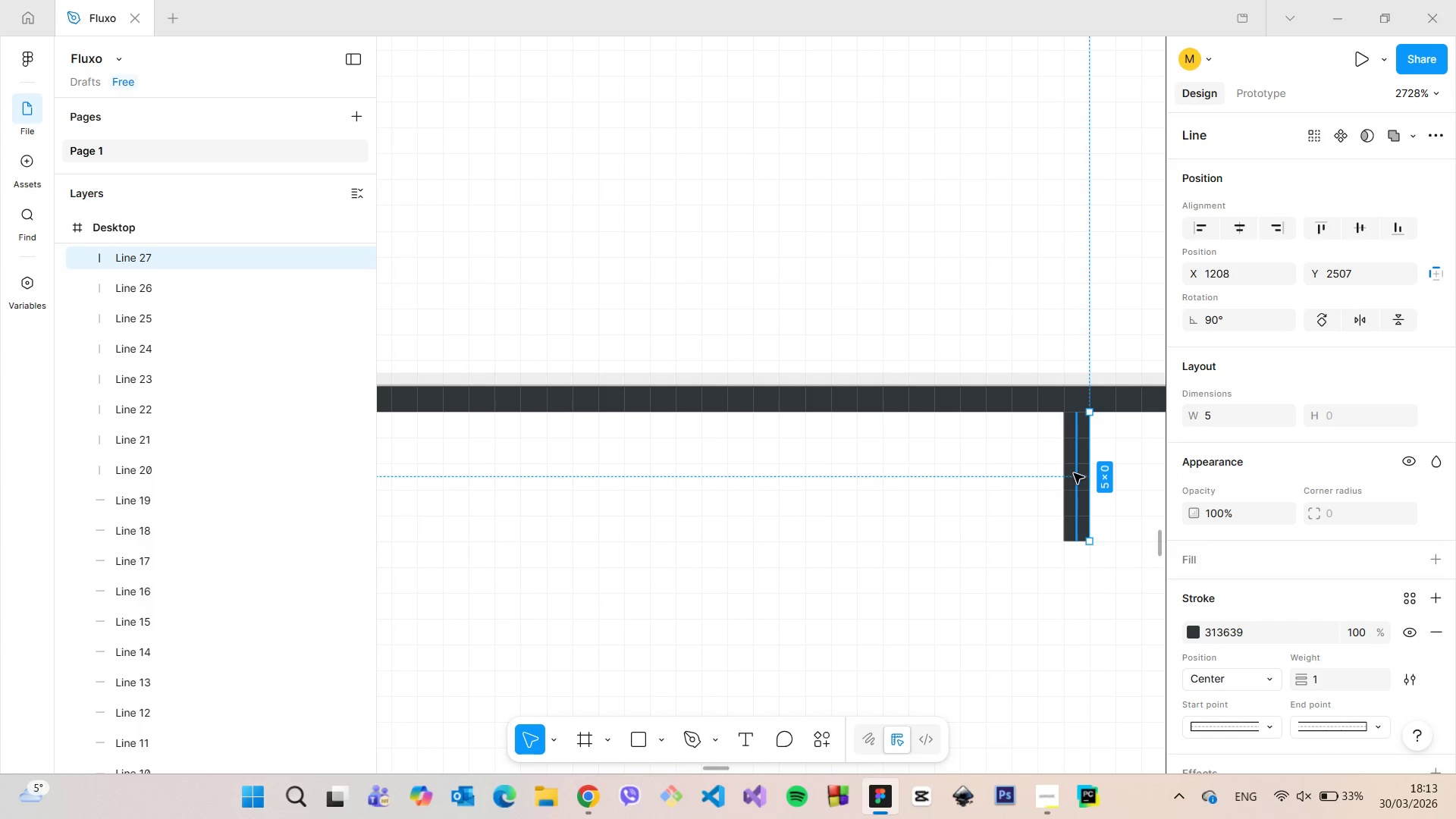 
hold_key(key=AltLeft, duration=1.5)
 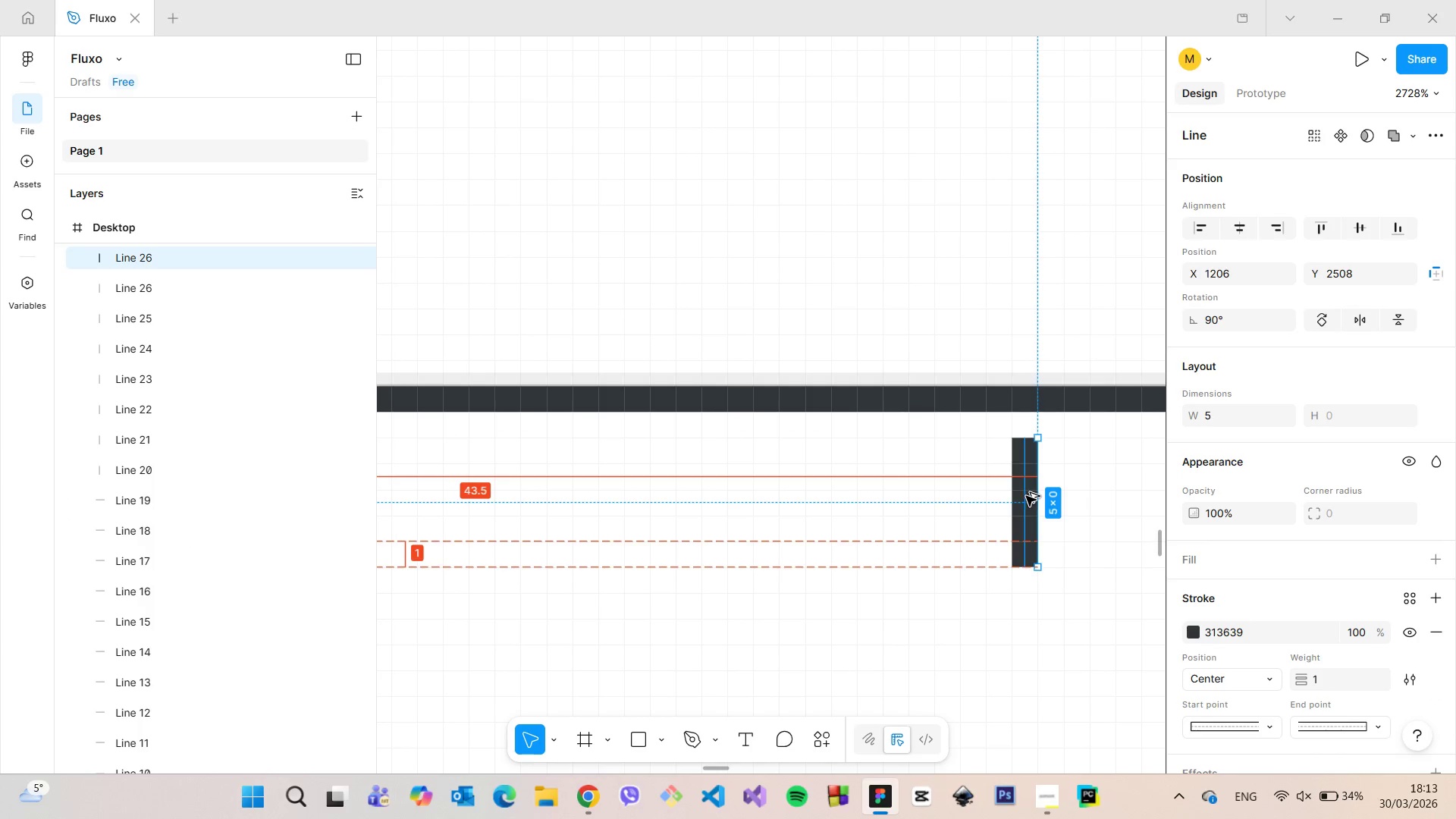 
hold_key(key=AltLeft, duration=1.52)
 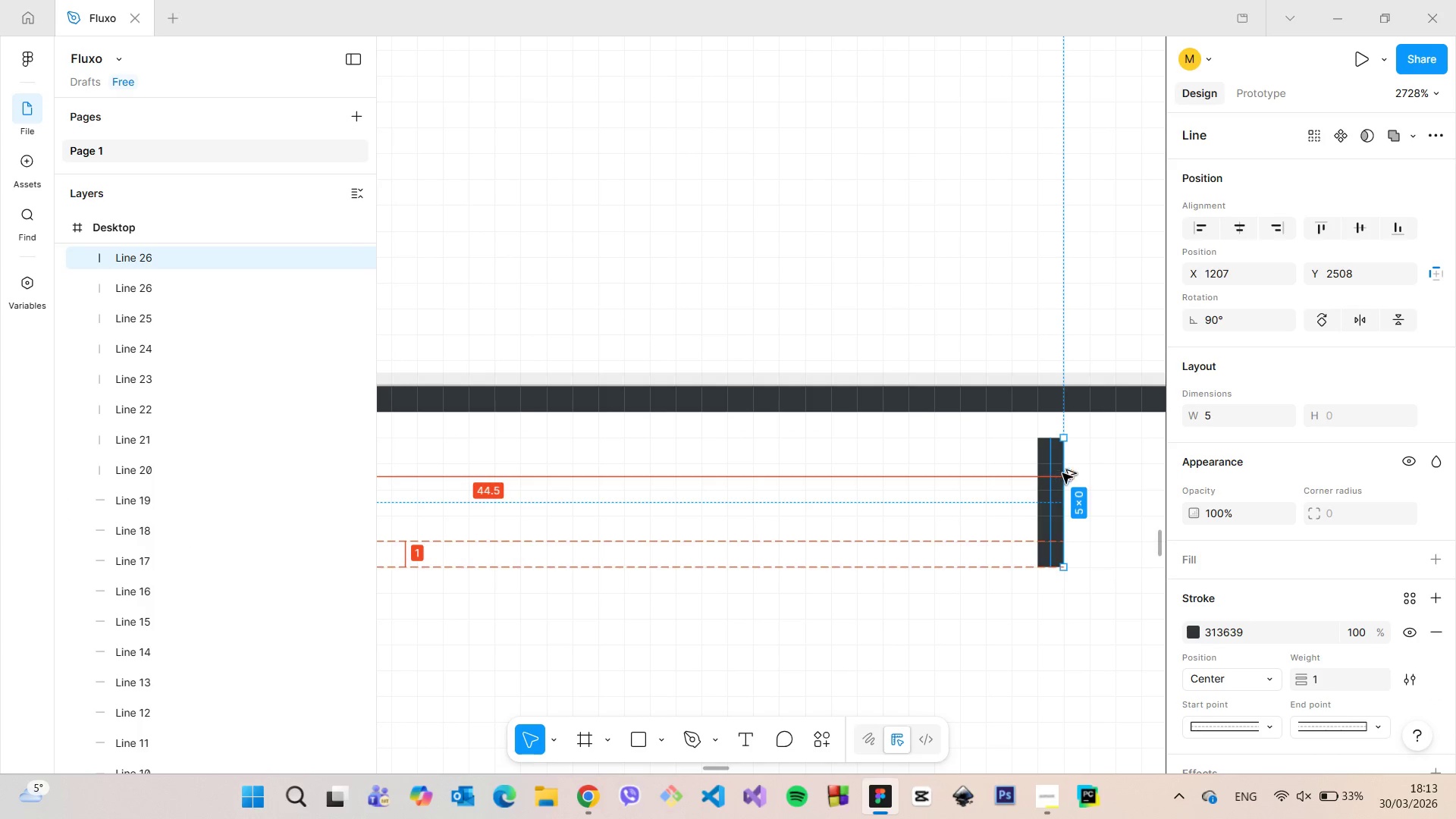 
key(Alt+AltLeft)
 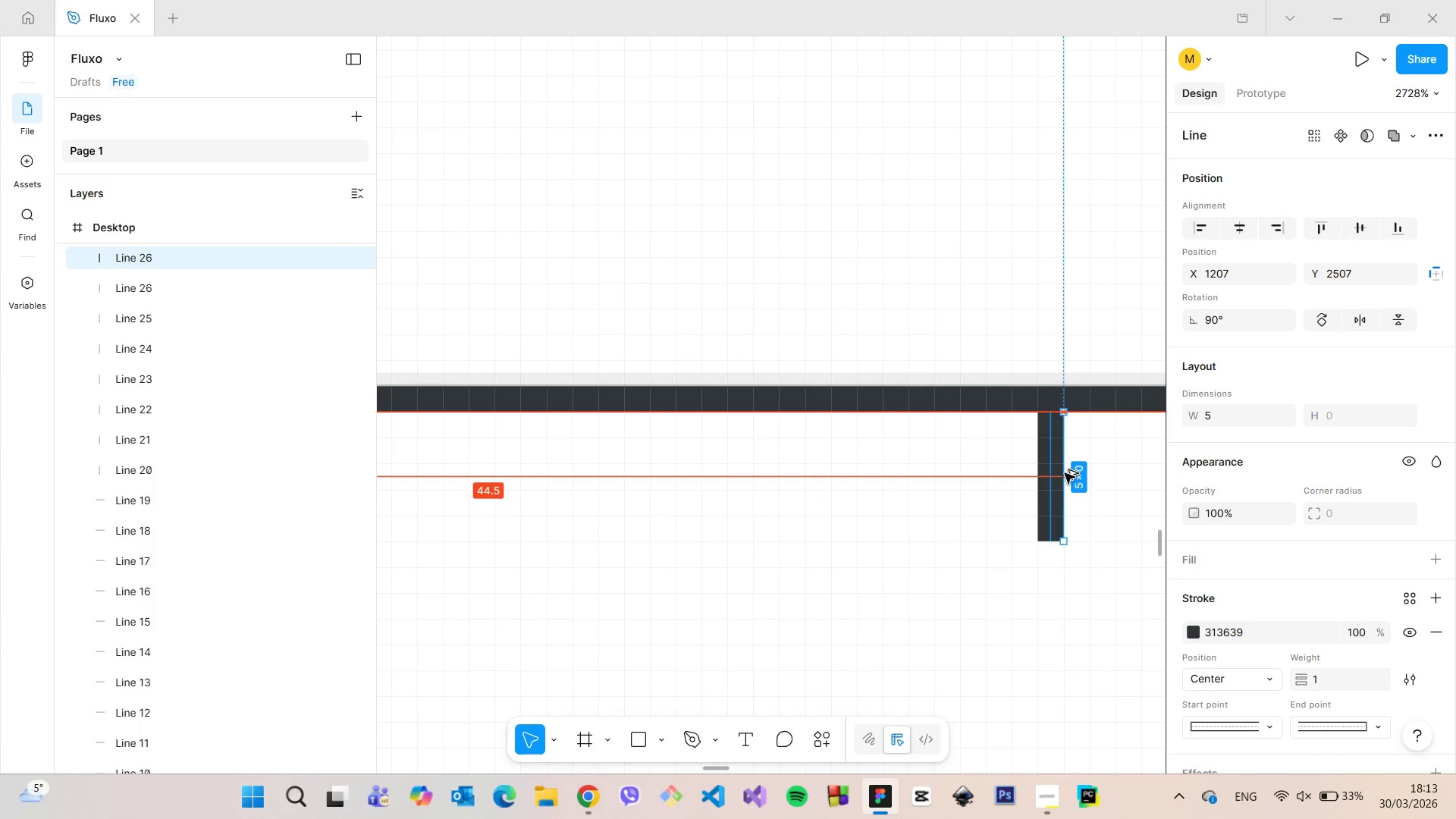 
key(Alt+AltLeft)
 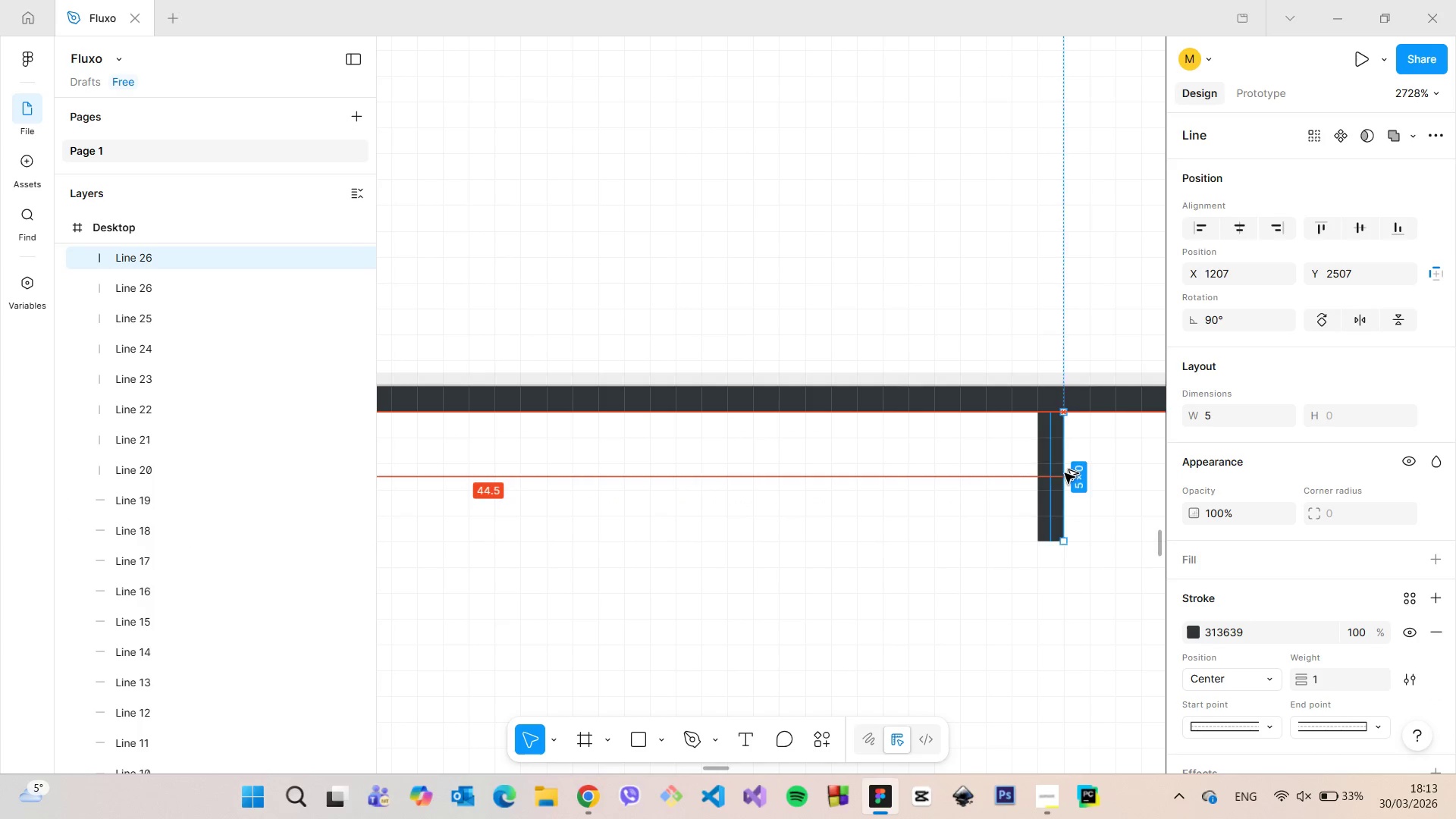 
key(Alt+AltLeft)
 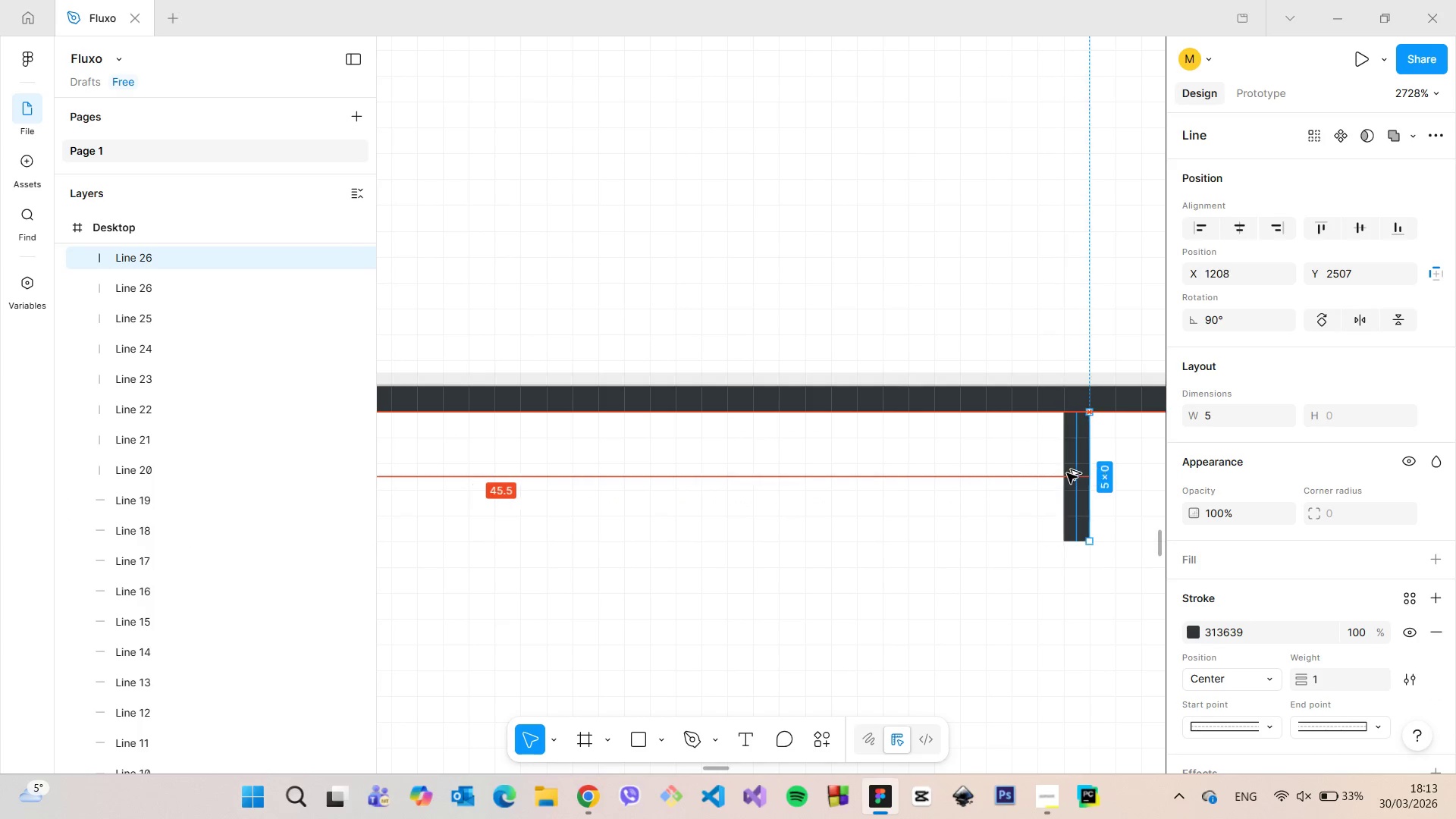 
key(Alt+AltLeft)
 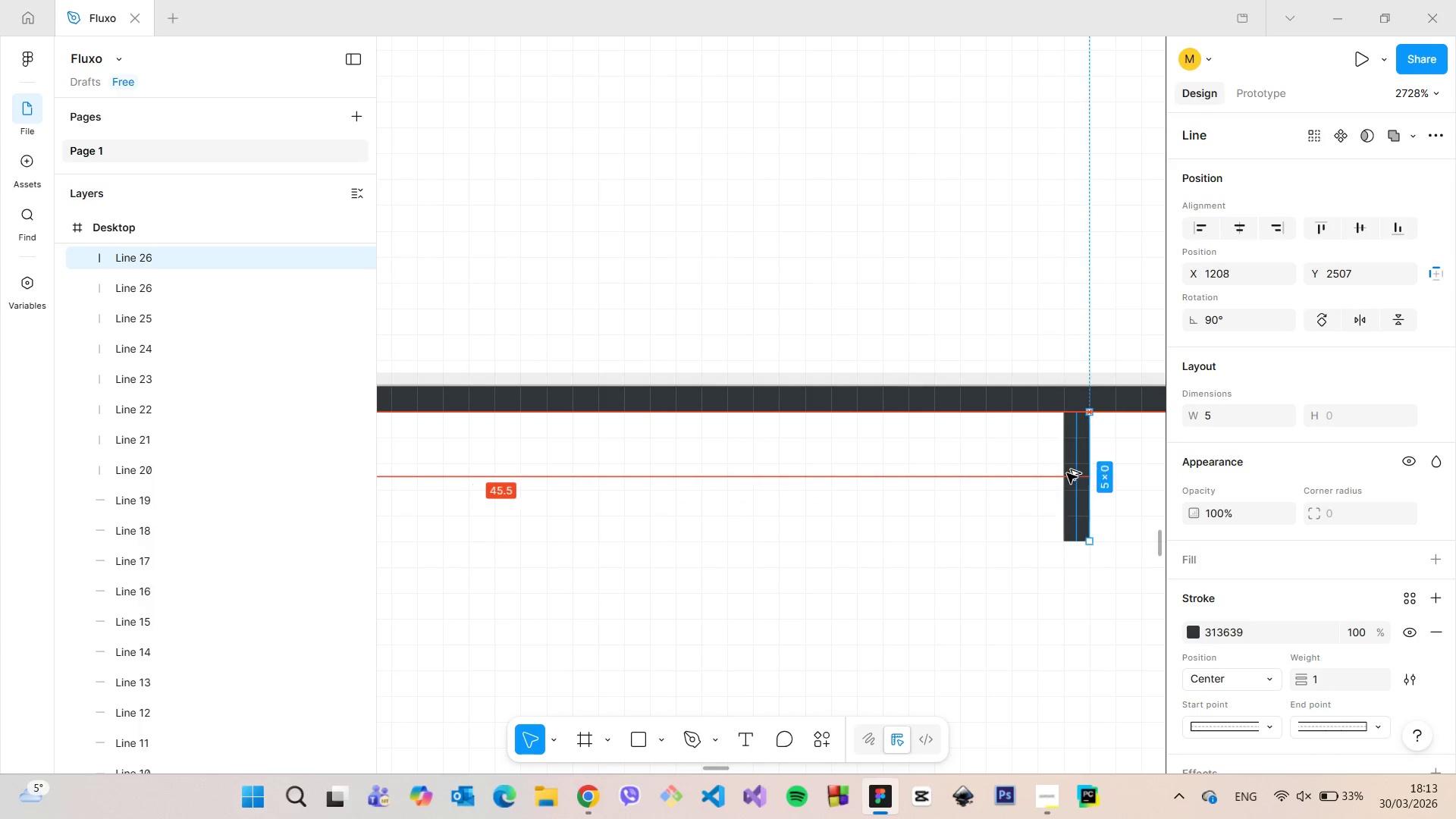 
key(Alt+AltLeft)
 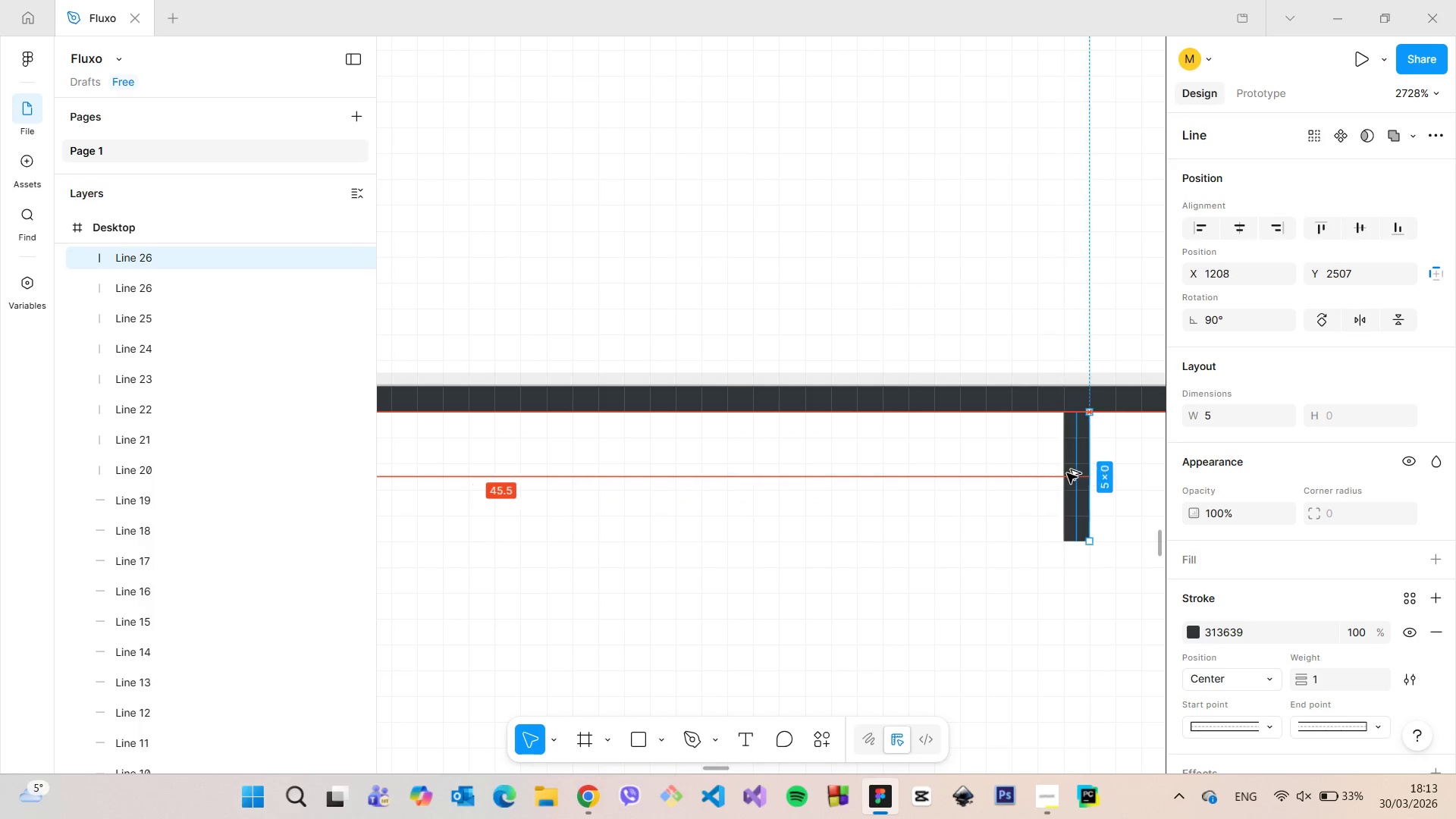 
key(Alt+AltLeft)
 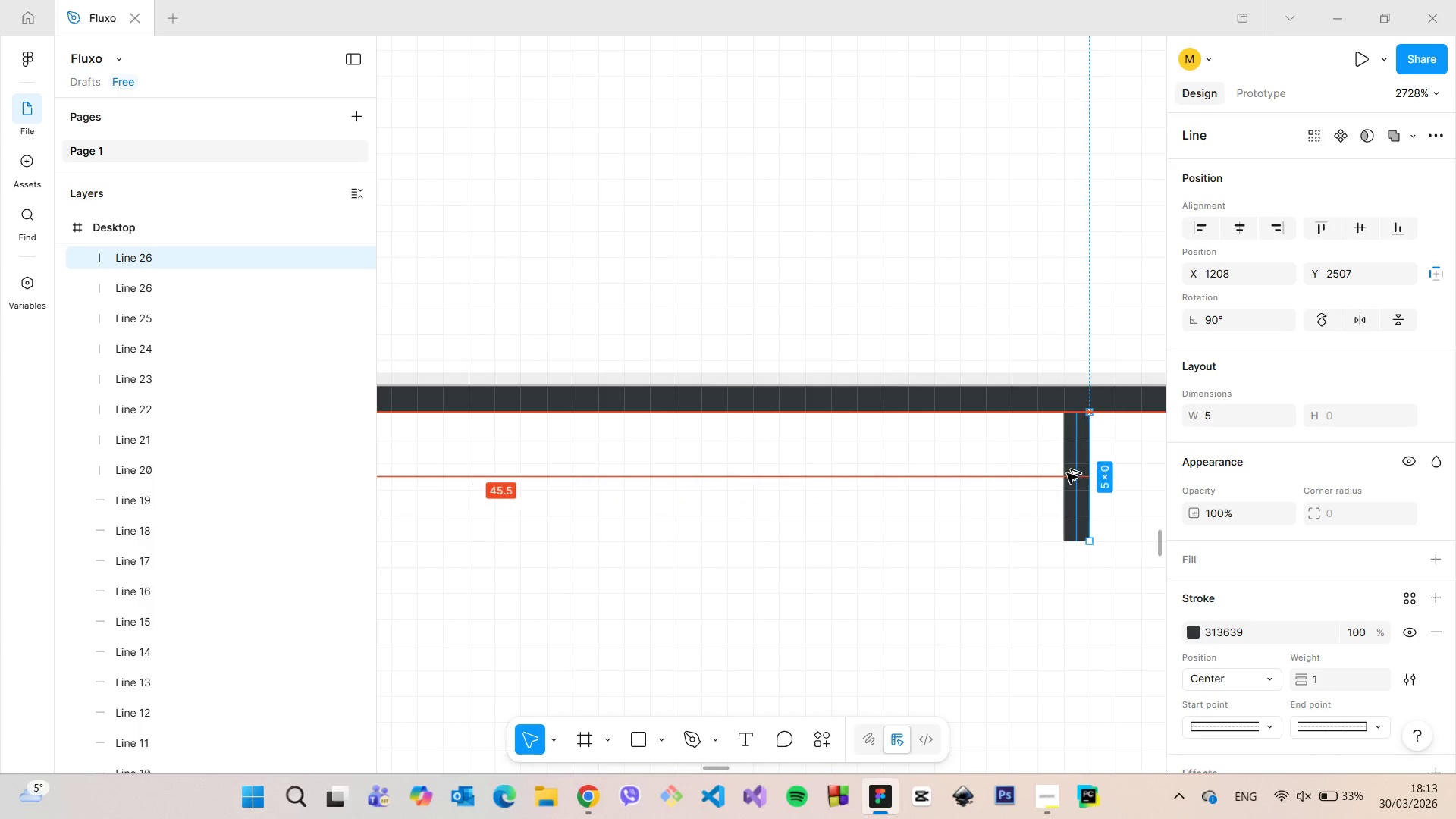 
key(Alt+AltLeft)
 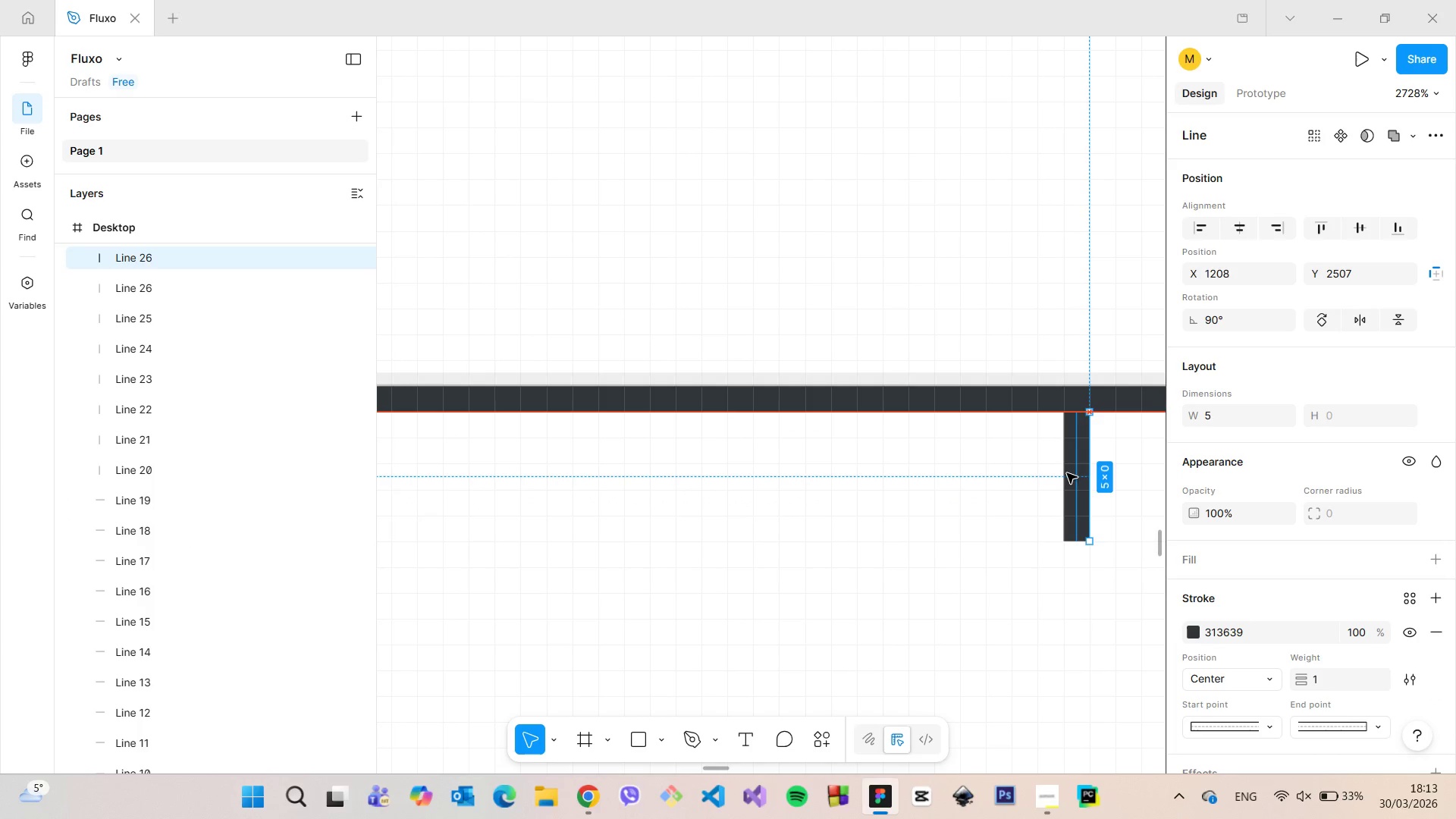 
key(Alt+AltLeft)
 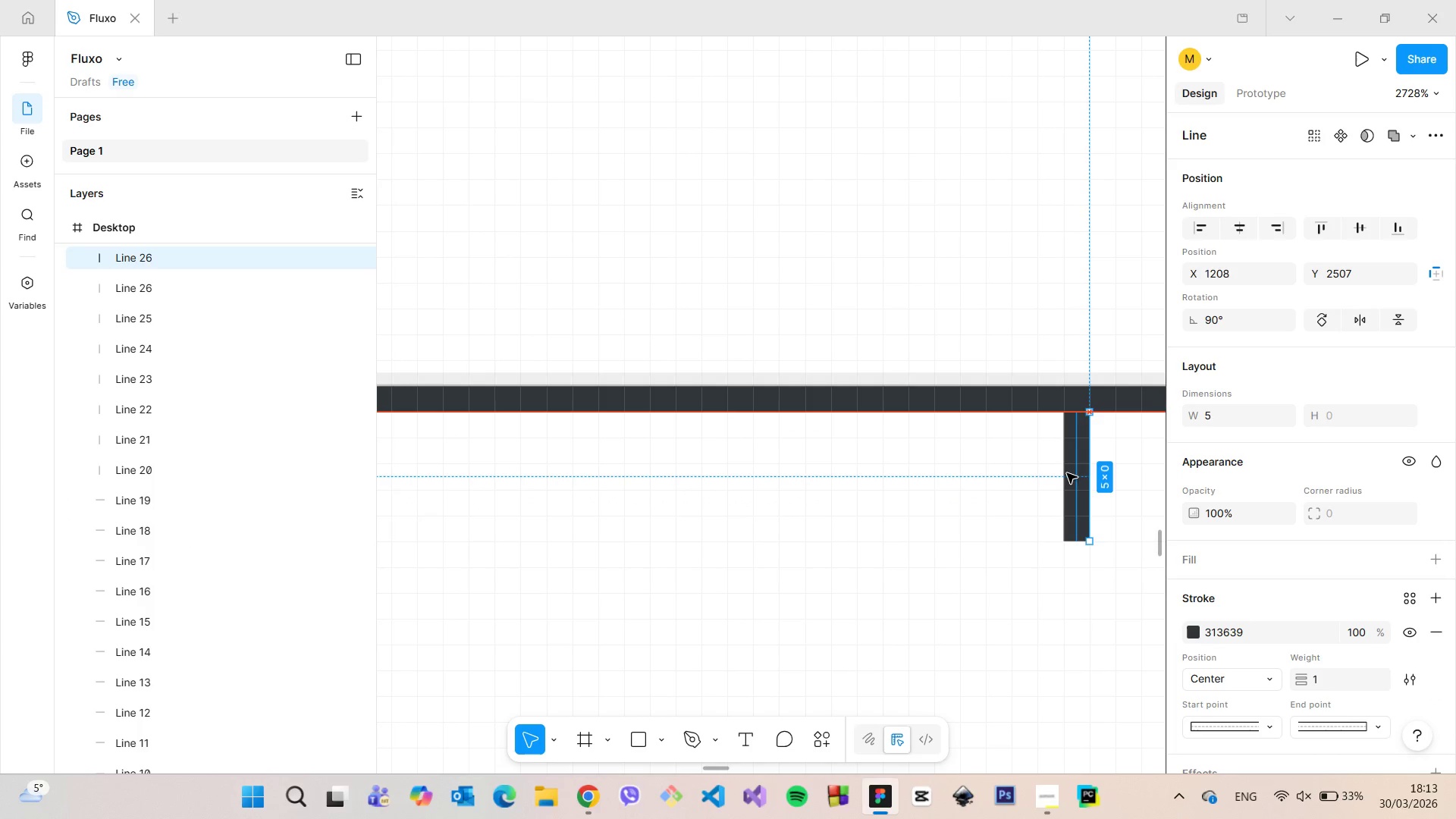 
key(Alt+AltLeft)
 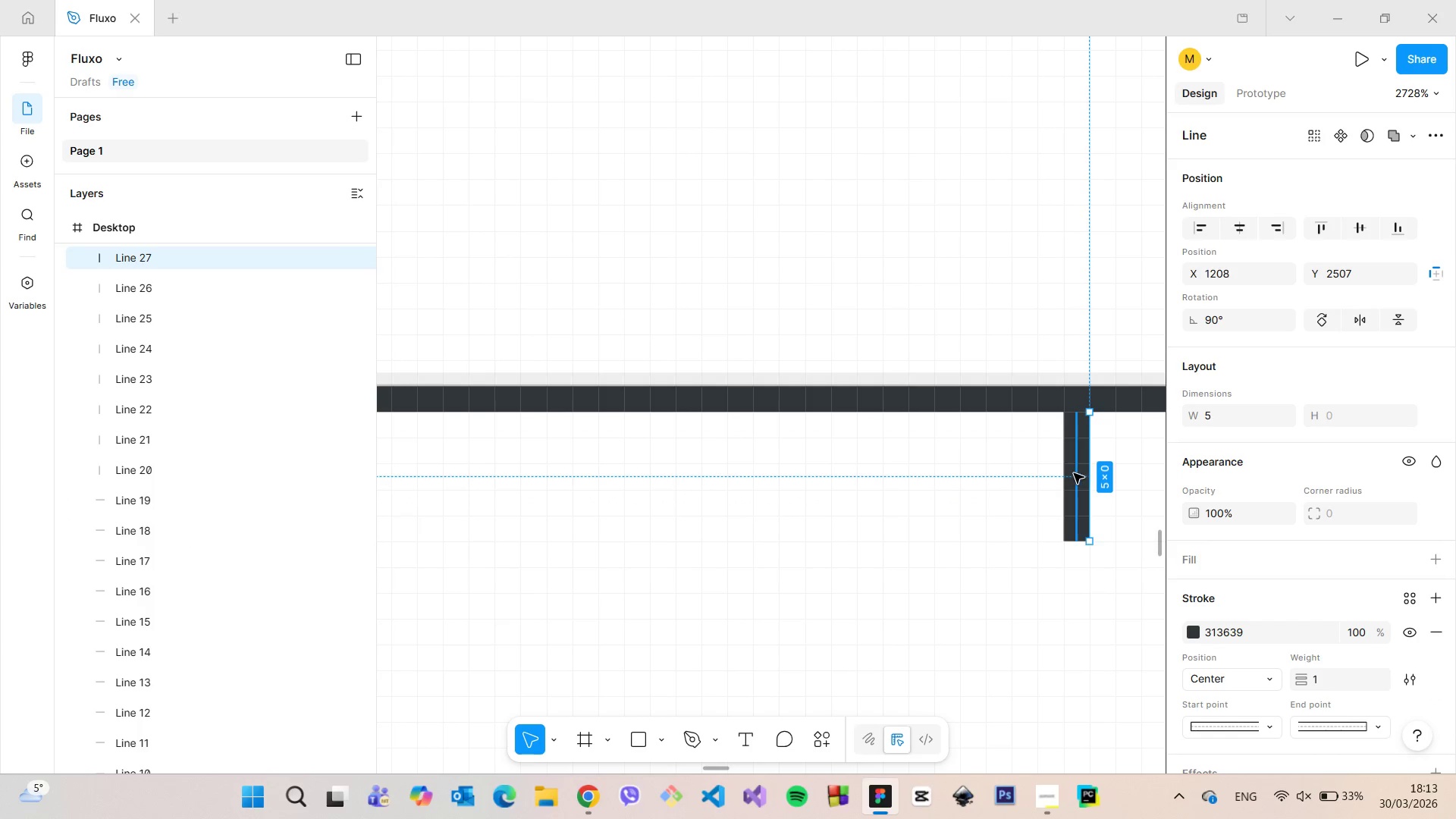 
left_click_drag(start_coordinate=[1074, 473], to_coordinate=[775, 482])
 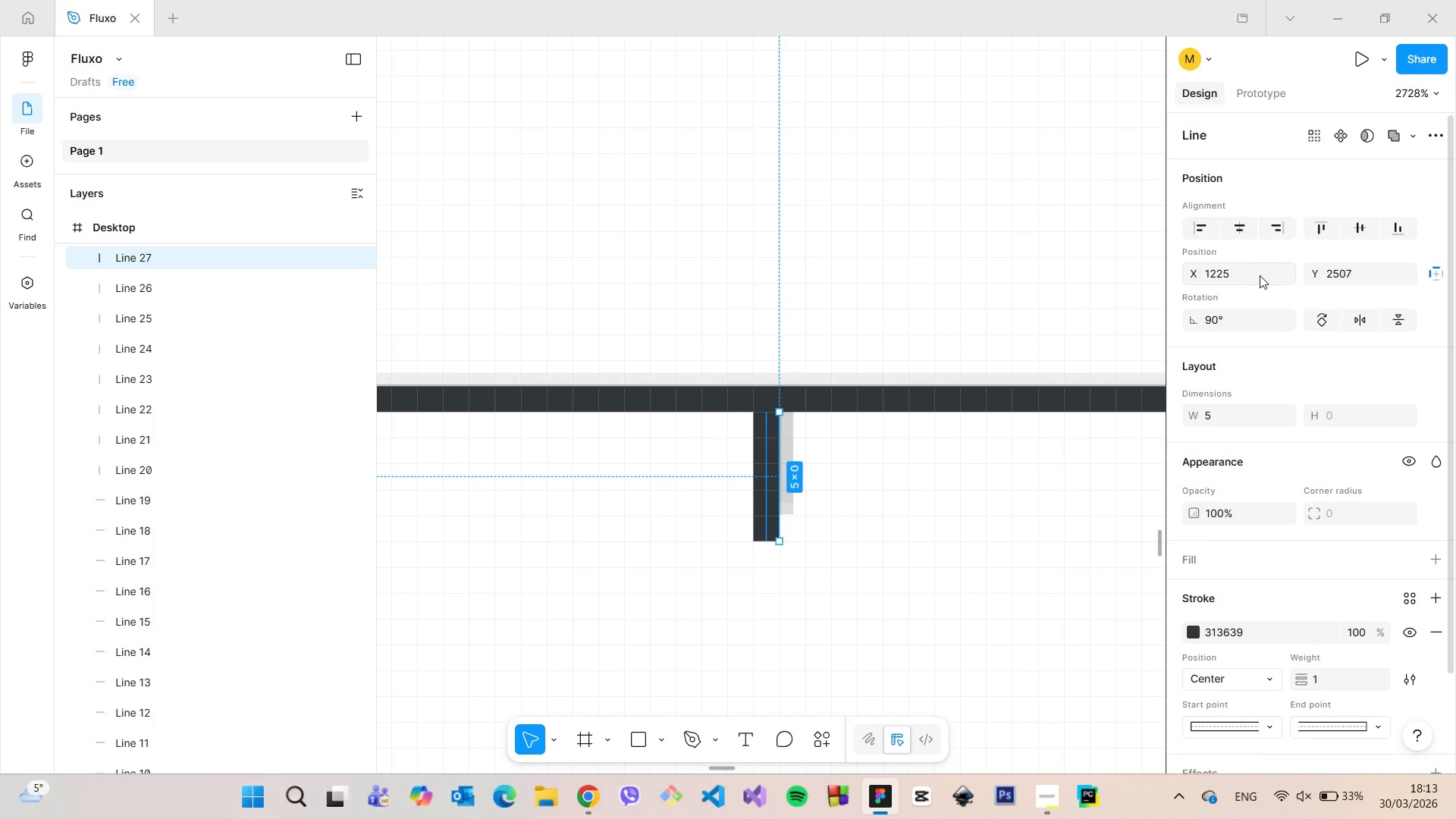 
left_click([1260, 277])
 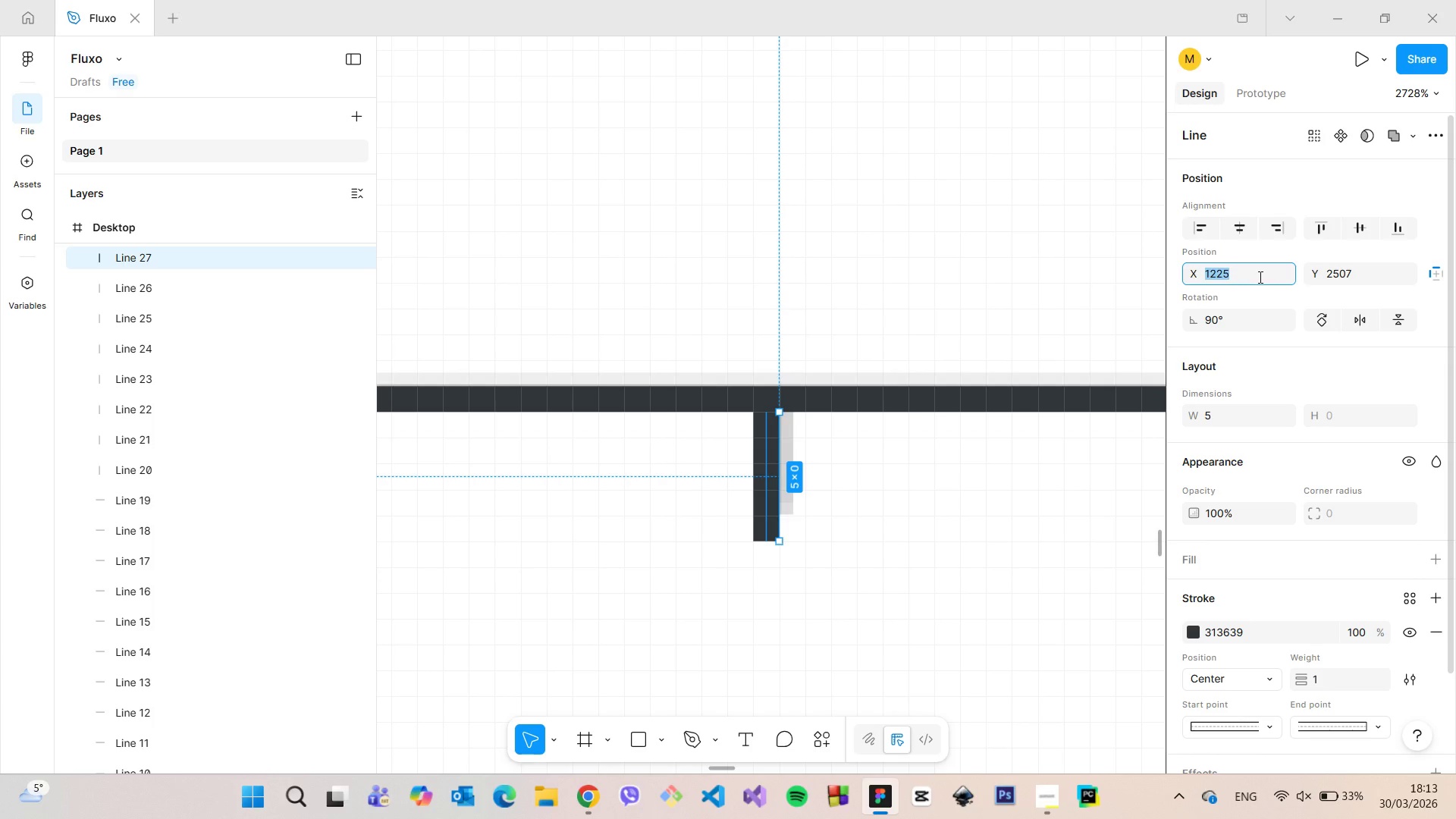 
key(ArrowUp)
 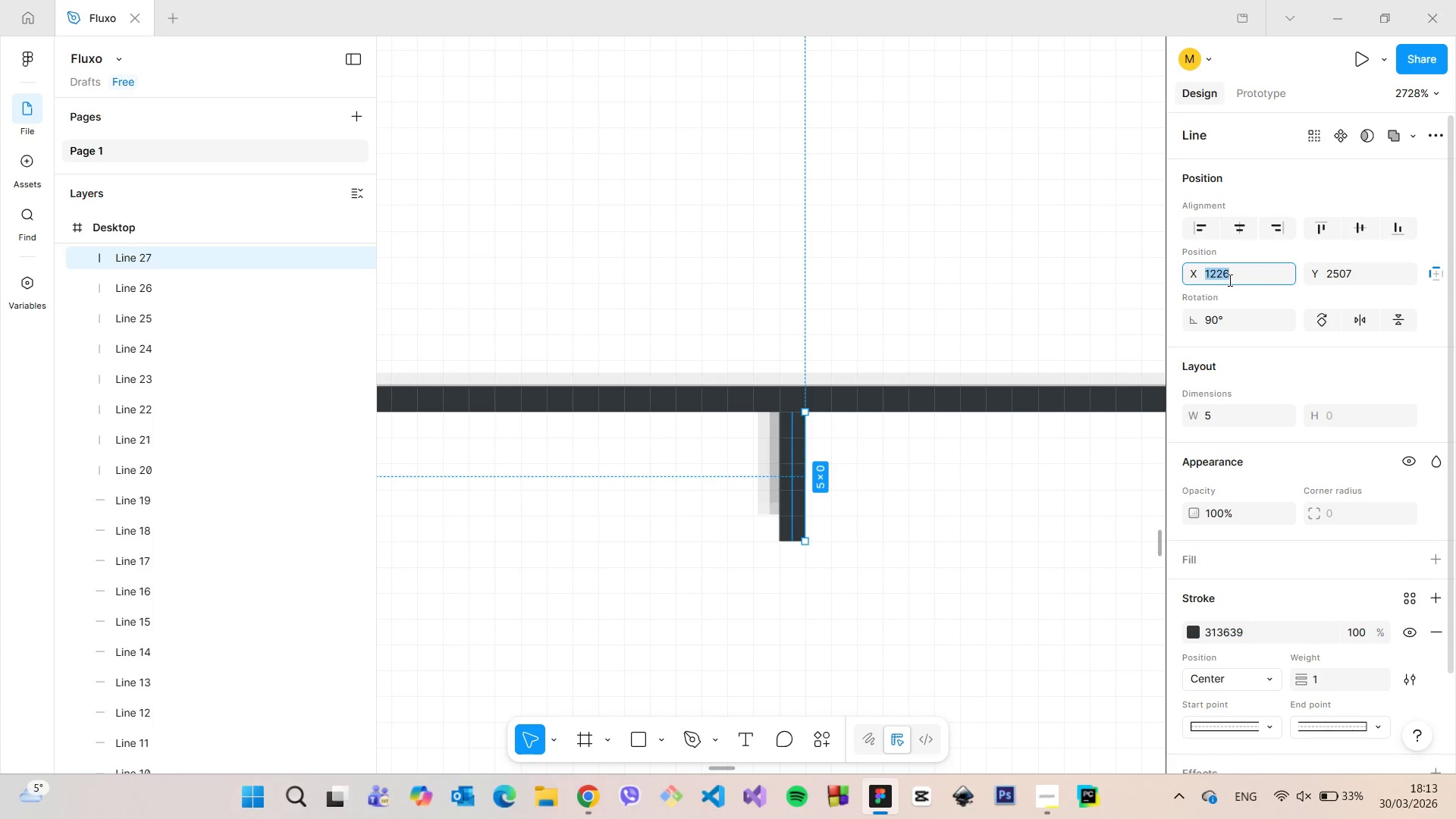 
left_click([1233, 273])
 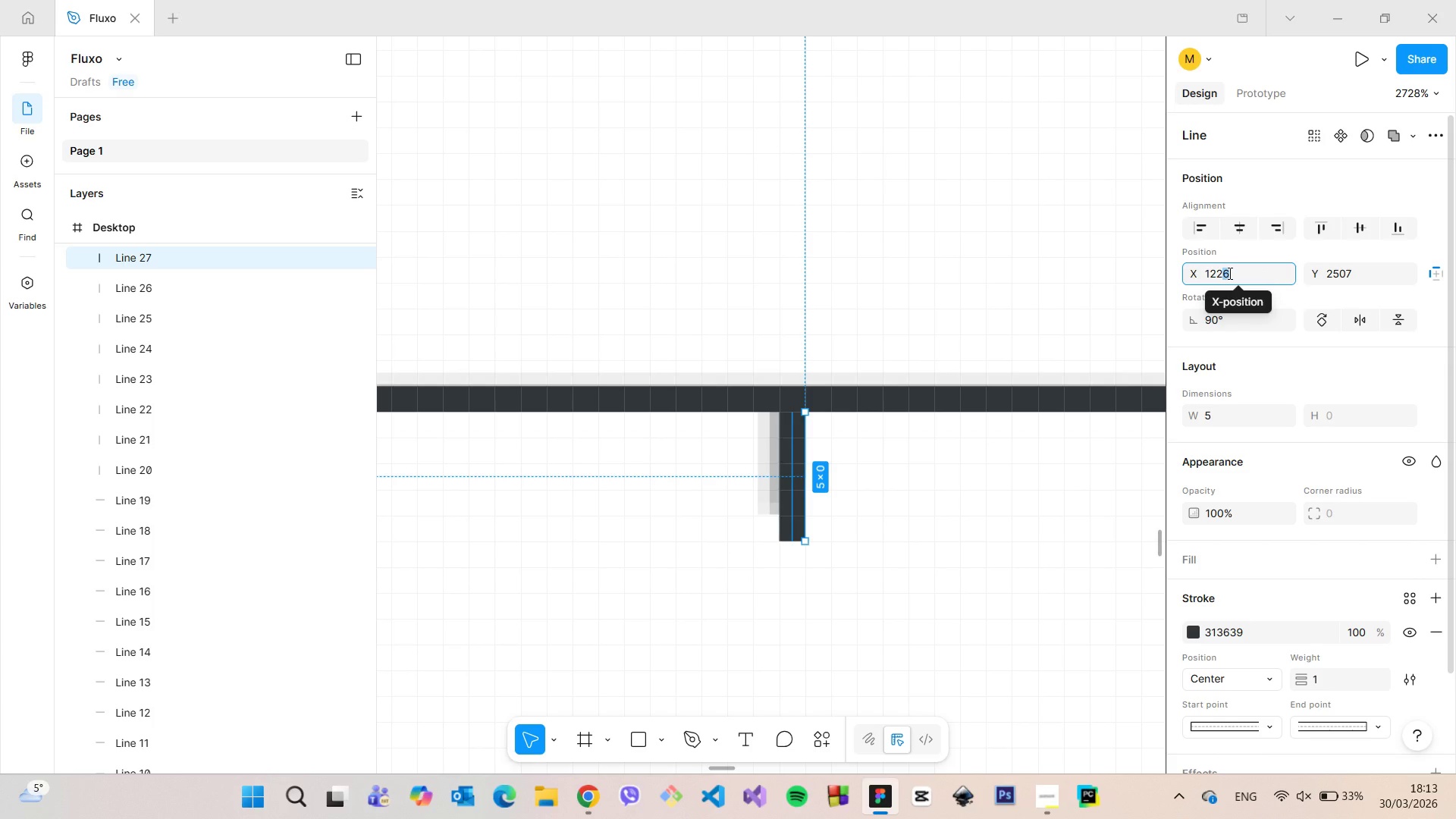 
key(5)
 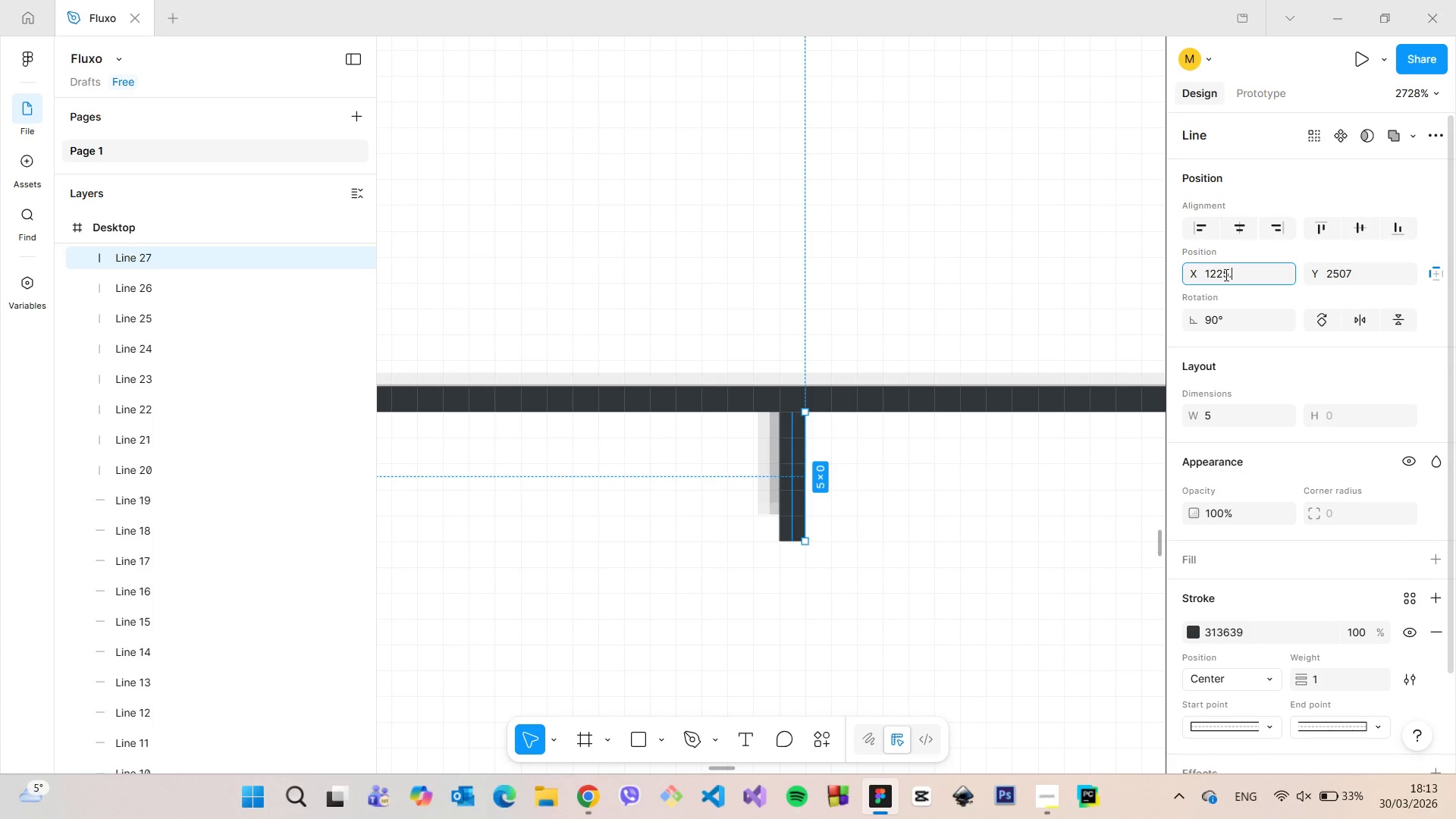 
key(Period)
 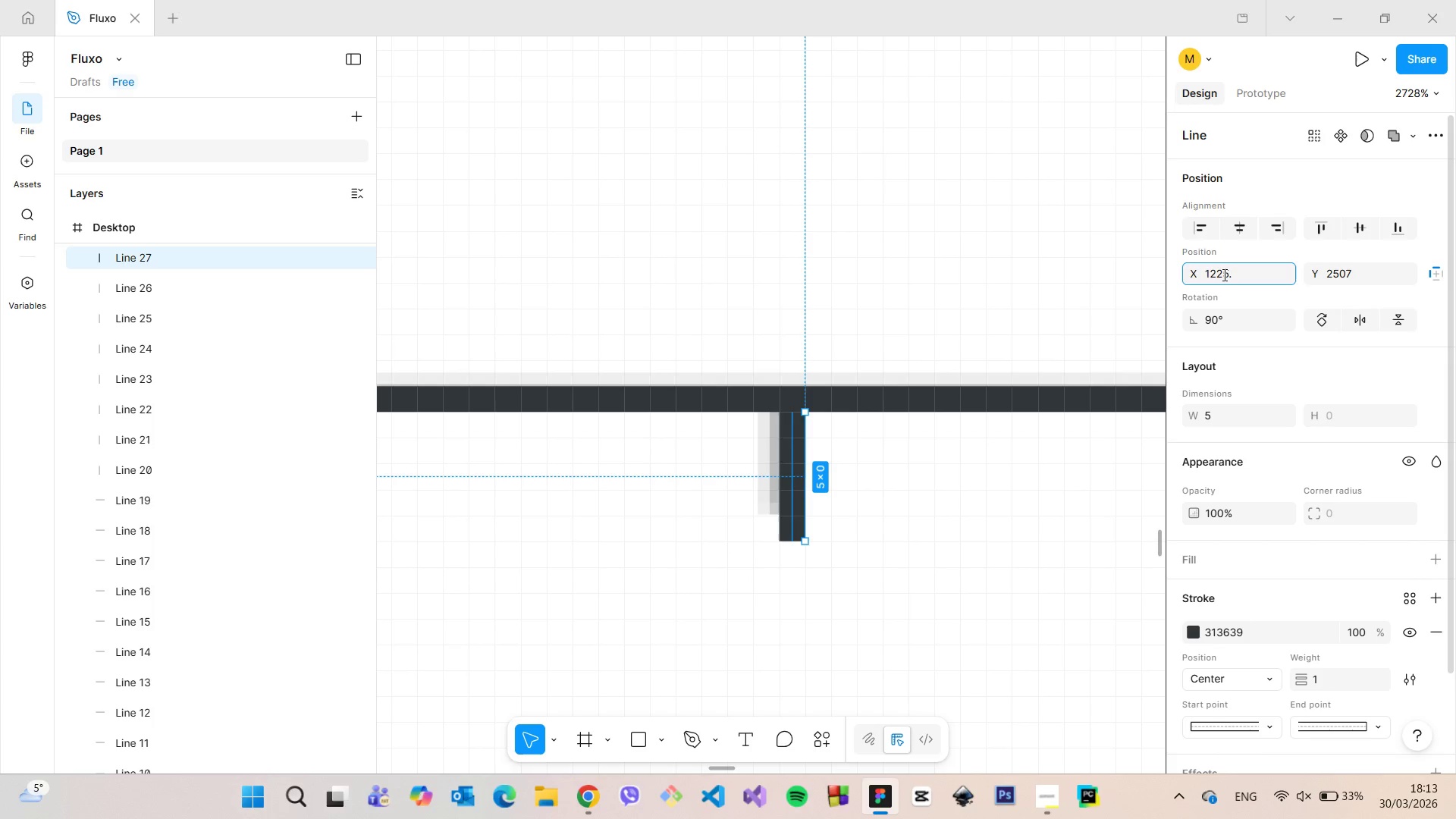 
key(5)
 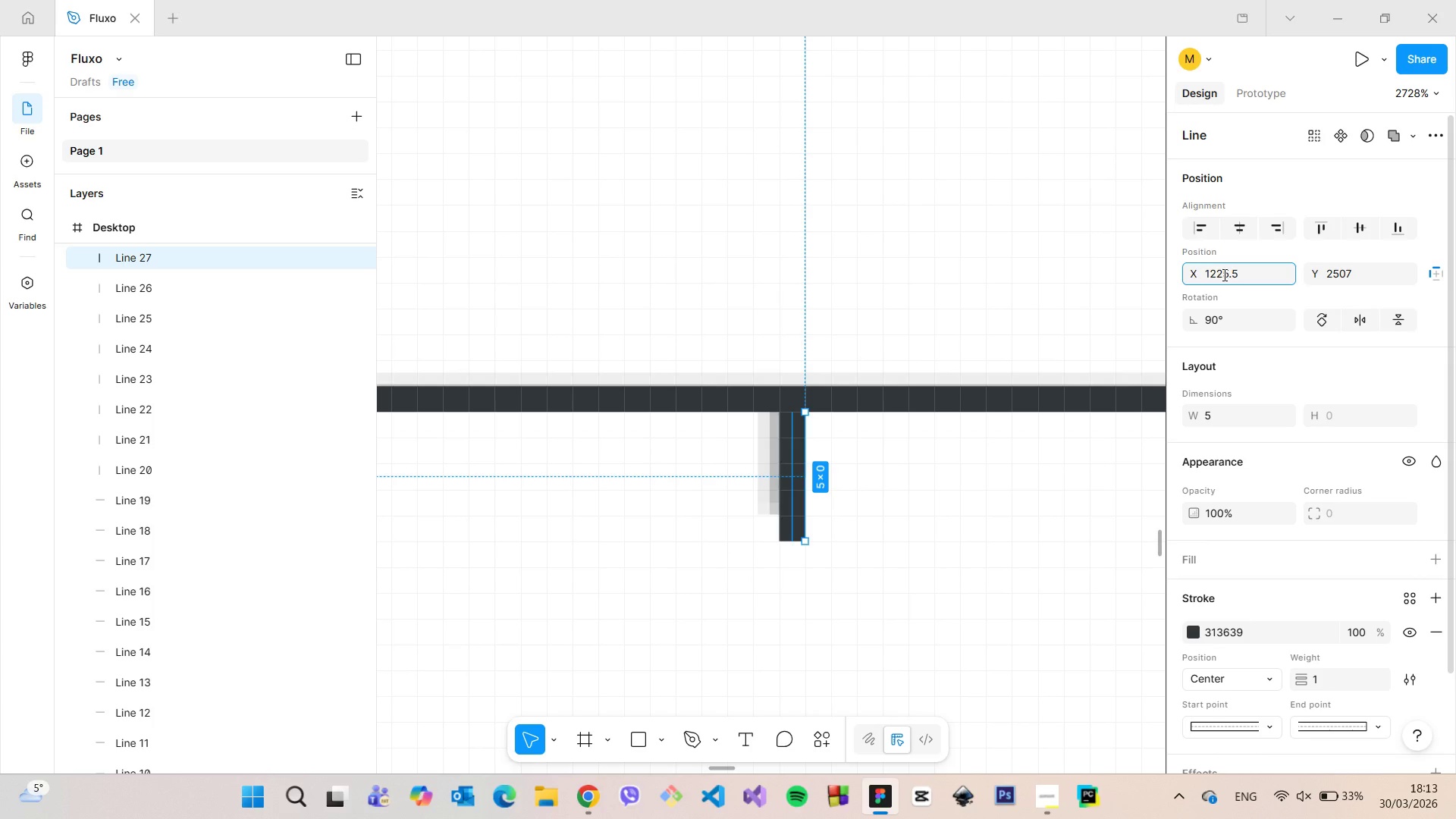 
key(Enter)
 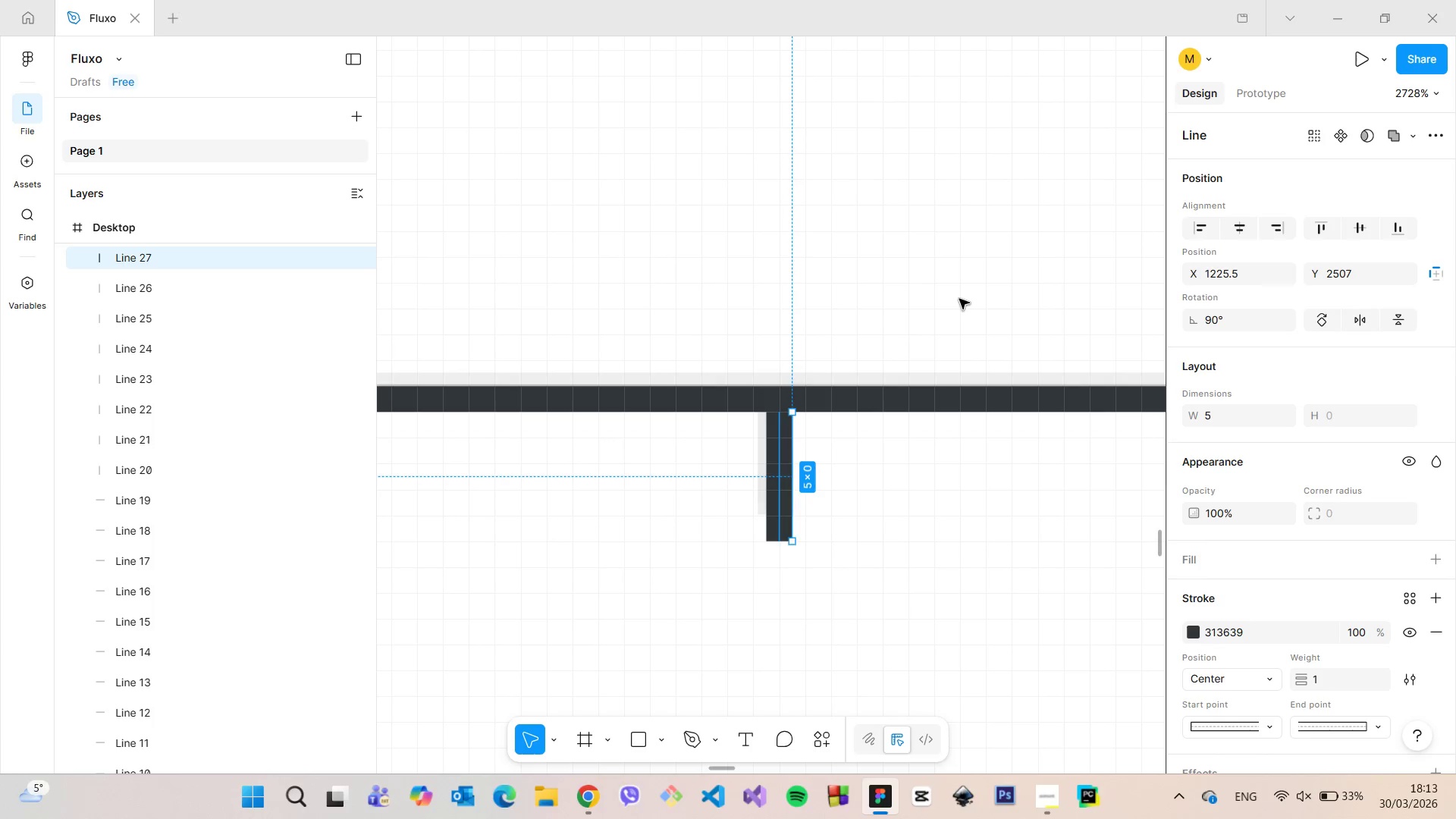 
left_click([959, 299])
 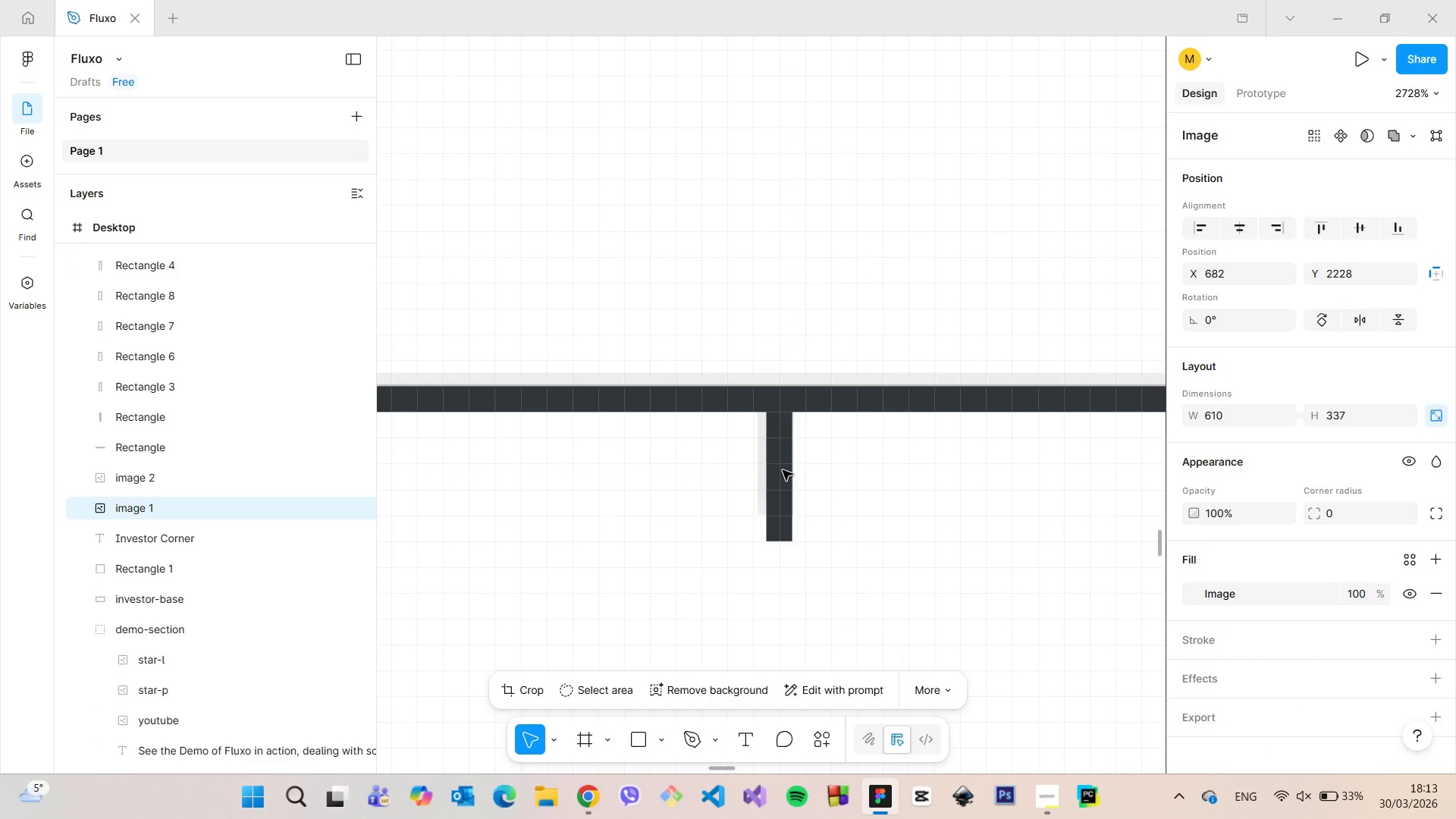 
left_click([782, 470])
 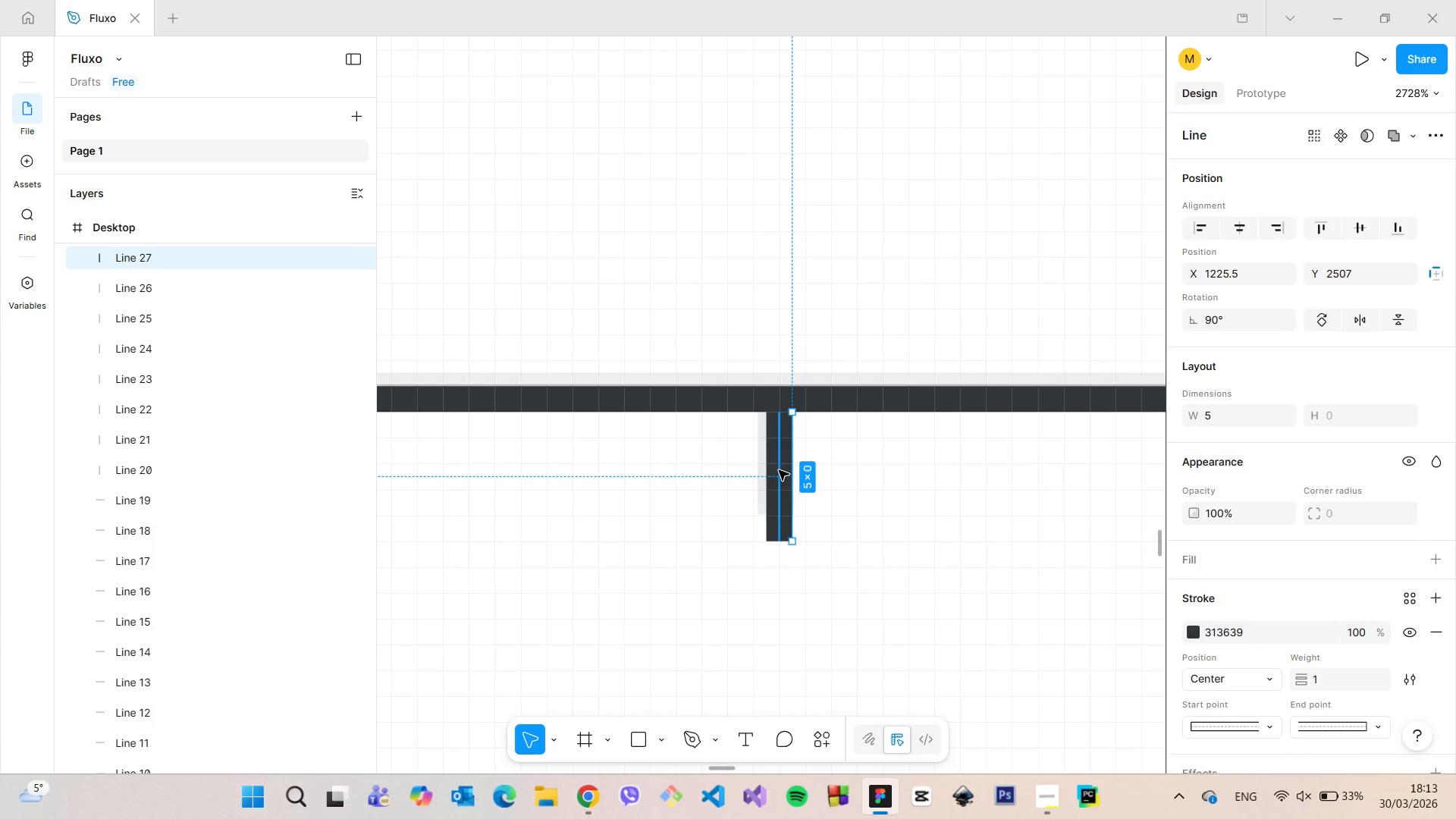 
hold_key(key=AltLeft, duration=1.5)
left_click_drag(start_coordinate=[779, 470], to_coordinate=[1033, 468])
 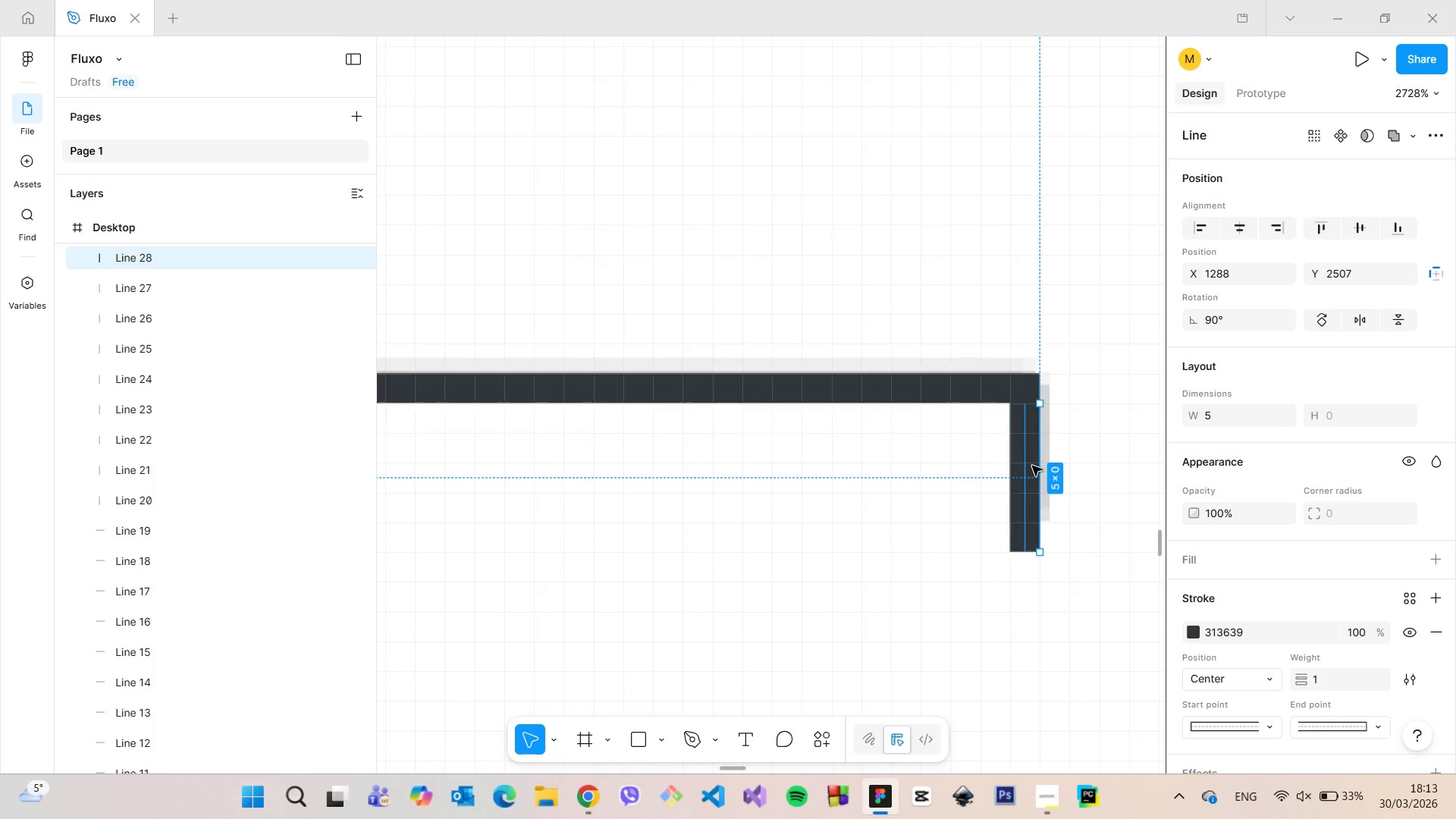 
hold_key(key=AltLeft, duration=1.52)
 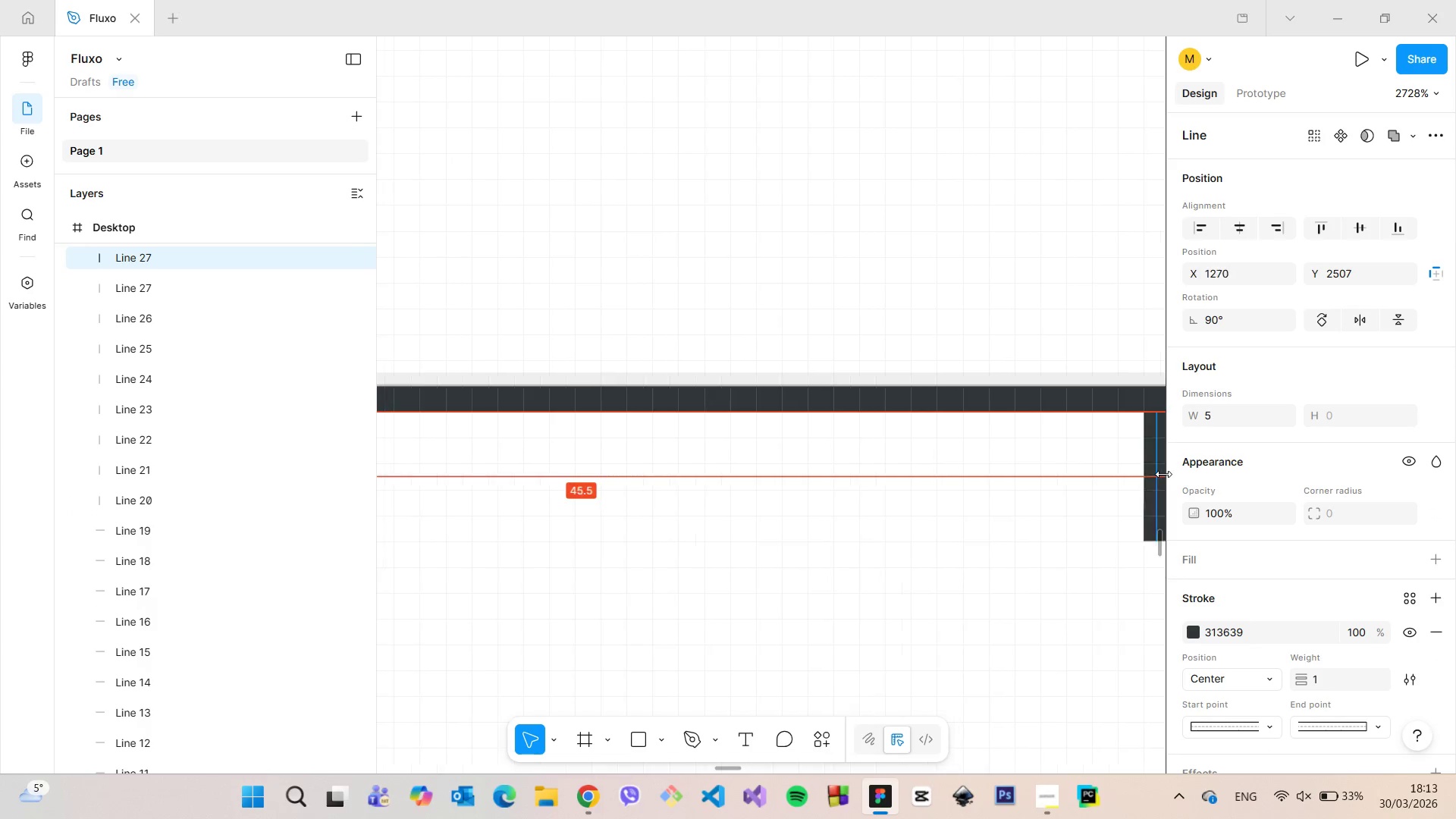 
hold_key(key=AltLeft, duration=1.5)
 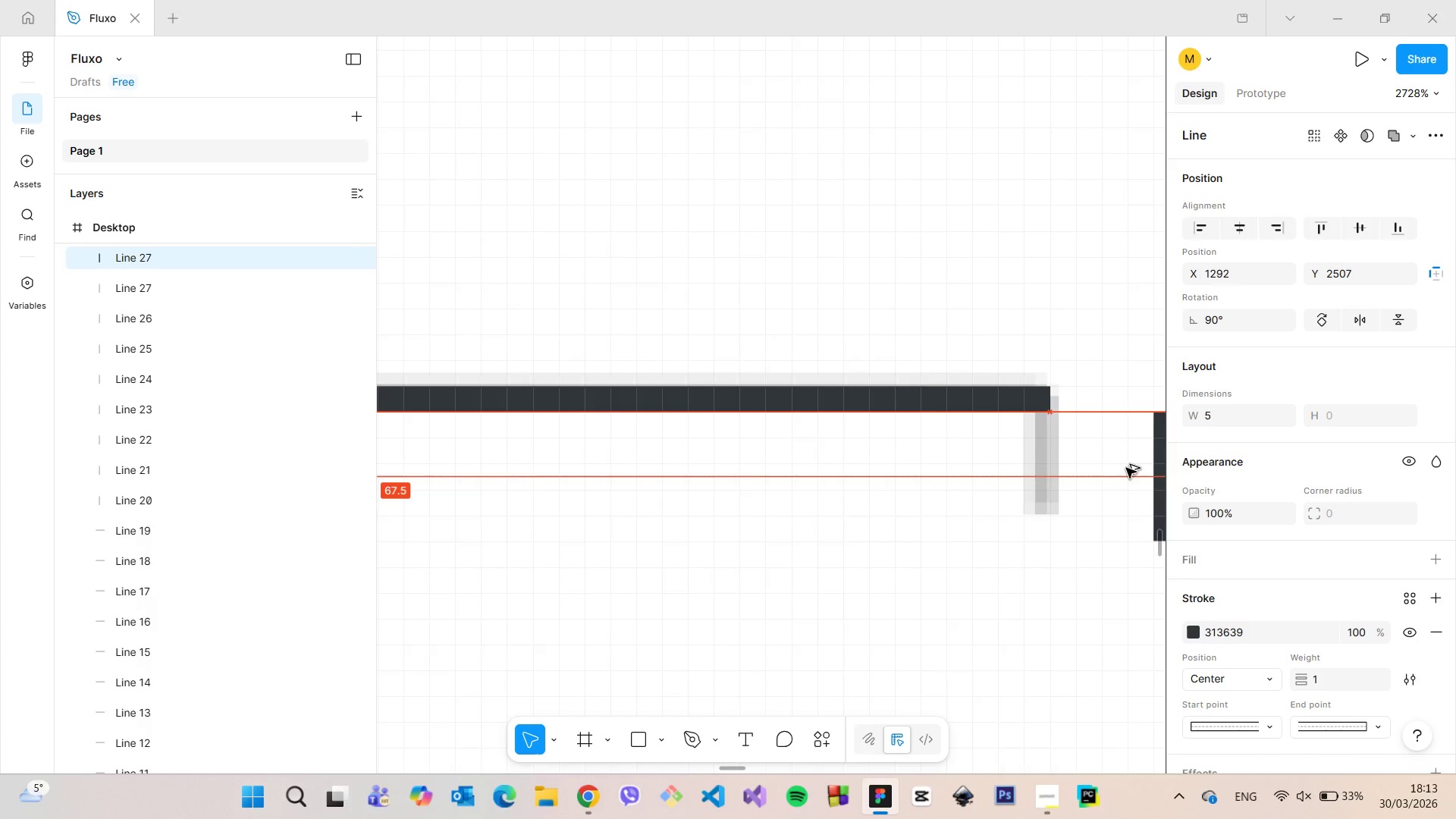 
hold_key(key=AltLeft, duration=1.52)
 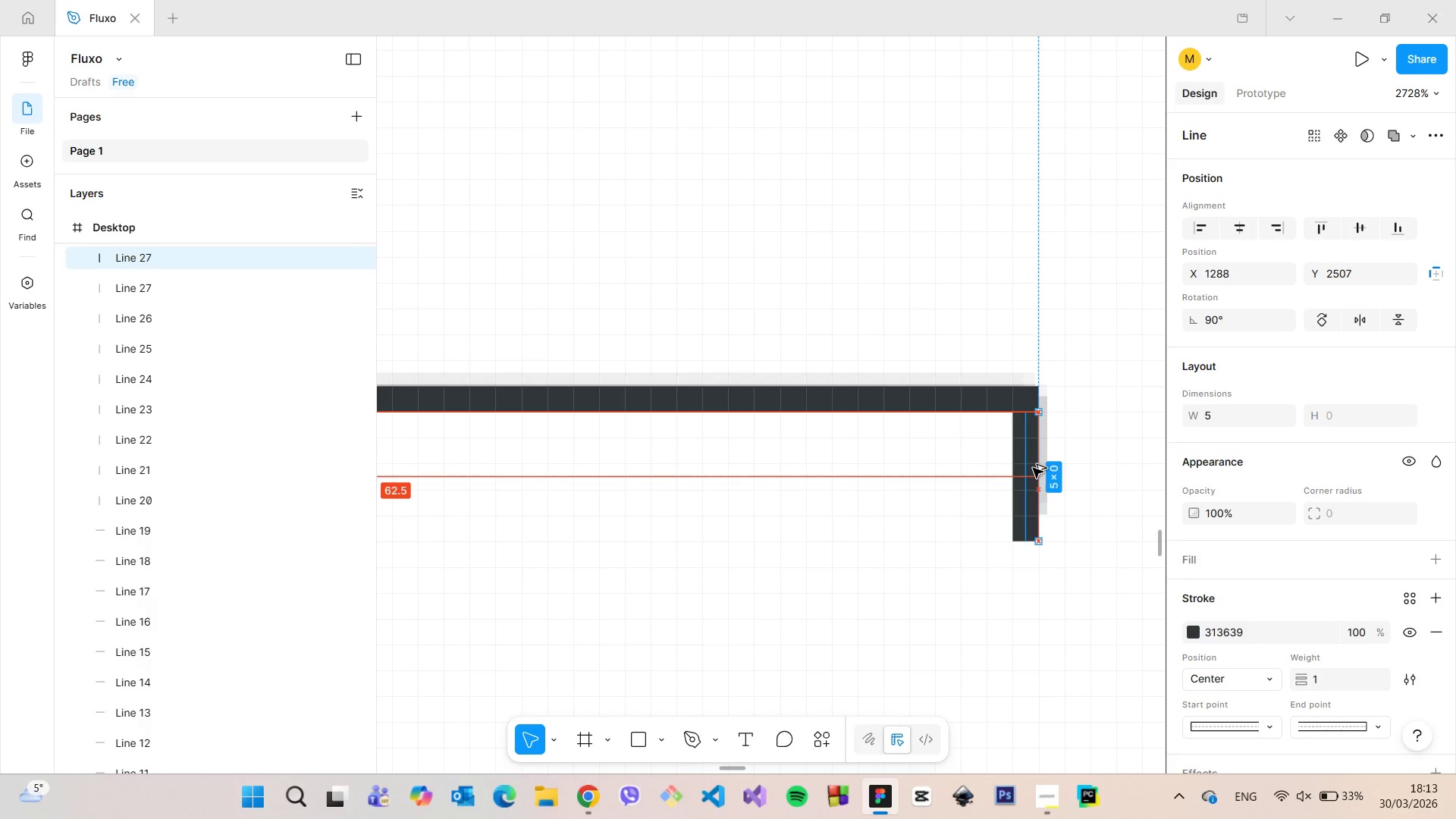 
hold_key(key=AltLeft, duration=0.92)
 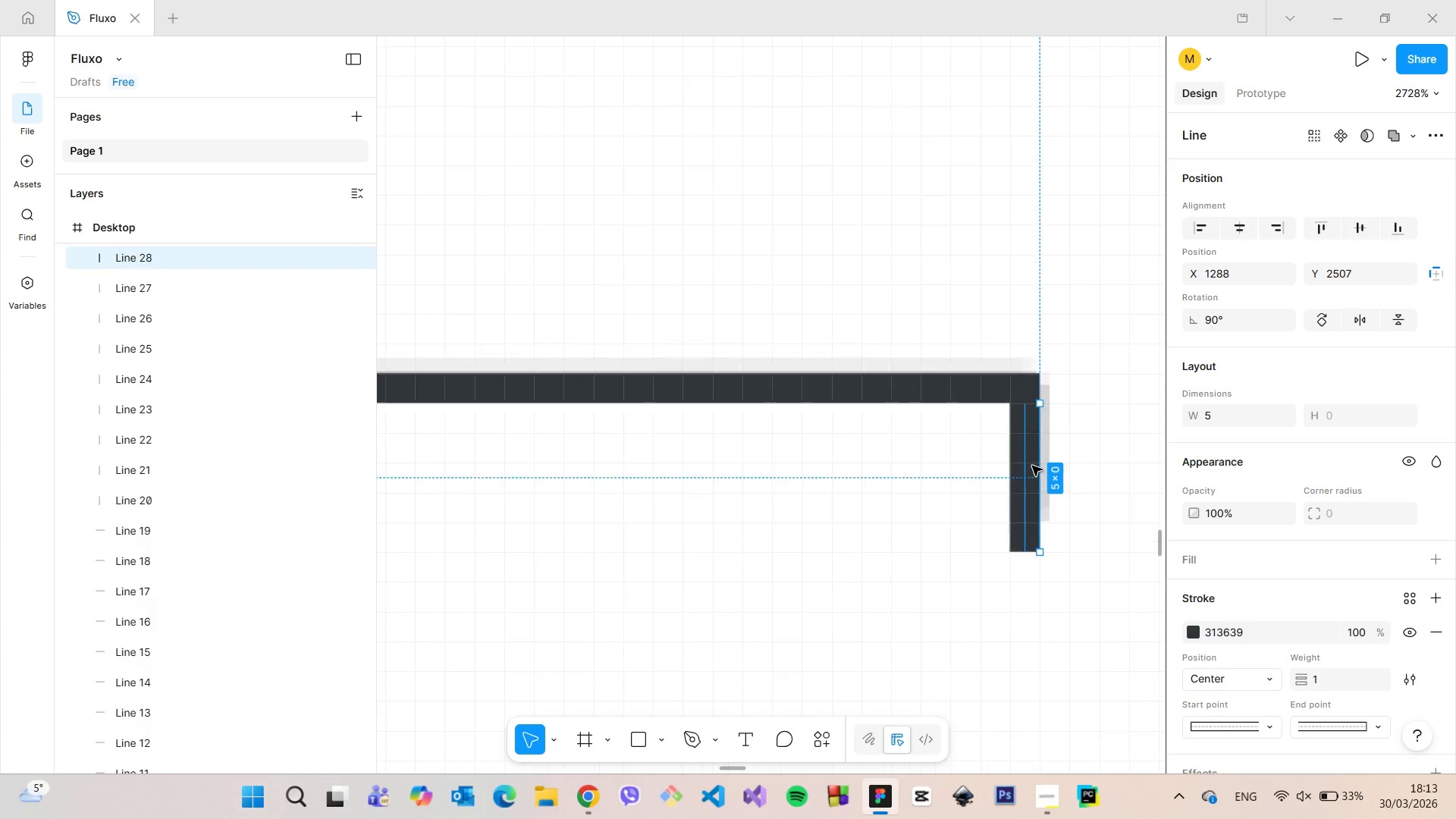 
scroll: coordinate [1032, 466], scroll_direction: up, amount: 5.0
 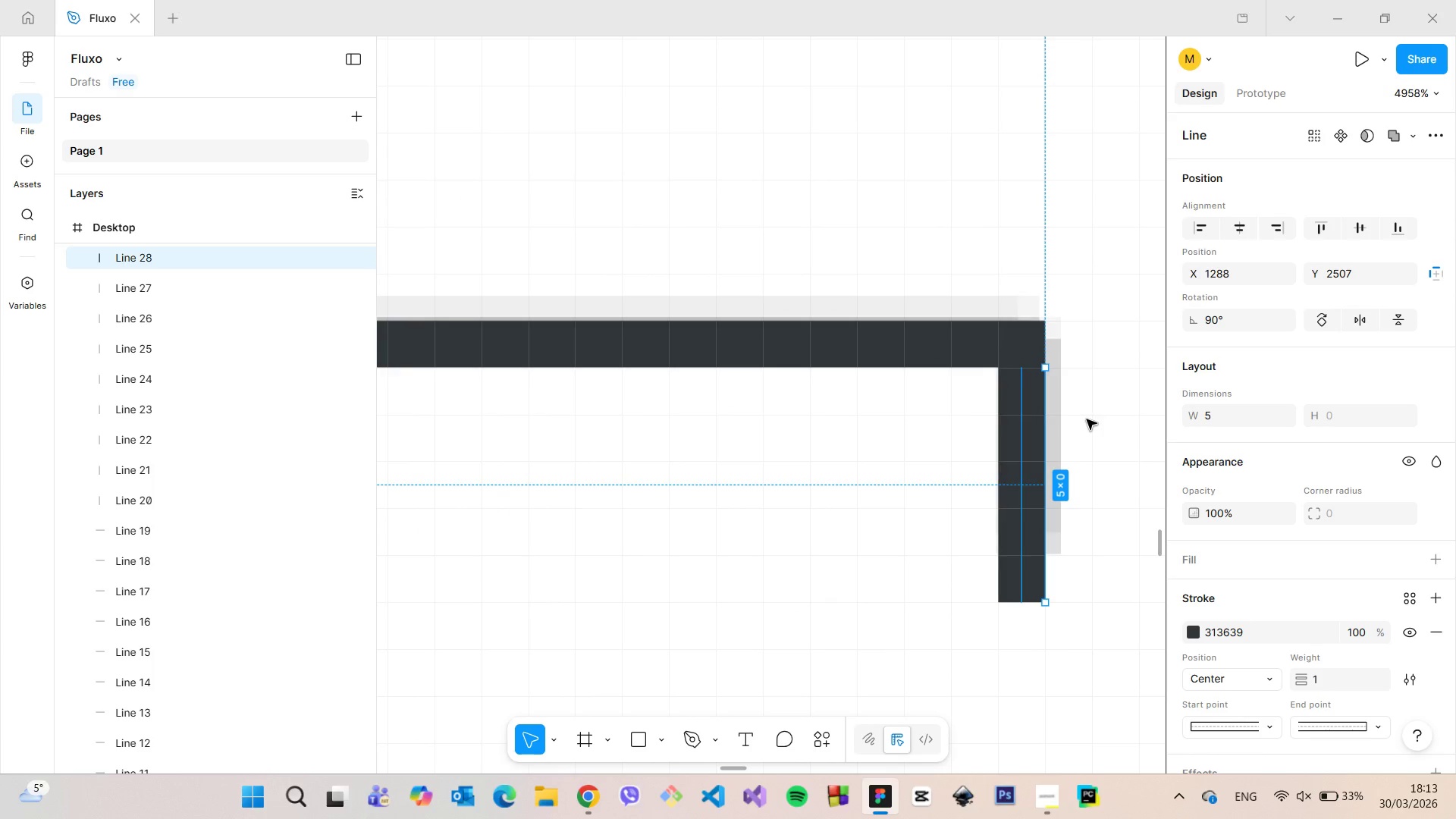 
left_click([1087, 419])
 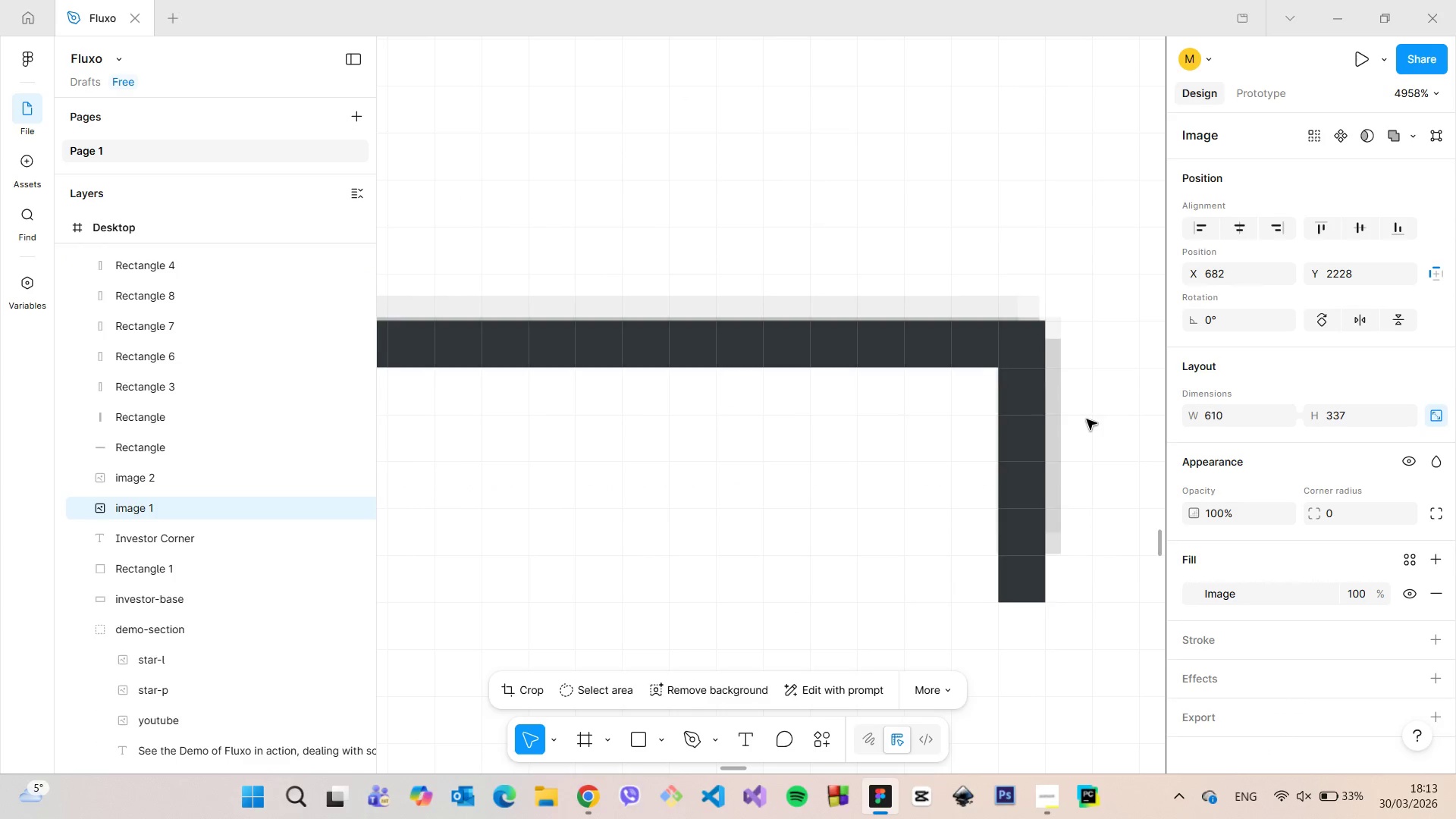 
scroll: coordinate [1087, 419], scroll_direction: down, amount: 12.0
 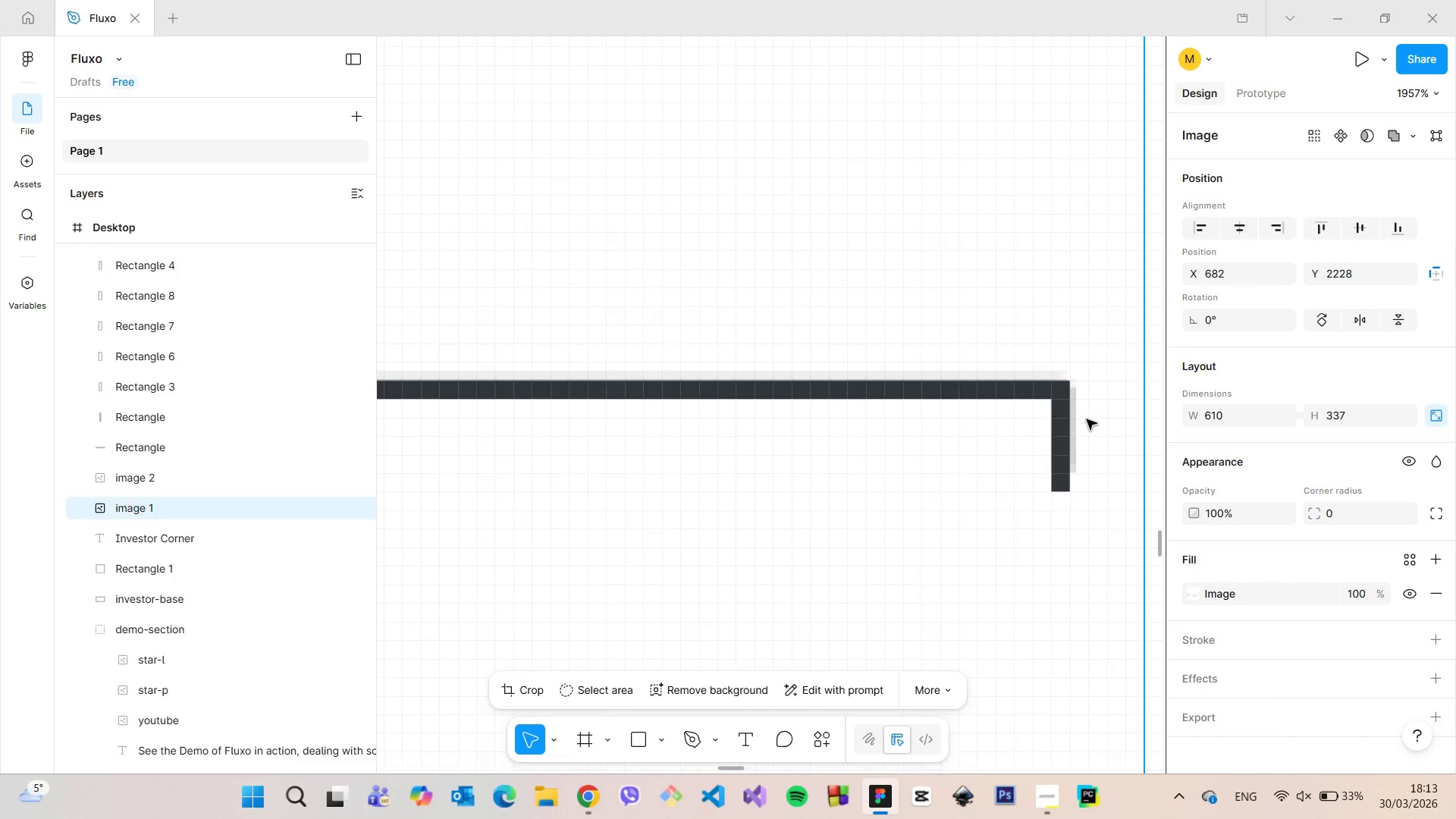 
scroll: coordinate [1087, 419], scroll_direction: up, amount: 8.0
 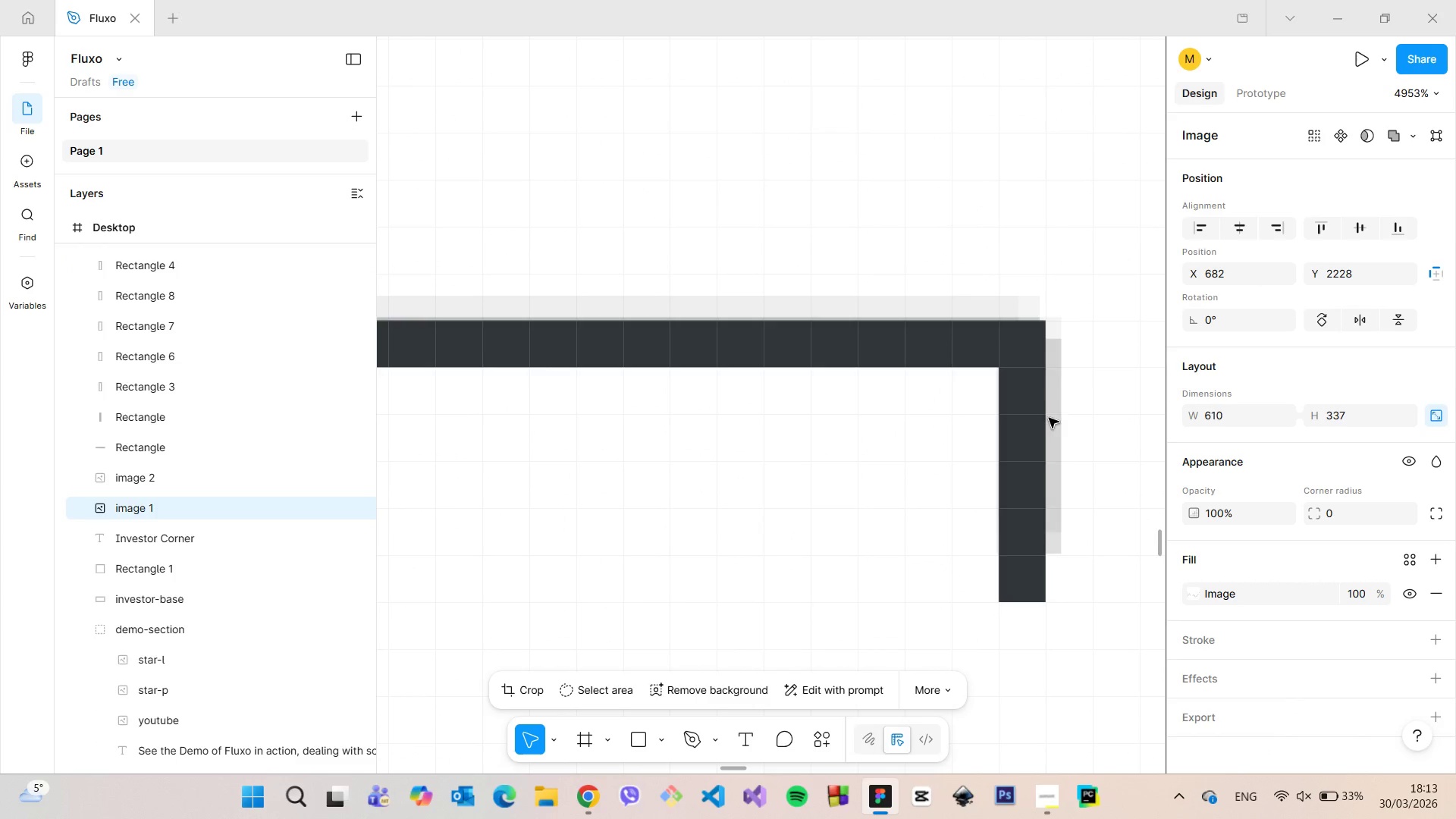 
left_click([1037, 422])
 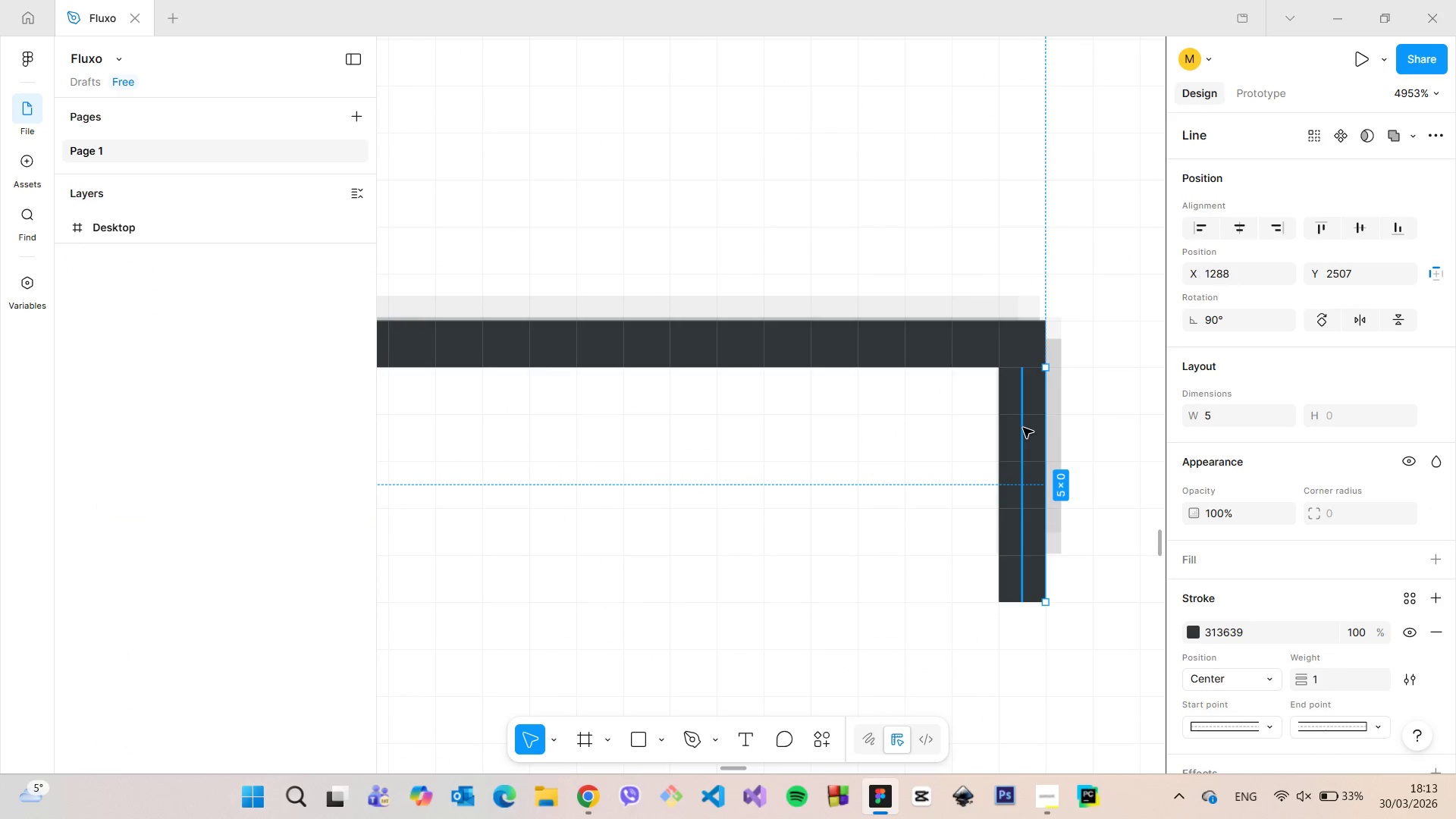 
left_click_drag(start_coordinate=[1023, 428], to_coordinate=[1045, 426])
 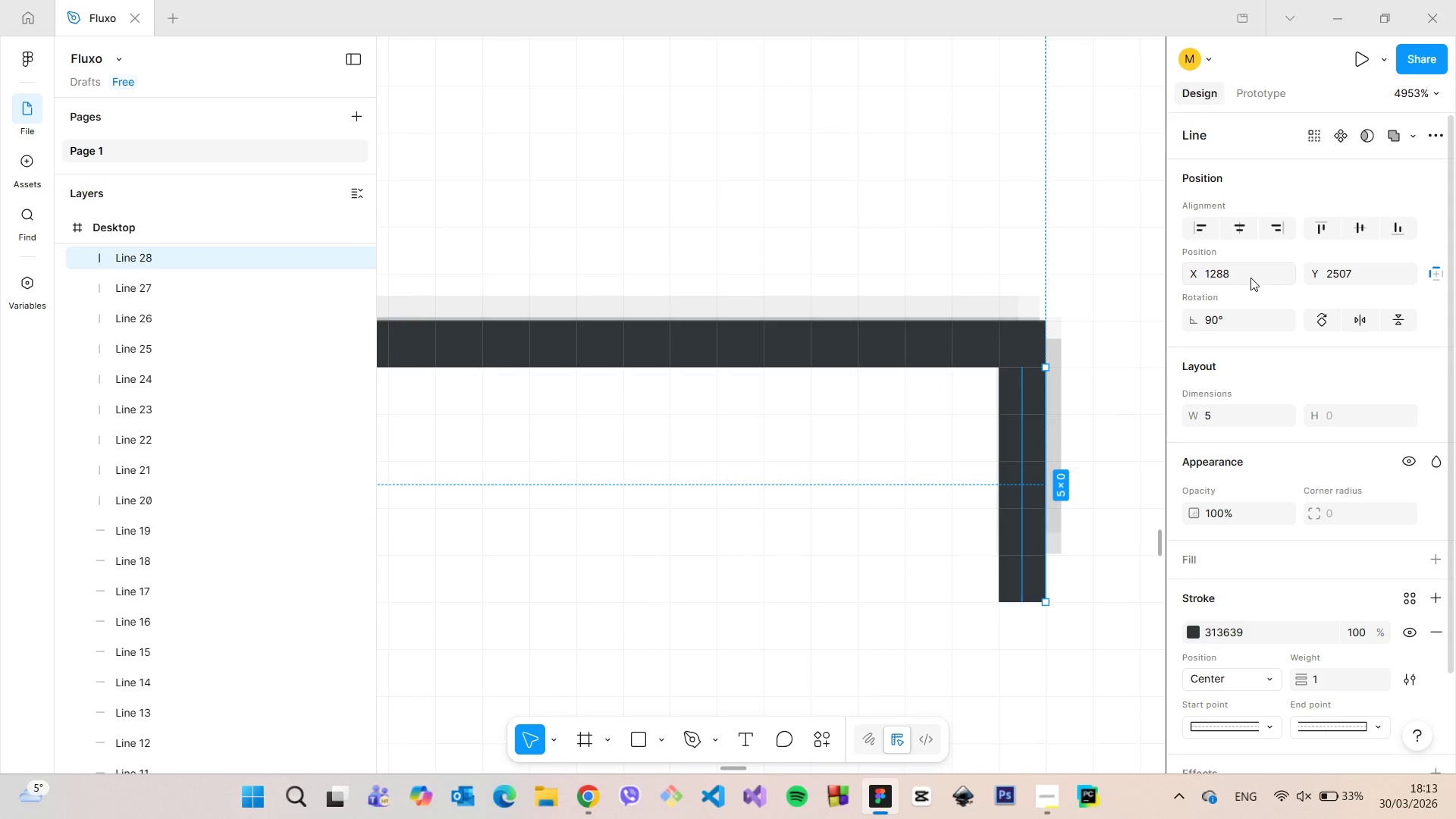 
left_click([1250, 277])
 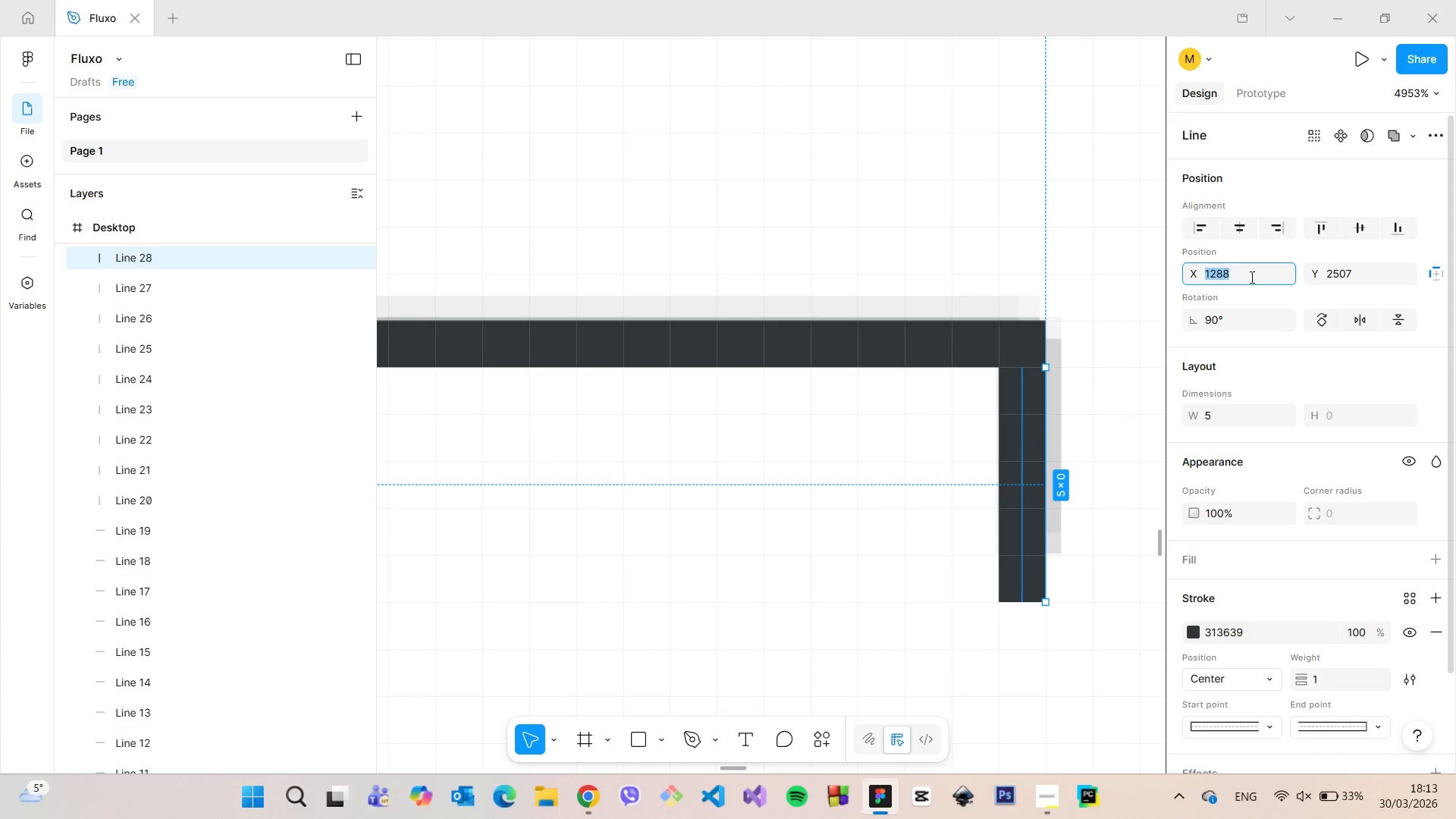 
left_click([1244, 280])
 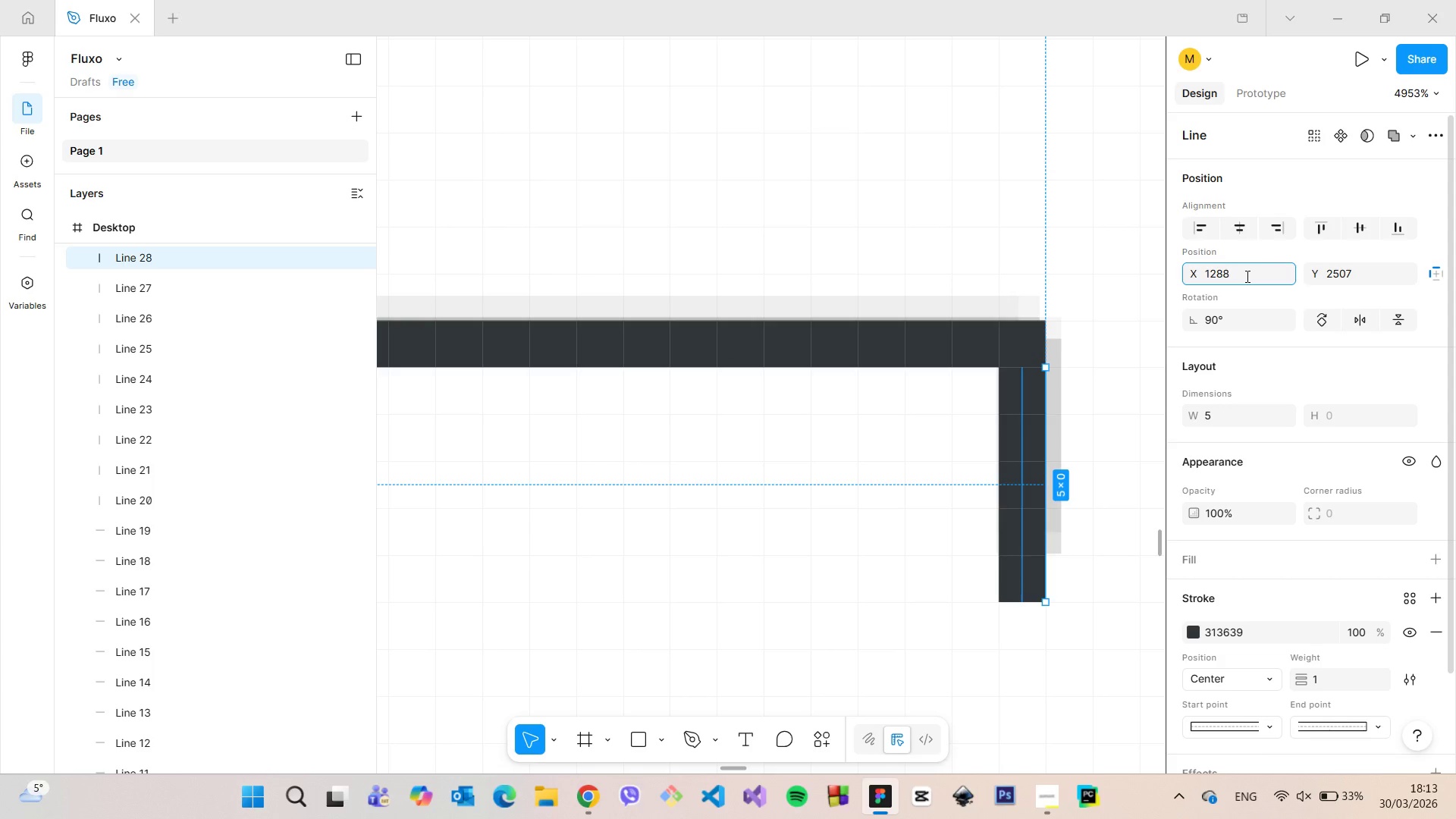 
scroll: coordinate [1250, 277], scroll_direction: up, amount: 1.0
 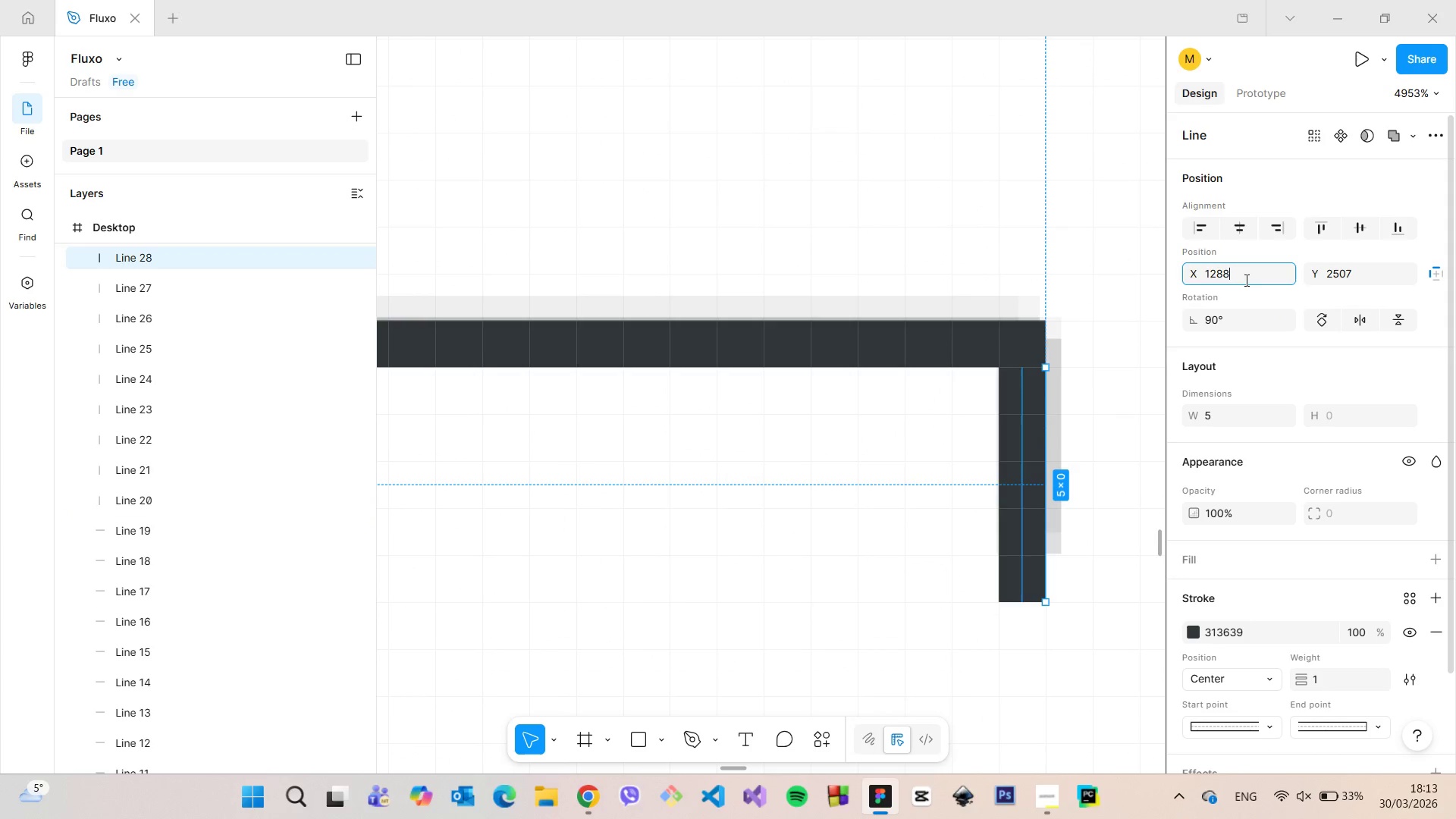 
key(Period)
 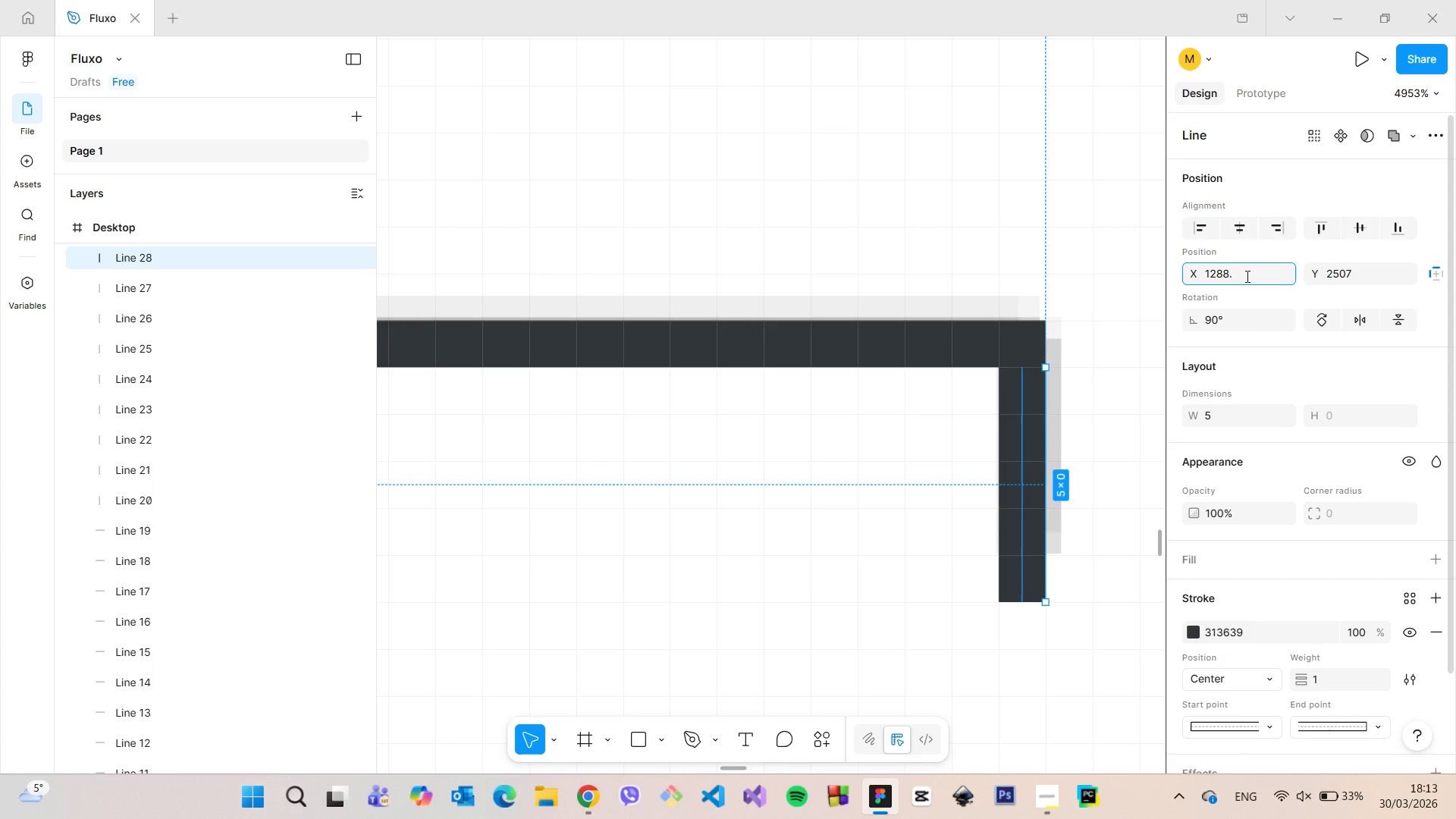 
key(5)
 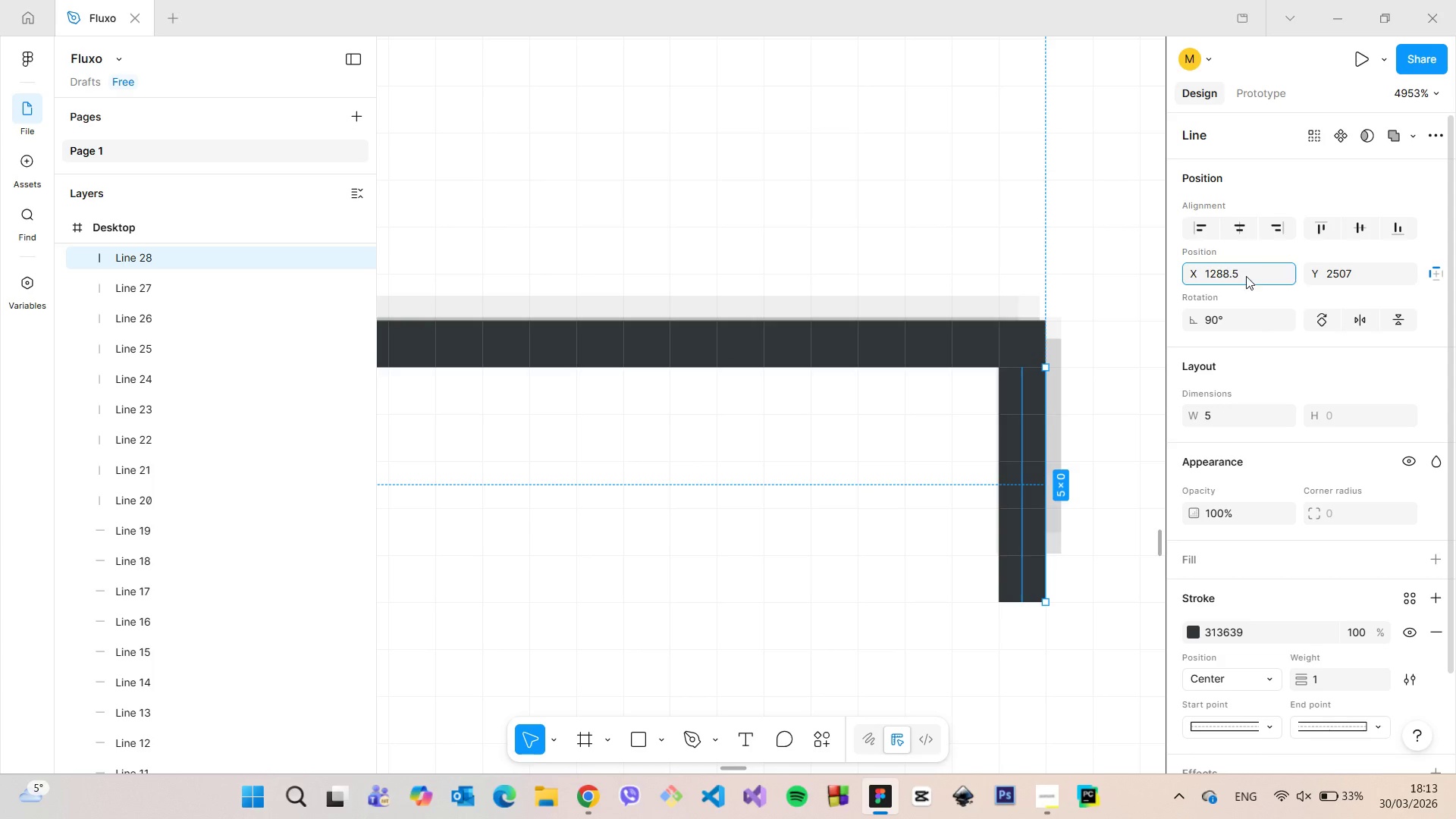 
key(Enter)
 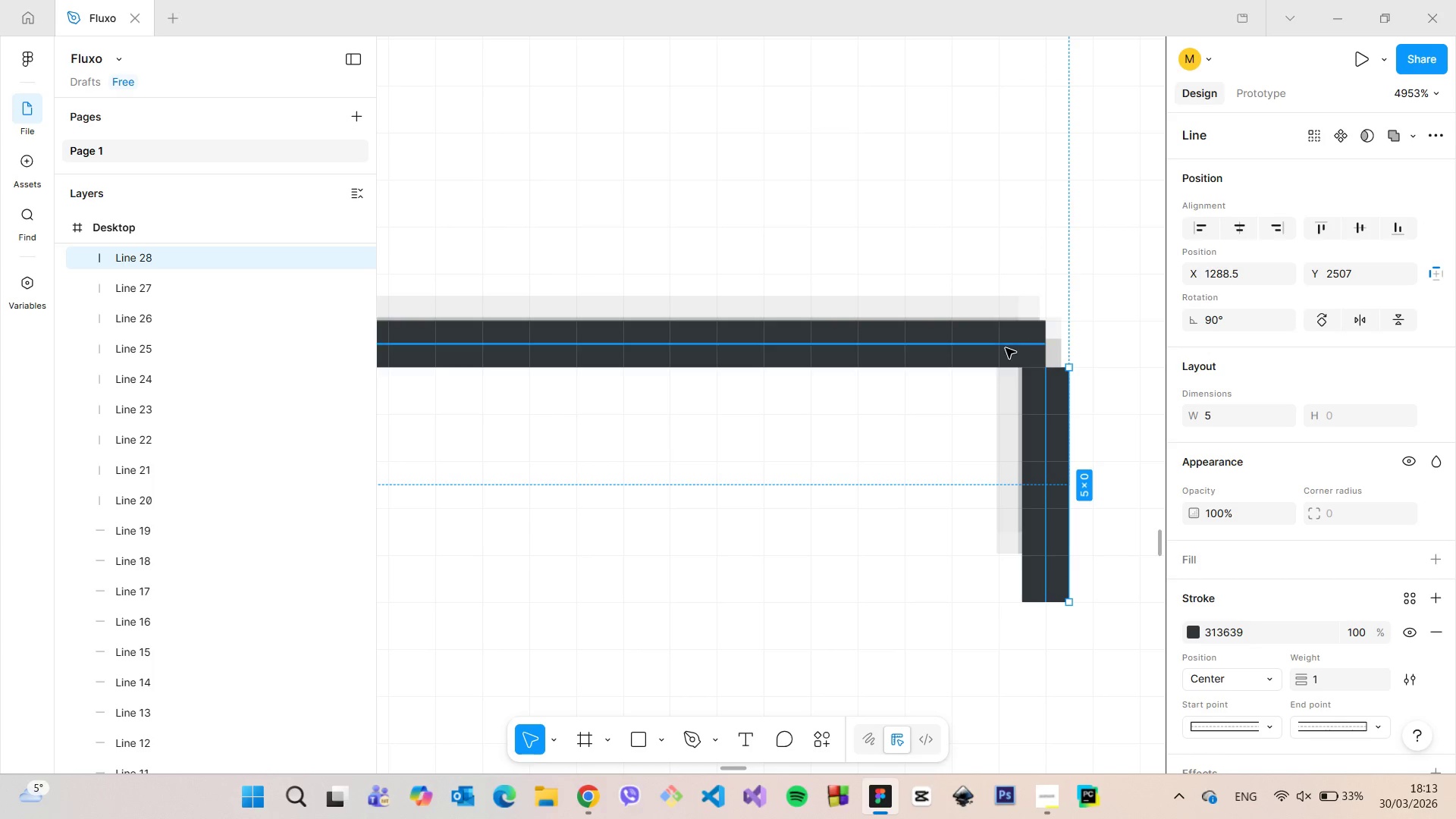 
left_click([1006, 348])
 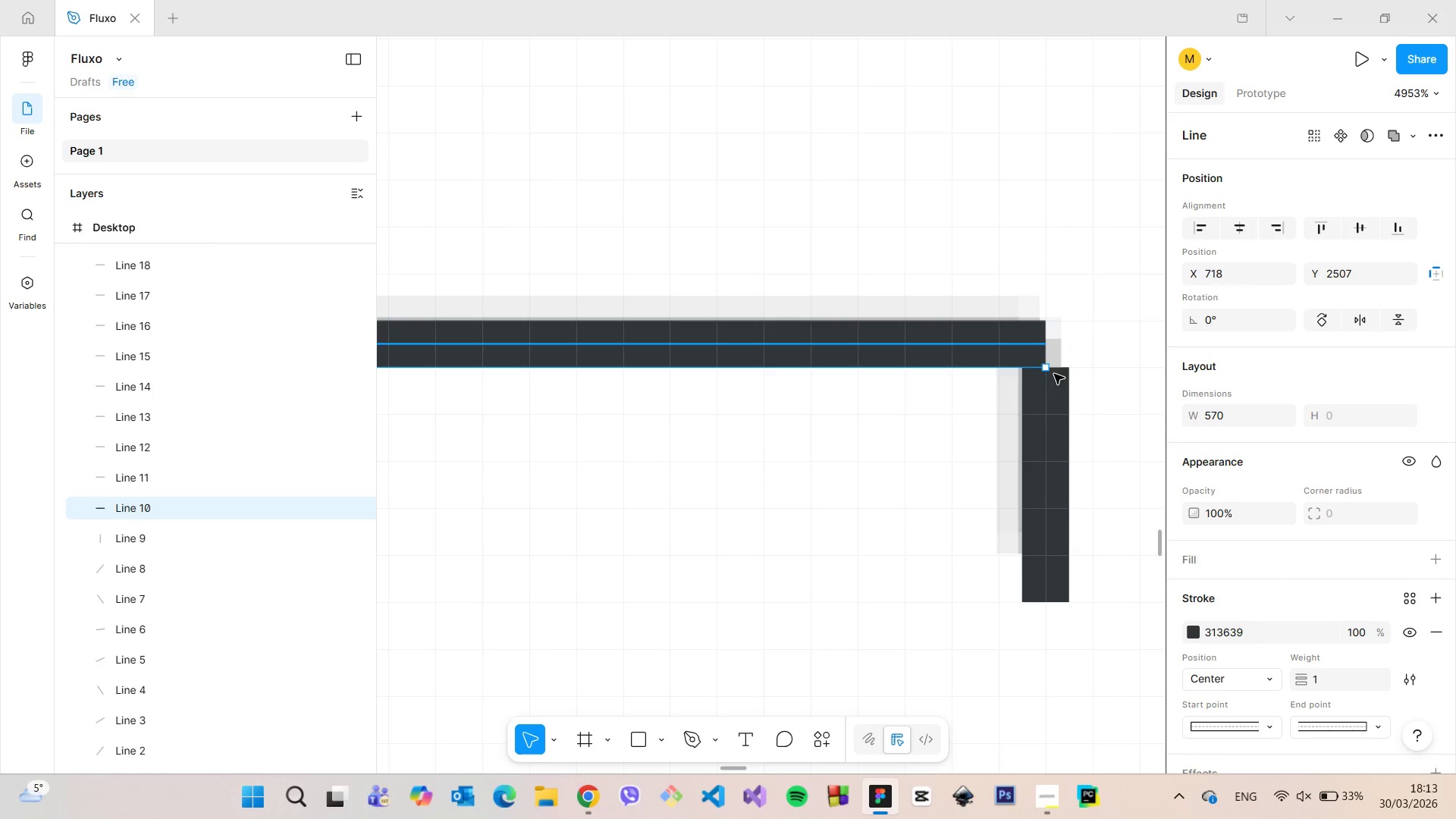 
left_click([1053, 396])
 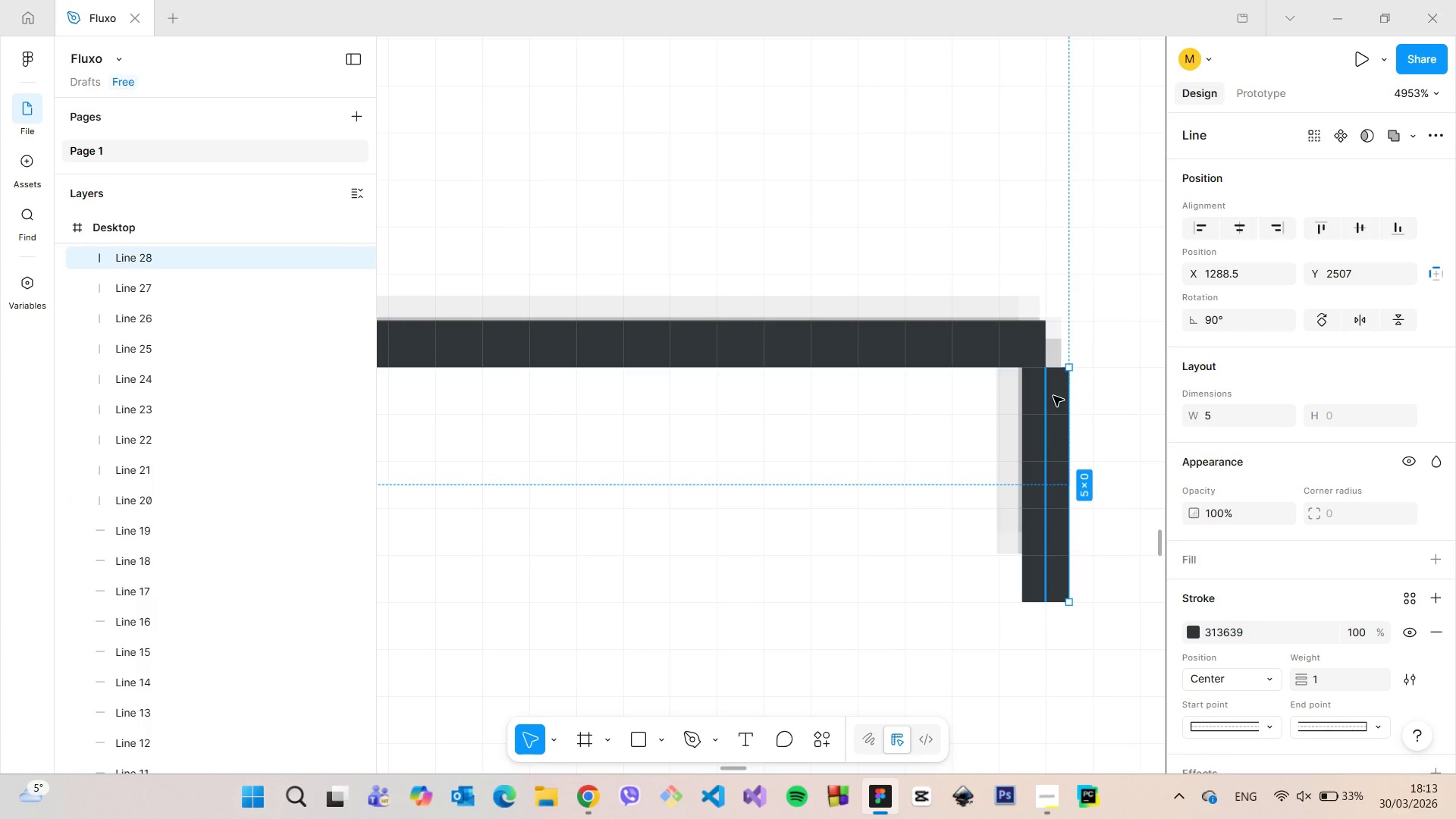 
key(Control+Z)
 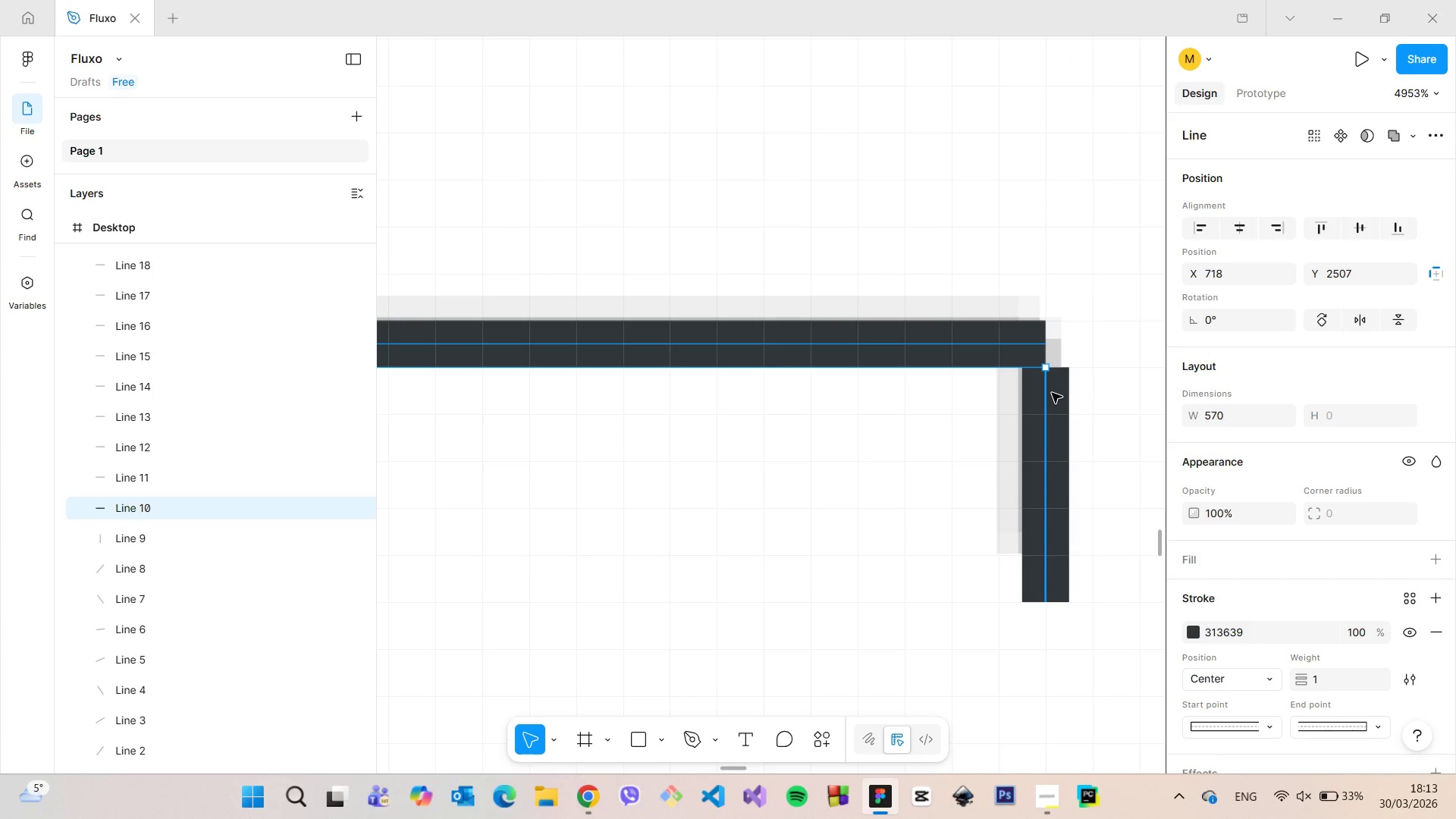 
key(Control+Z)
 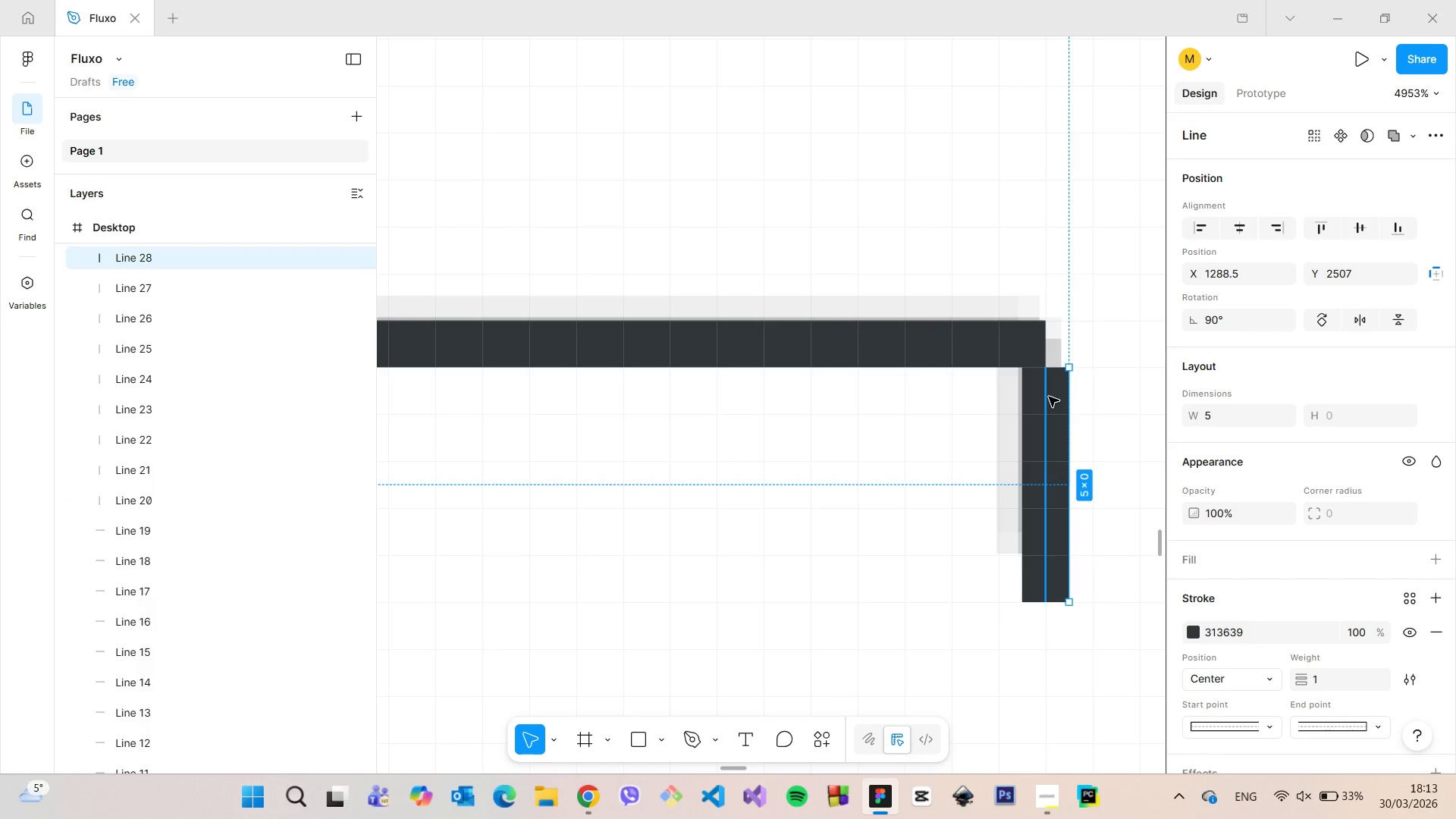 
left_click([1049, 397])
 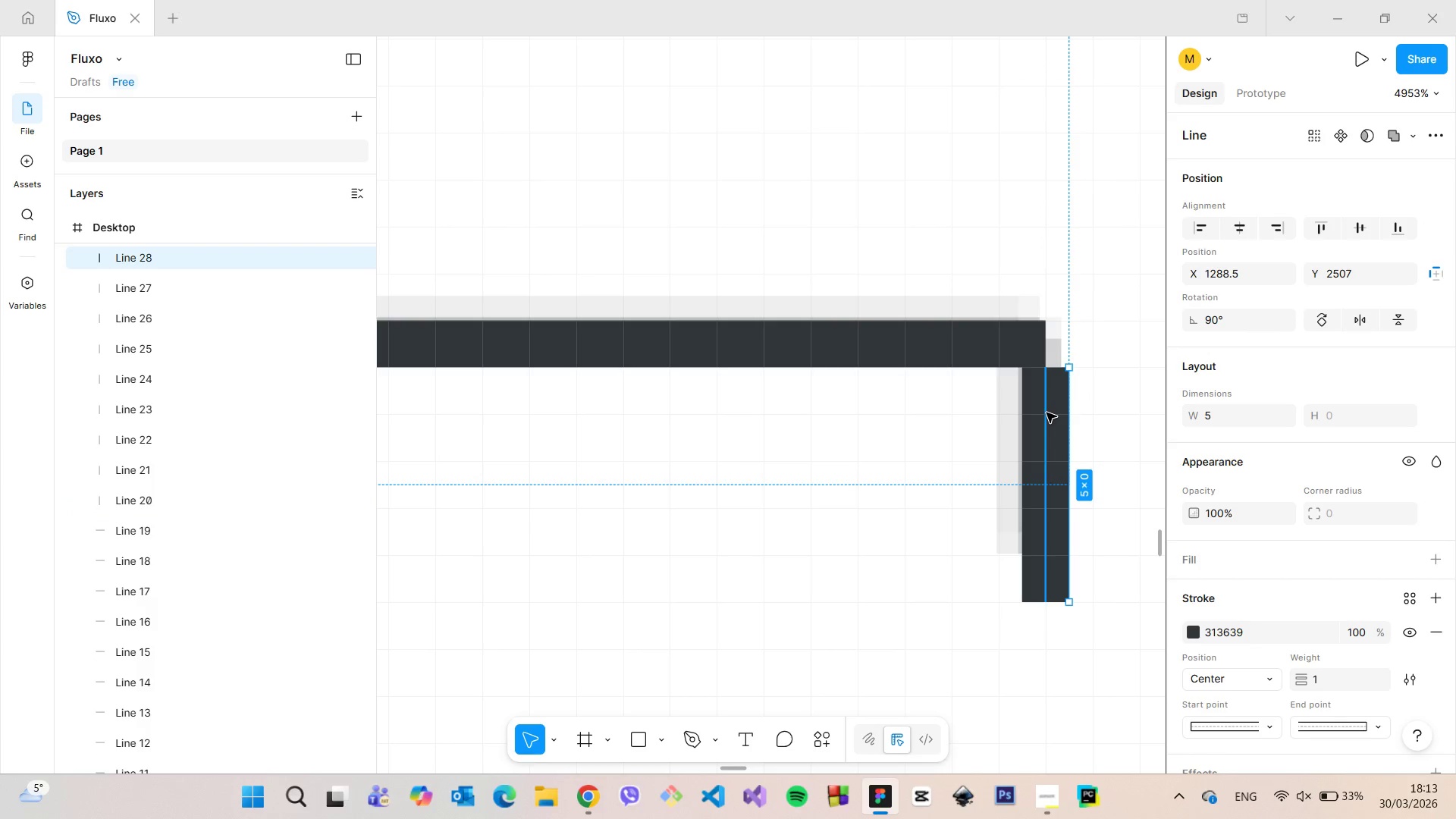 
left_click_drag(start_coordinate=[1046, 413], to_coordinate=[1031, 413])
 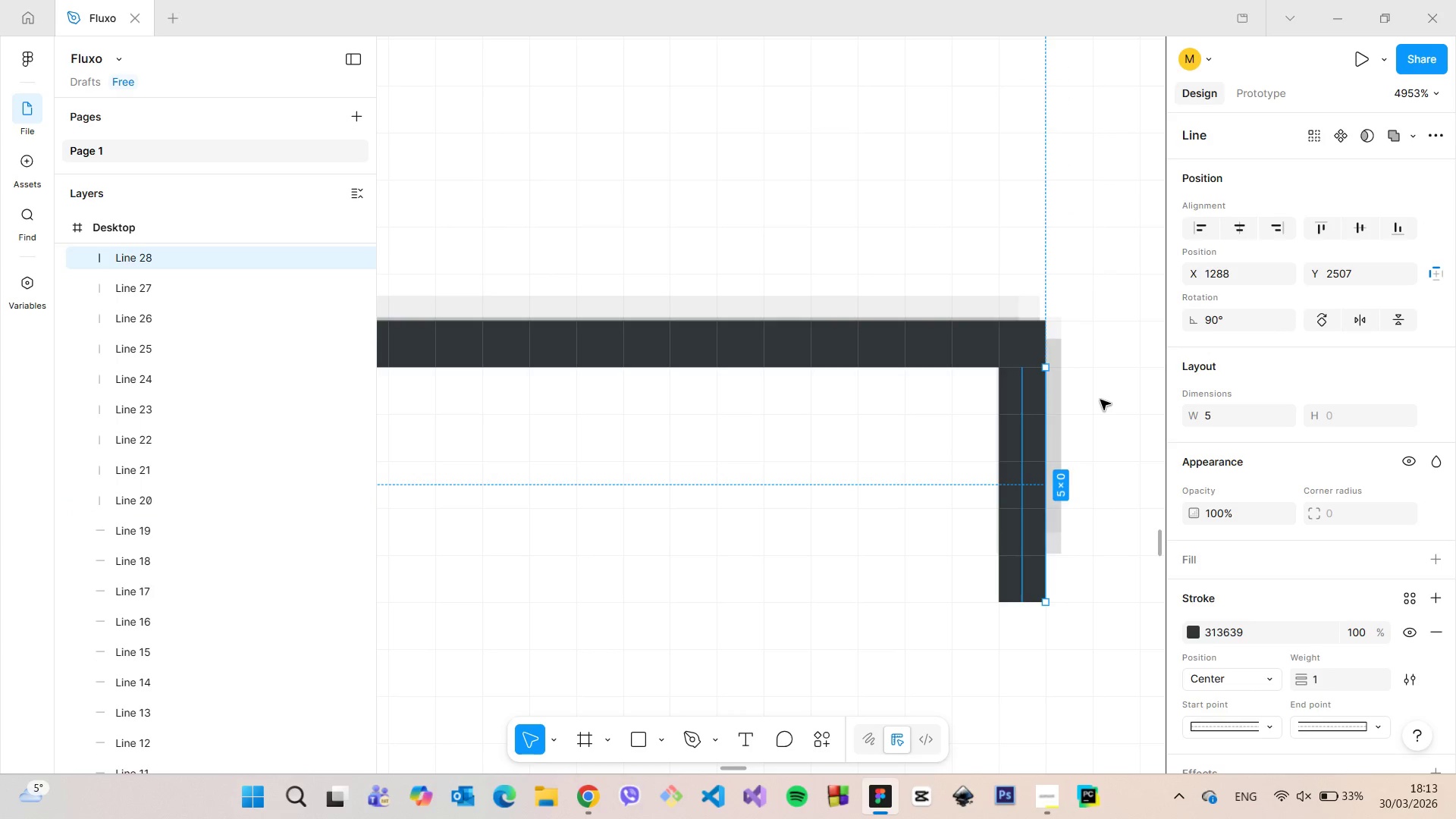 
left_click([1100, 400])
 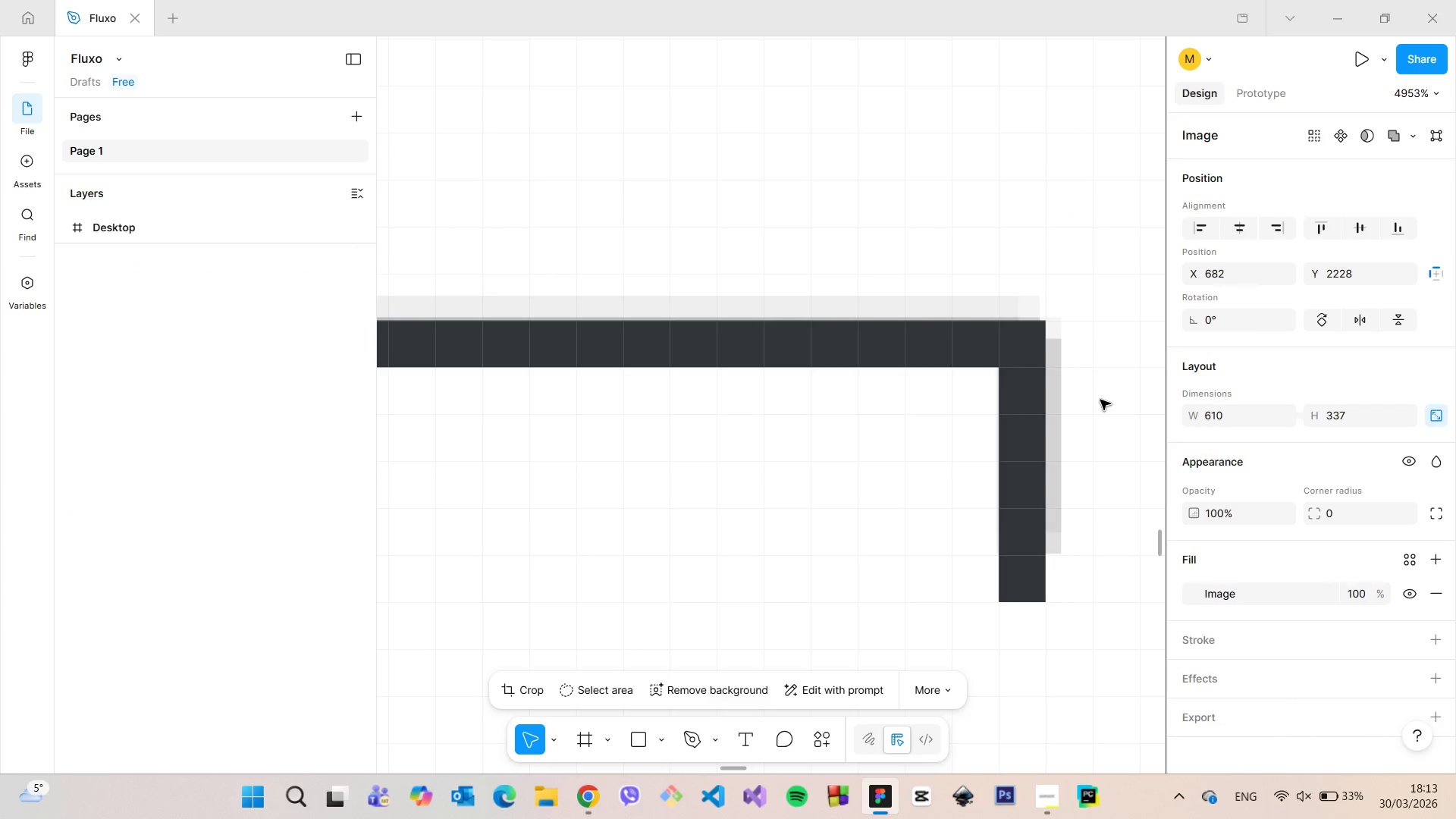 
scroll: coordinate [626, 299], scroll_direction: down, amount: 54.0
 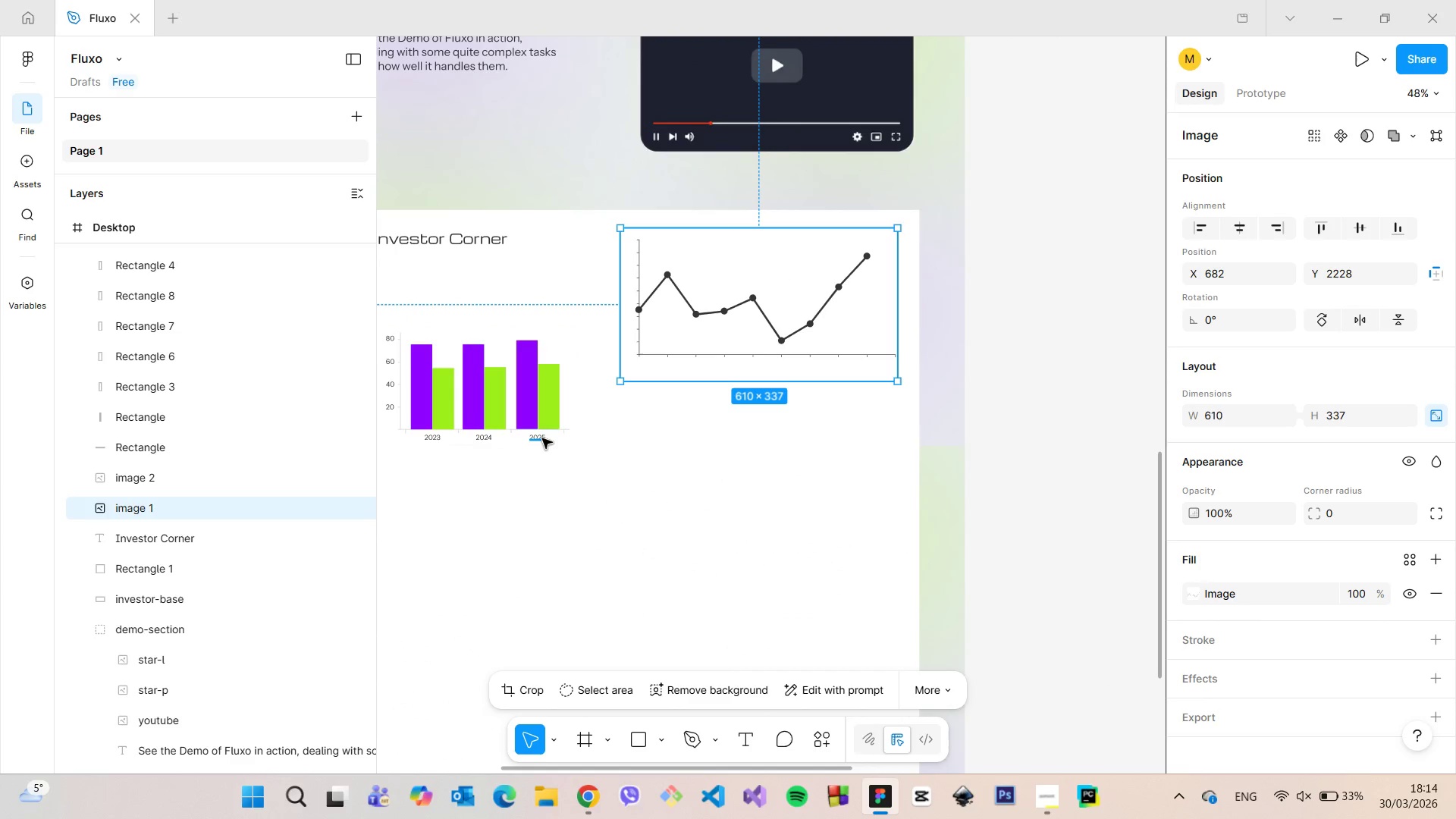 
left_click([542, 439])
 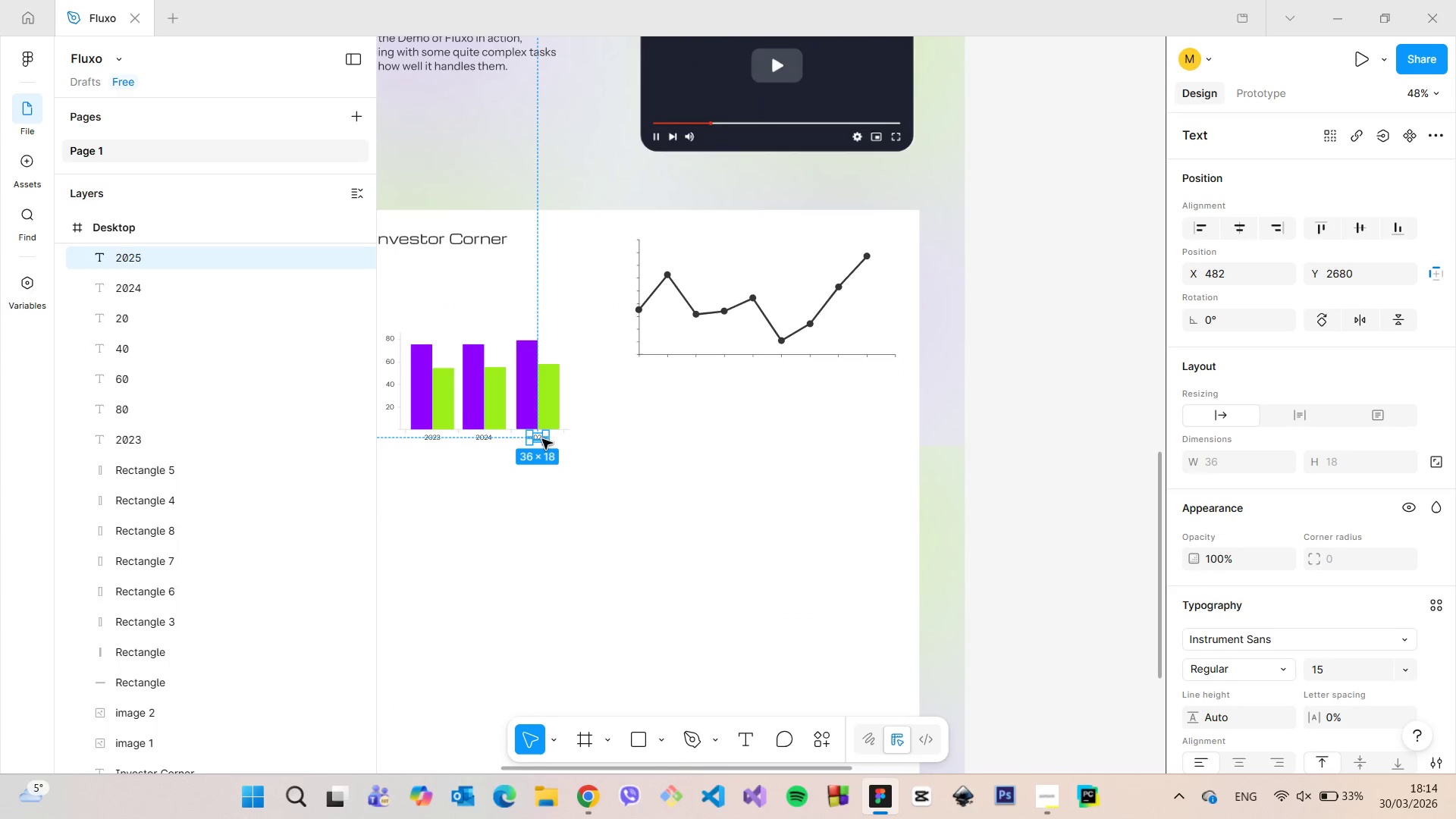 
left_click_drag(start_coordinate=[542, 439], to_coordinate=[649, 370])
 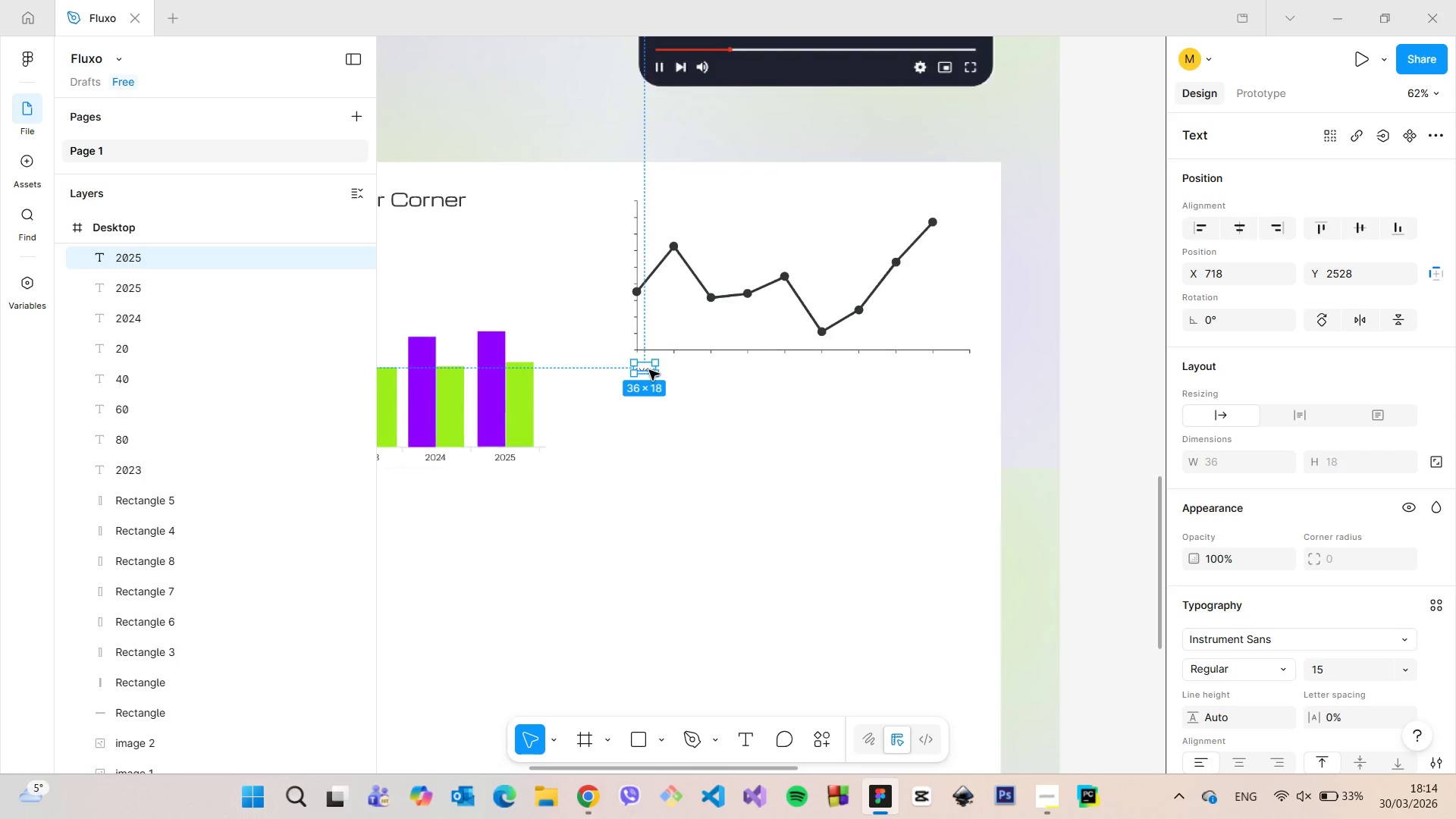 
hold_key(key=AltLeft, duration=0.84)
 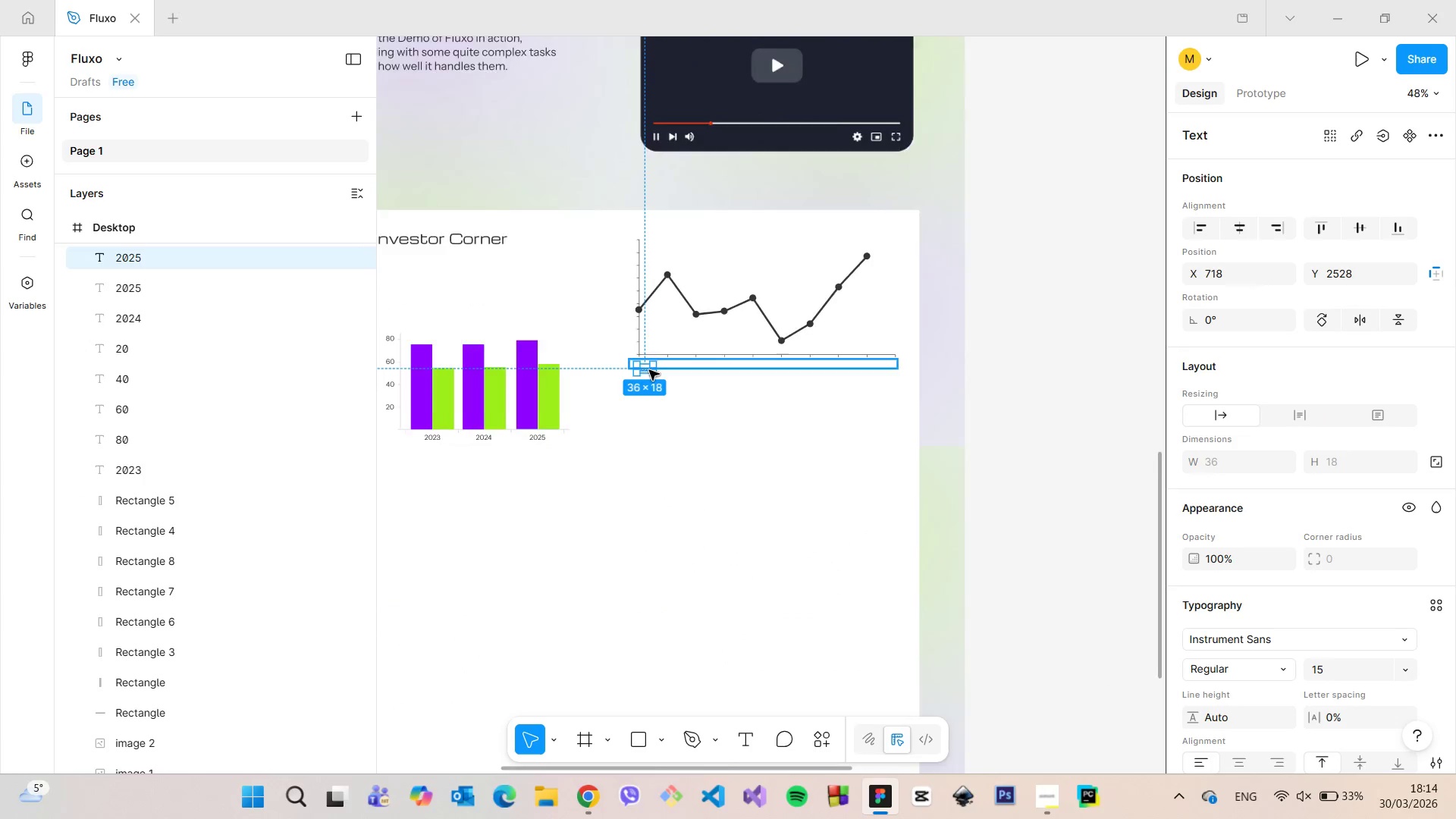 
scroll: coordinate [189, 305], scroll_direction: up, amount: 19.0
 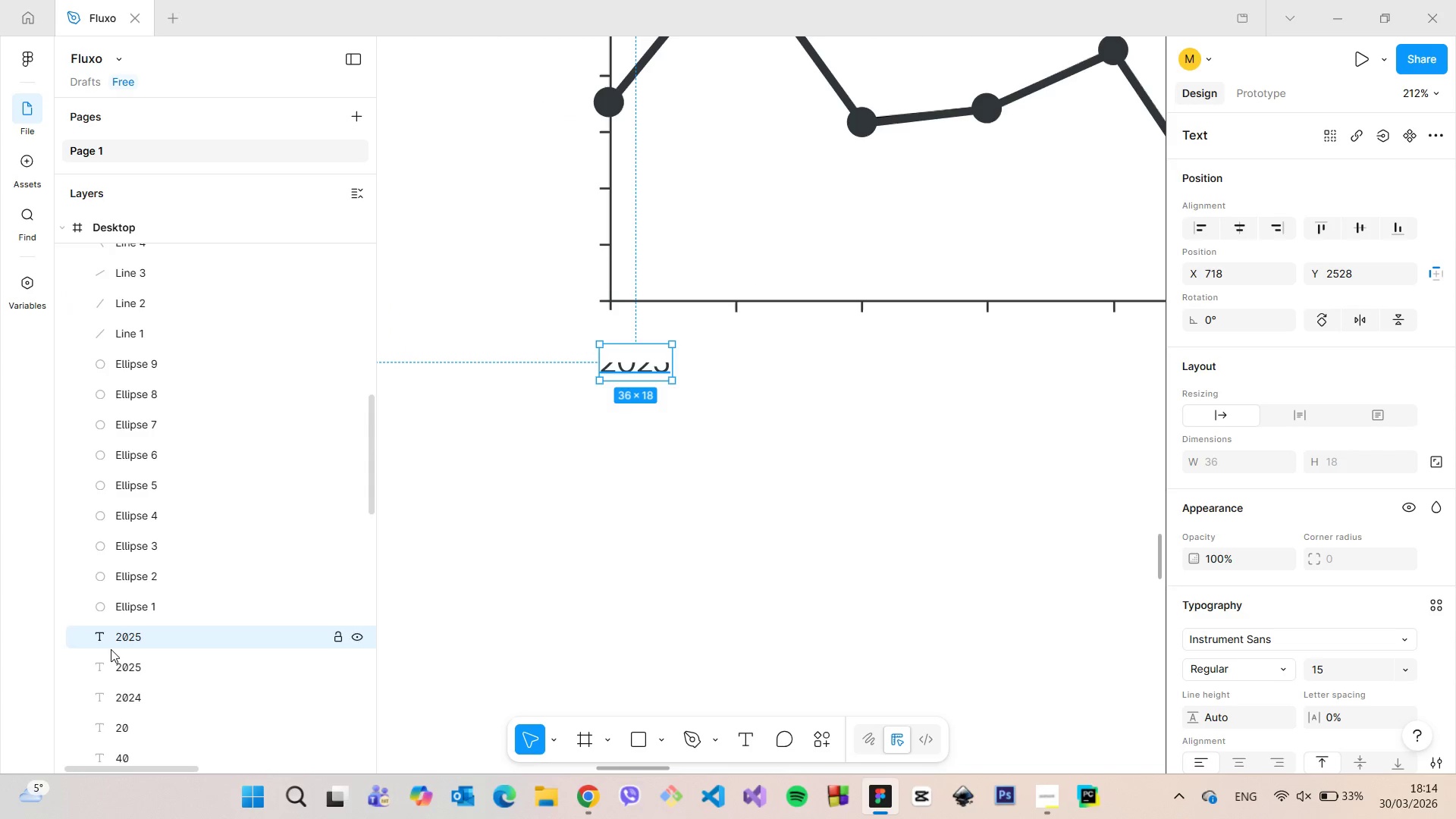 
left_click_drag(start_coordinate=[114, 645], to_coordinate=[190, 251])
 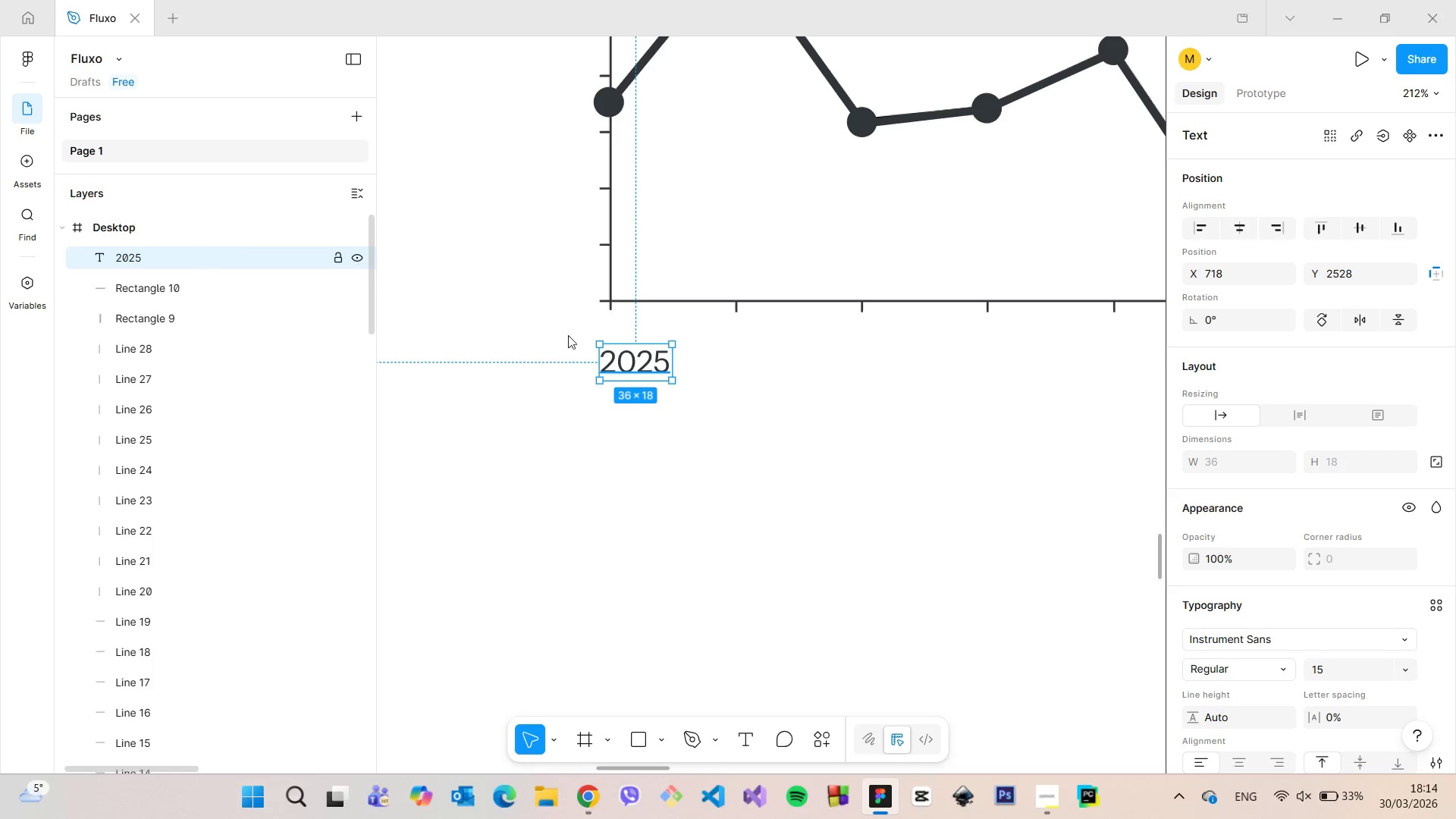 
scroll: coordinate [197, 303], scroll_direction: up, amount: 15.0
 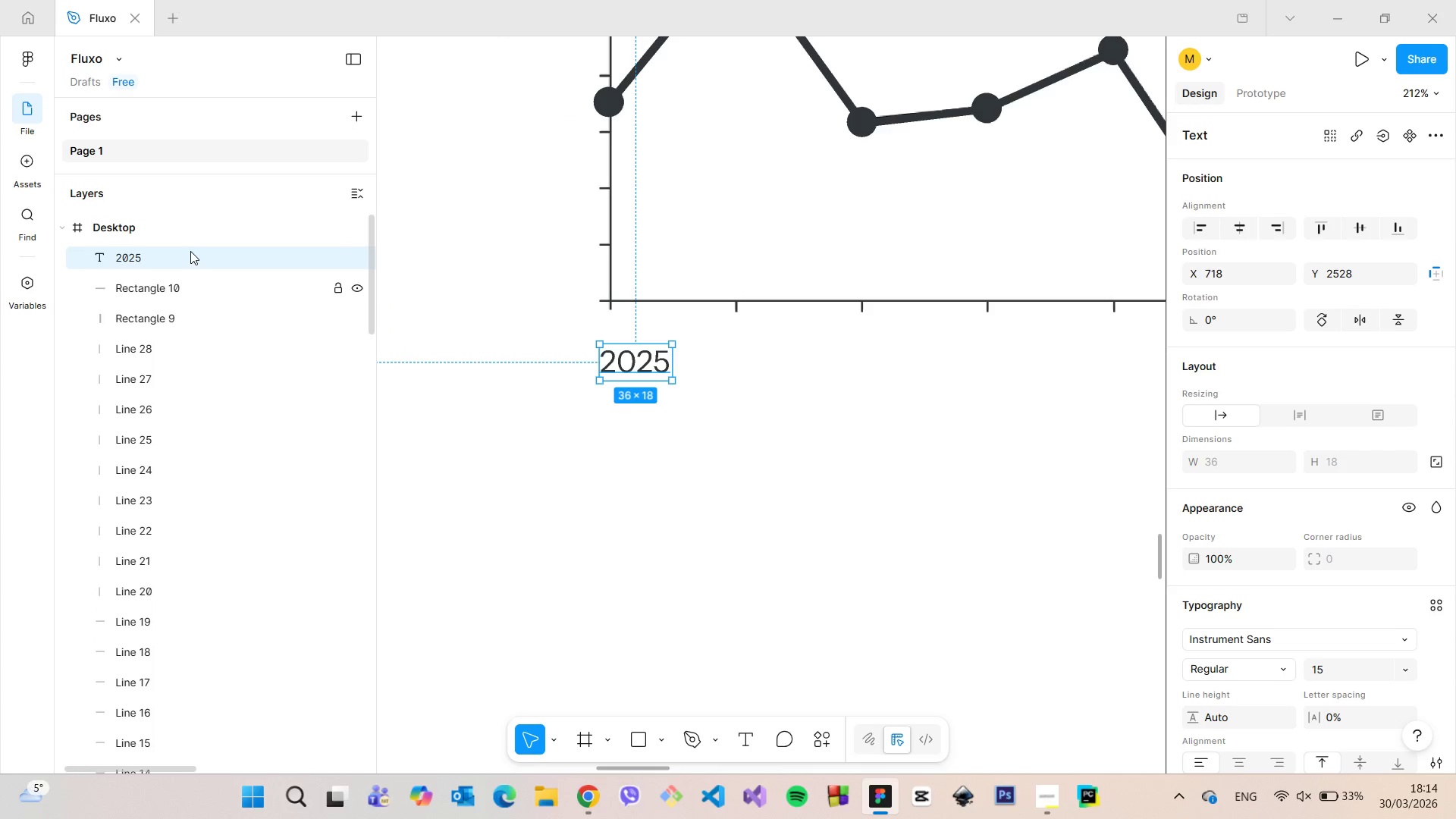 
double_click([624, 362])
 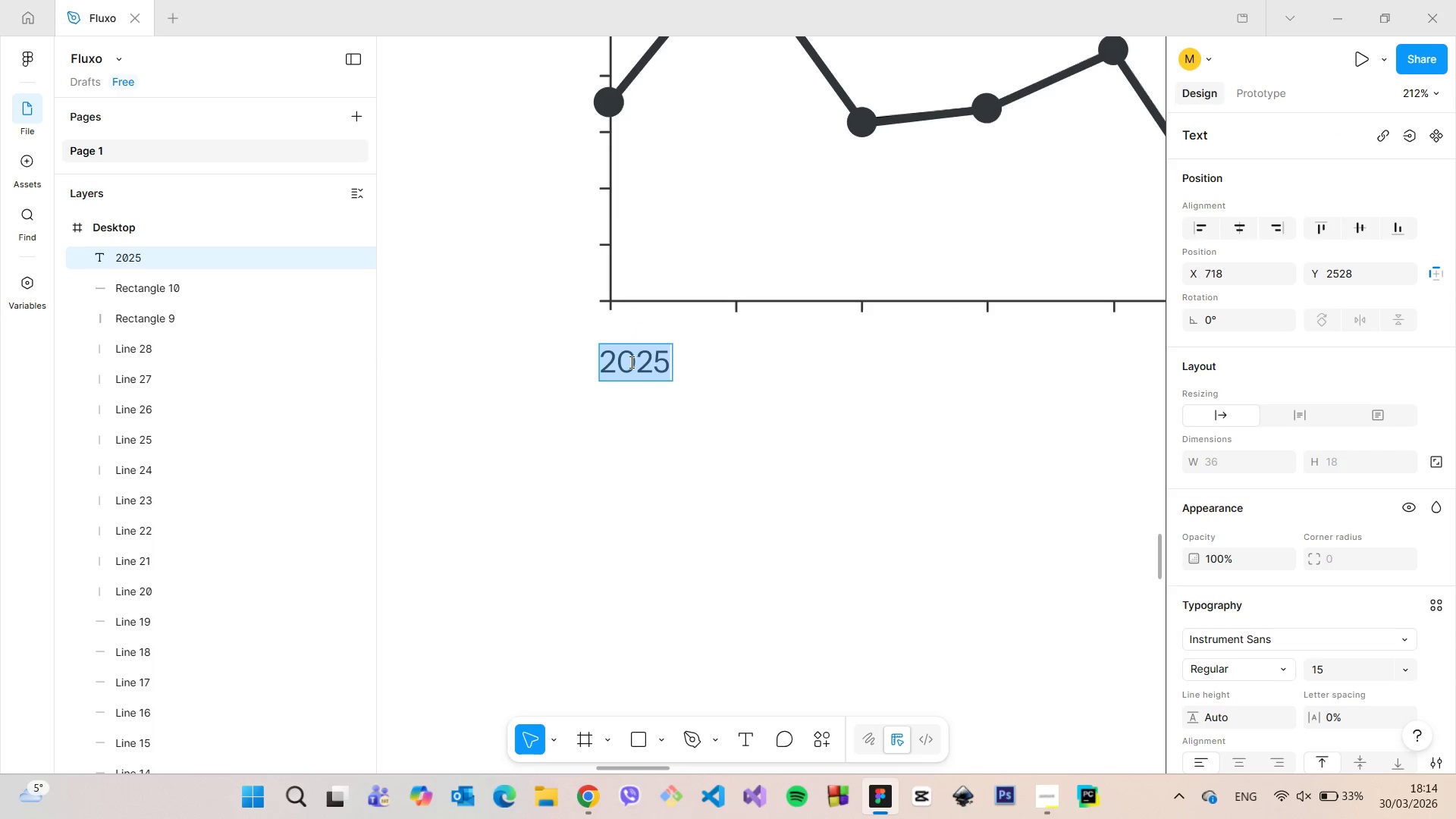 
key(Shift+J)
 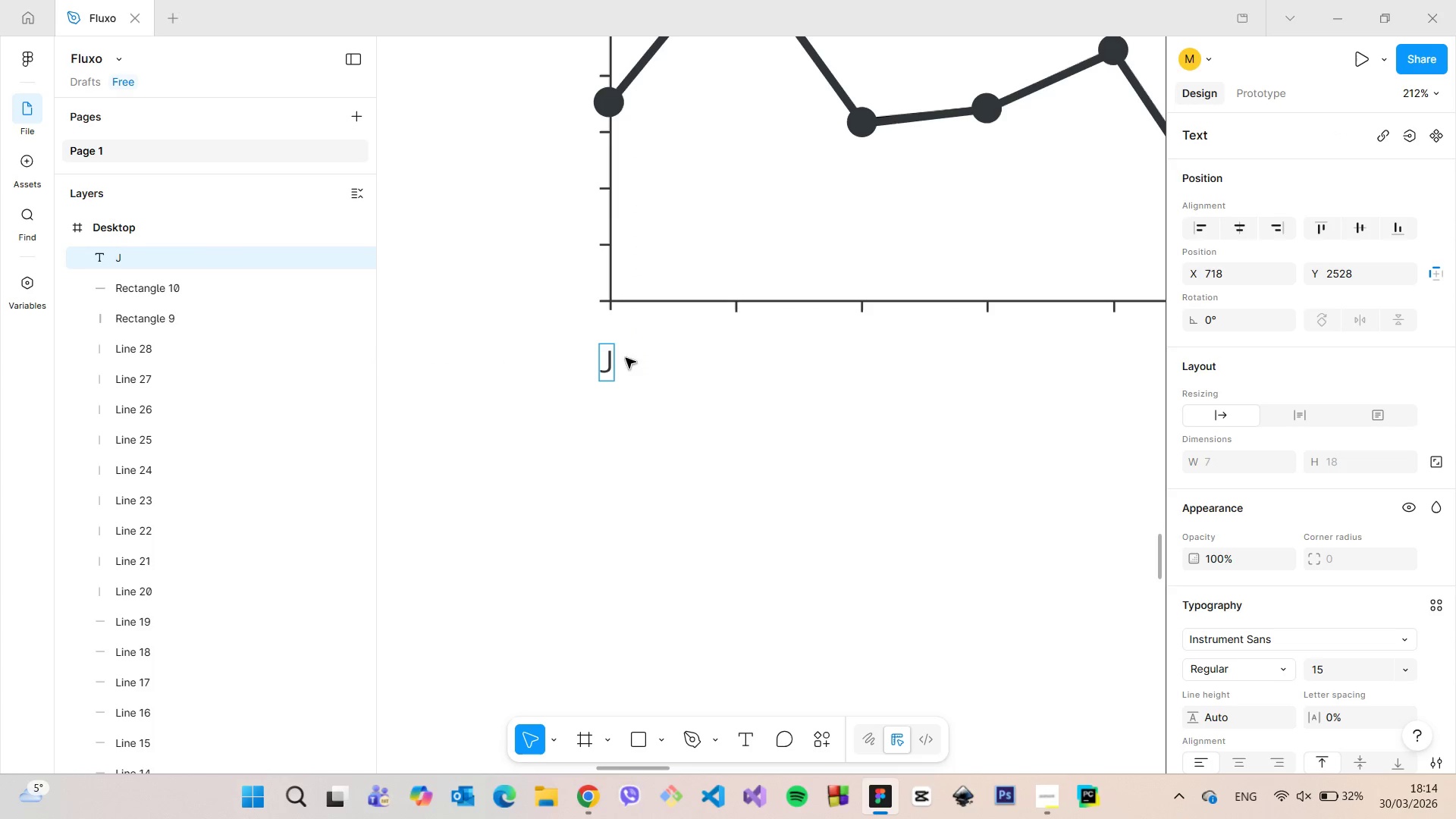 
key(Control+Shift+ControlLeft)
 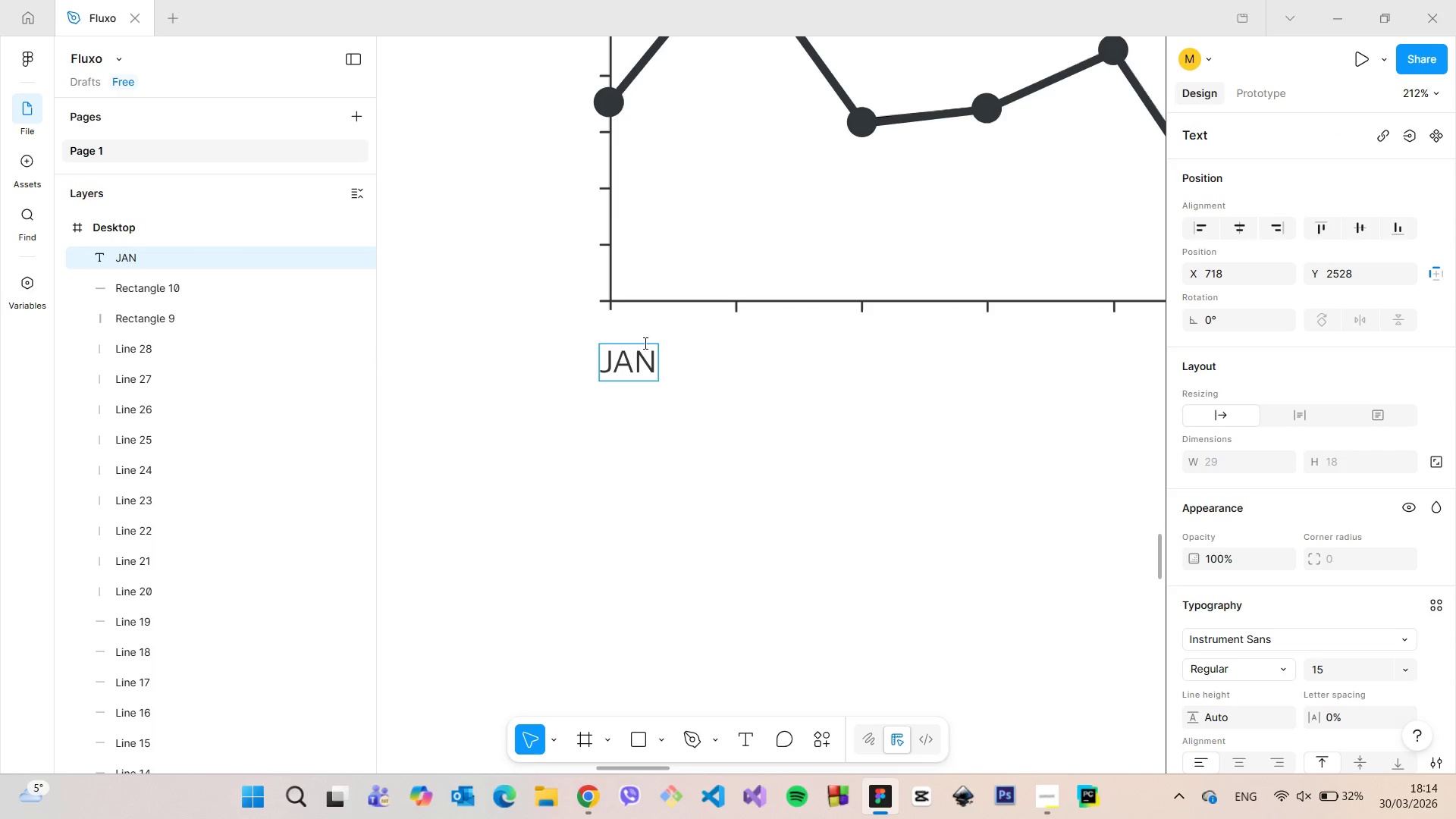 
type(AN)
 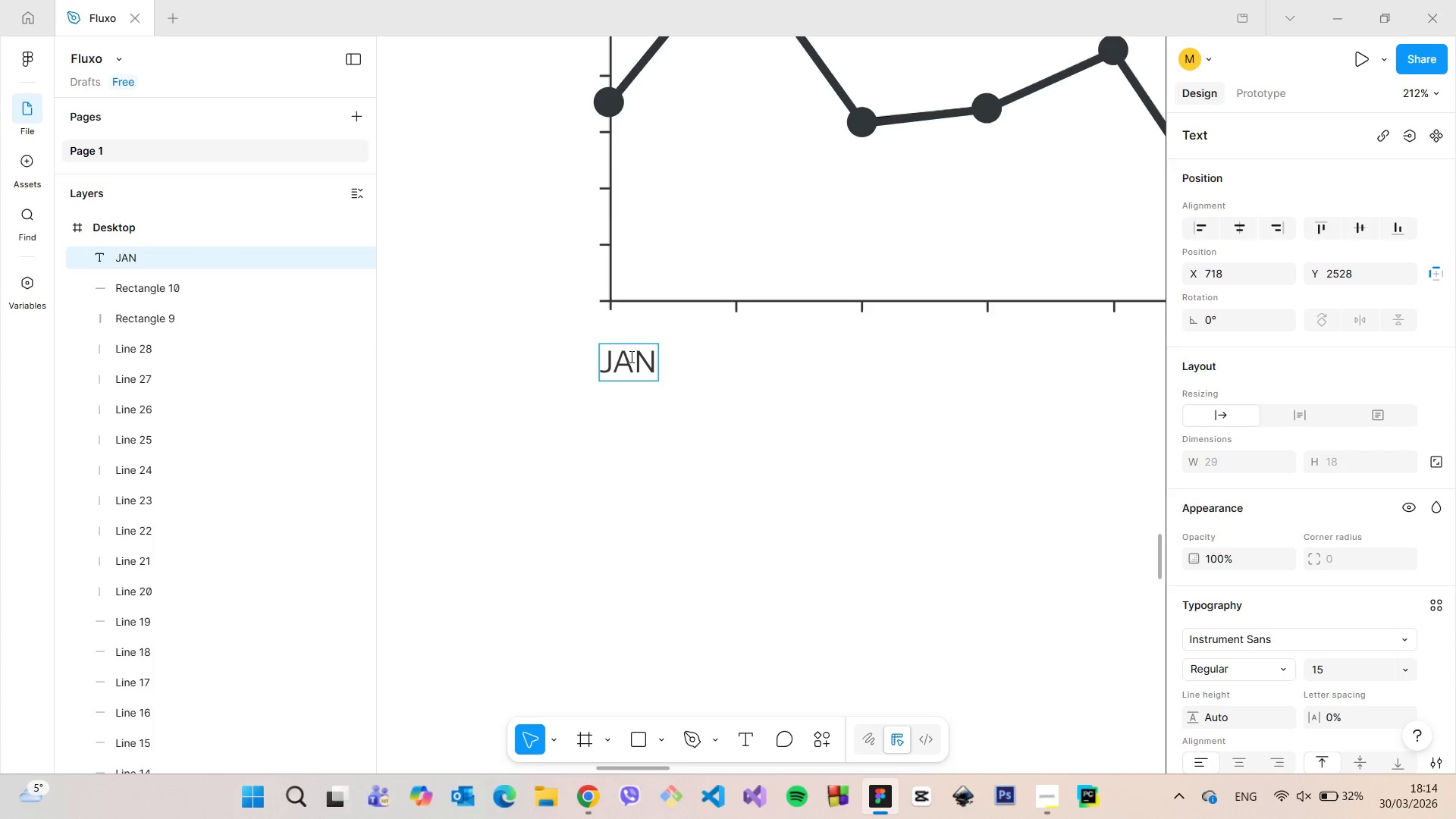 
left_click([711, 221])
 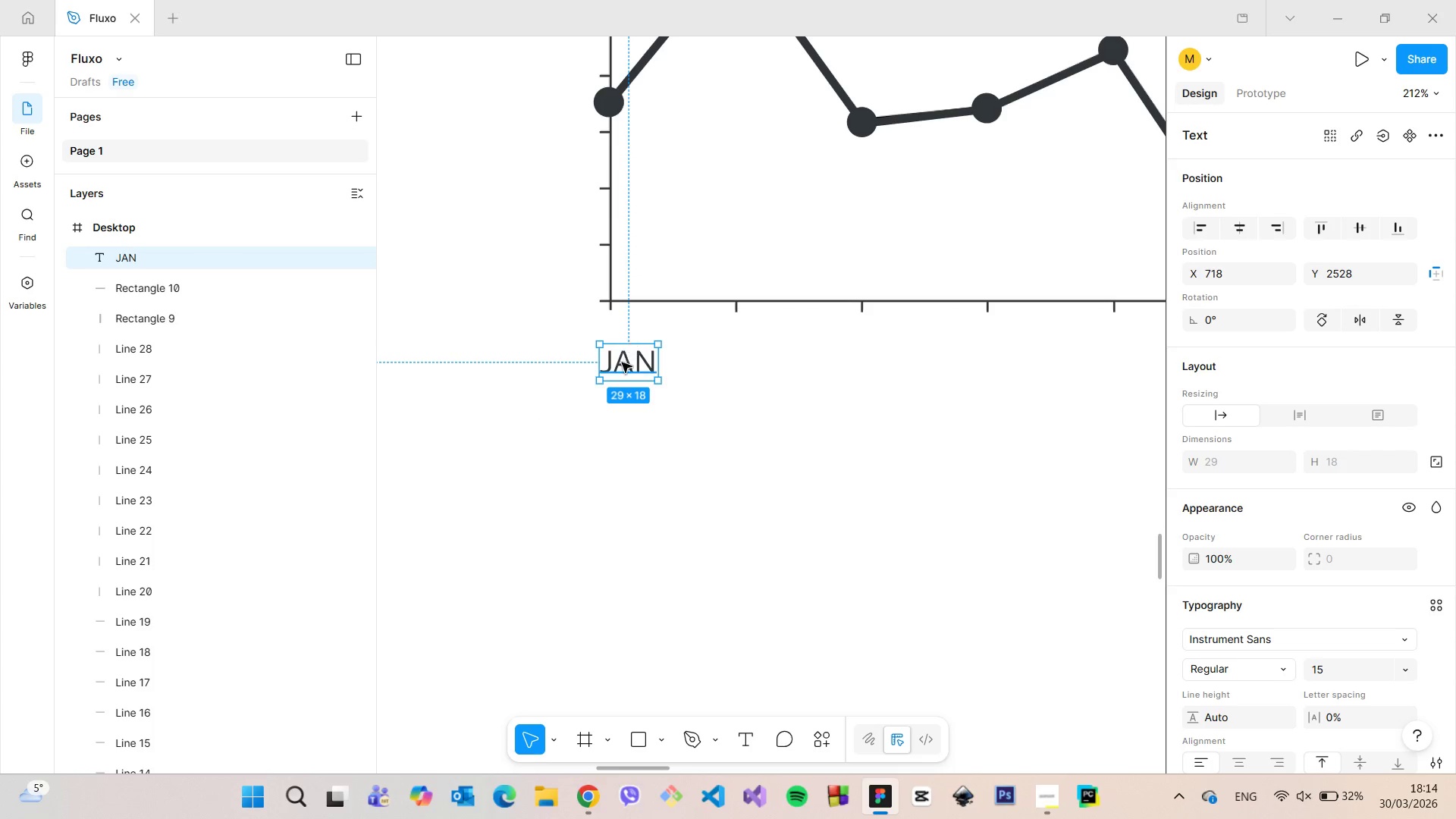 
left_click_drag(start_coordinate=[622, 362], to_coordinate=[728, 338])
 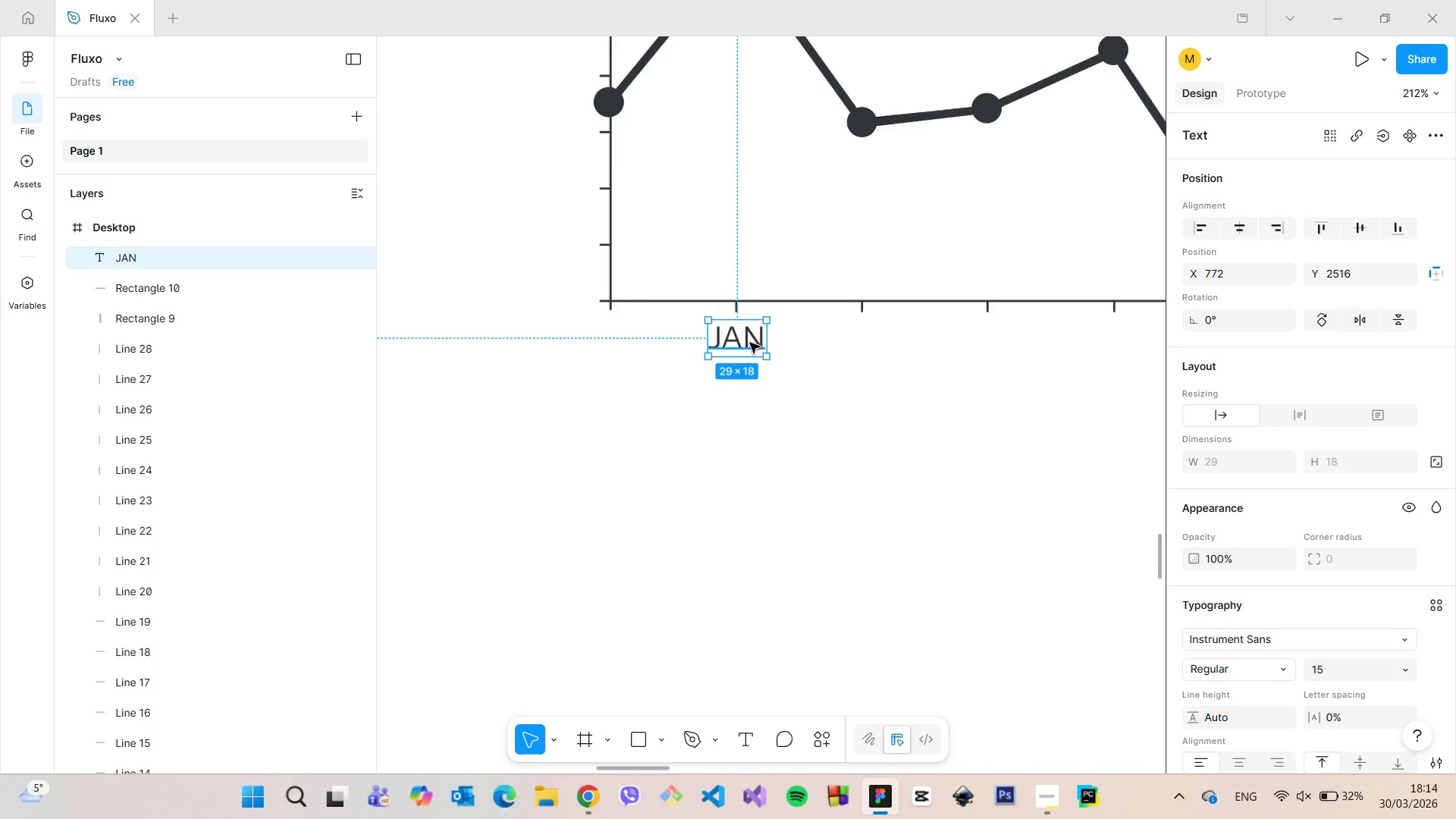 
scroll: coordinate [750, 343], scroll_direction: down, amount: 5.0
 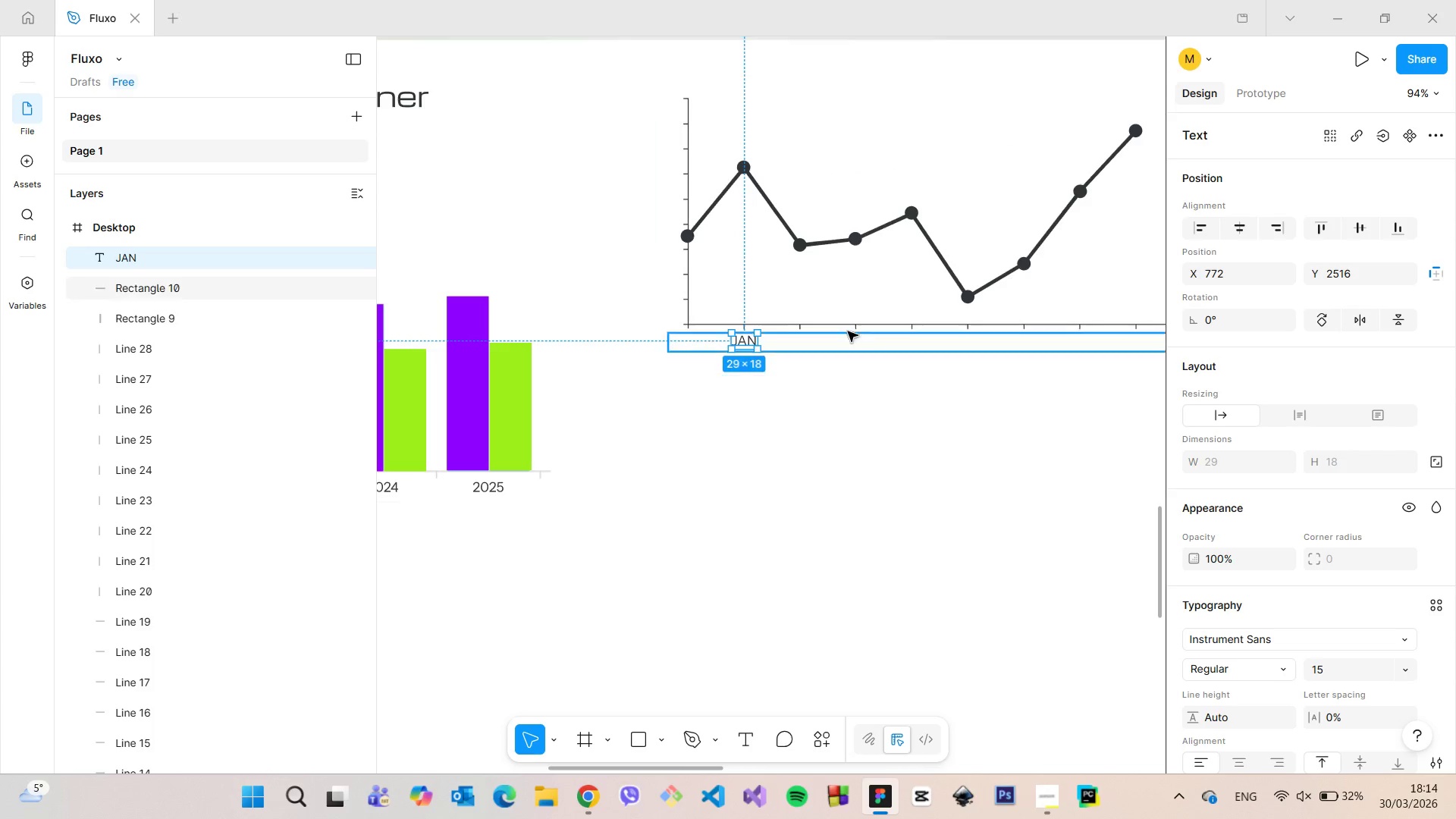 
scroll: coordinate [833, 311], scroll_direction: up, amount: 19.0
 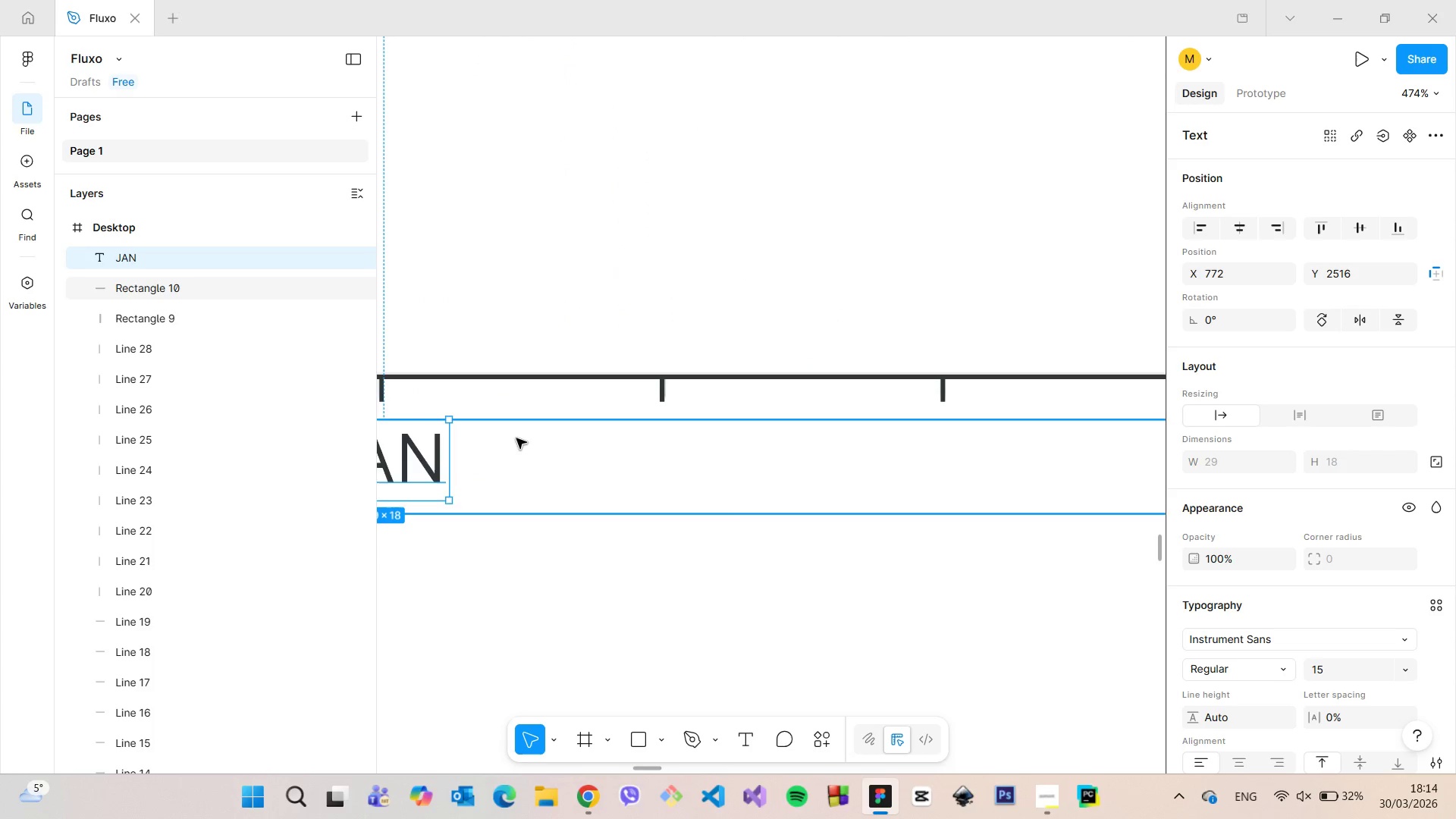 
scroll: coordinate [516, 438], scroll_direction: down, amount: 6.0
 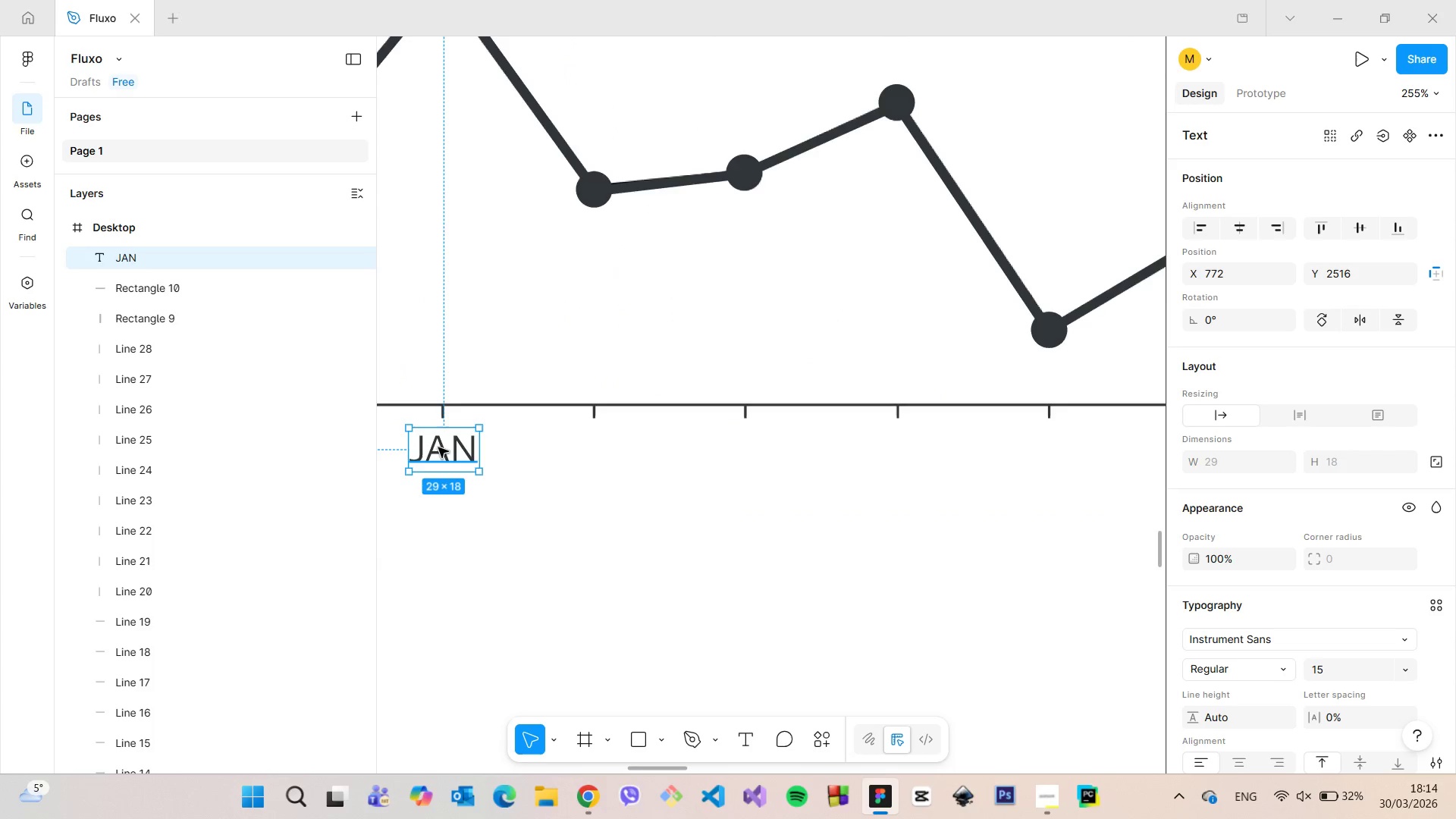 
scroll: coordinate [428, 449], scroll_direction: up, amount: 6.0
 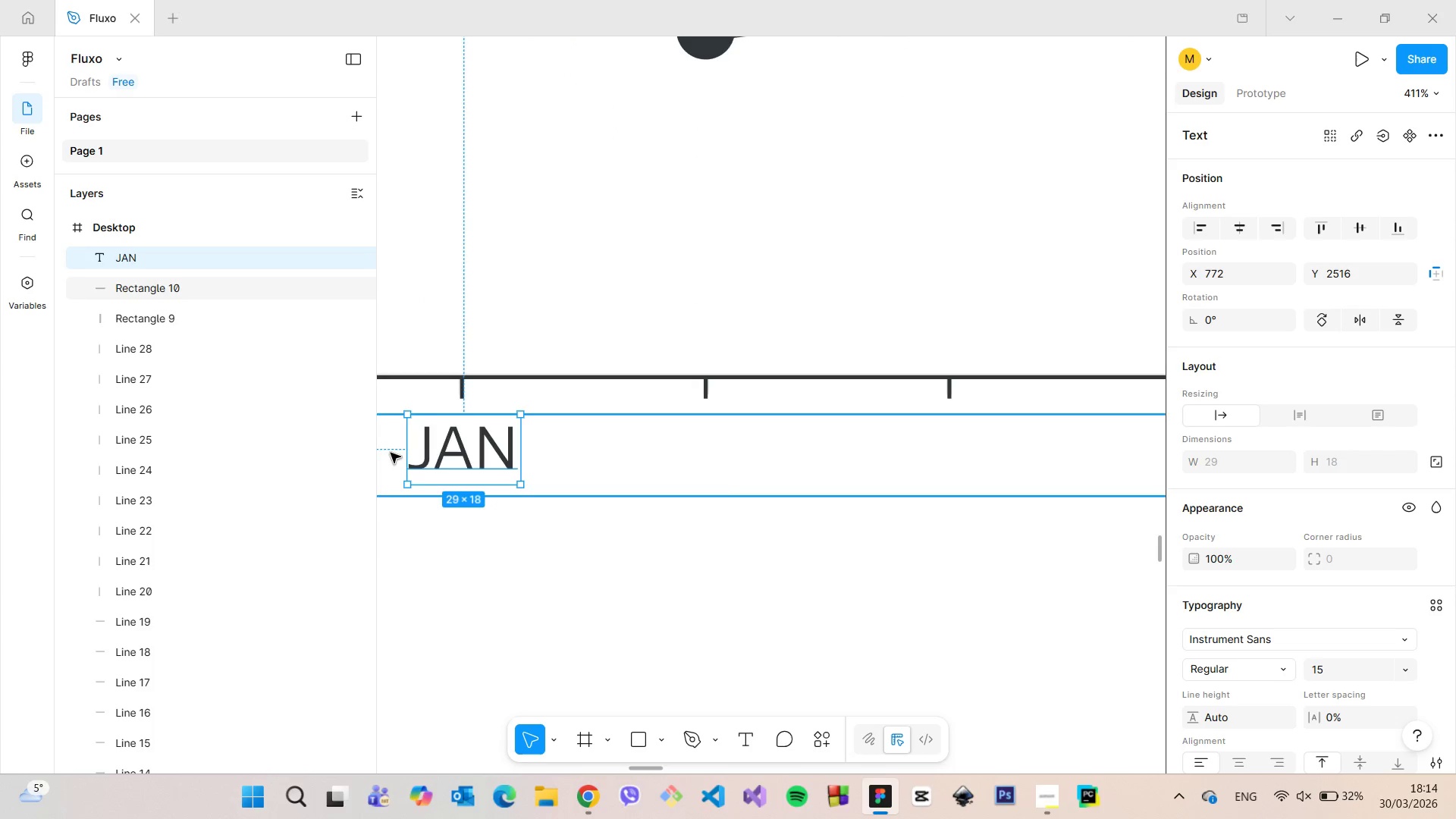 
scroll: coordinate [391, 453], scroll_direction: down, amount: 4.0
 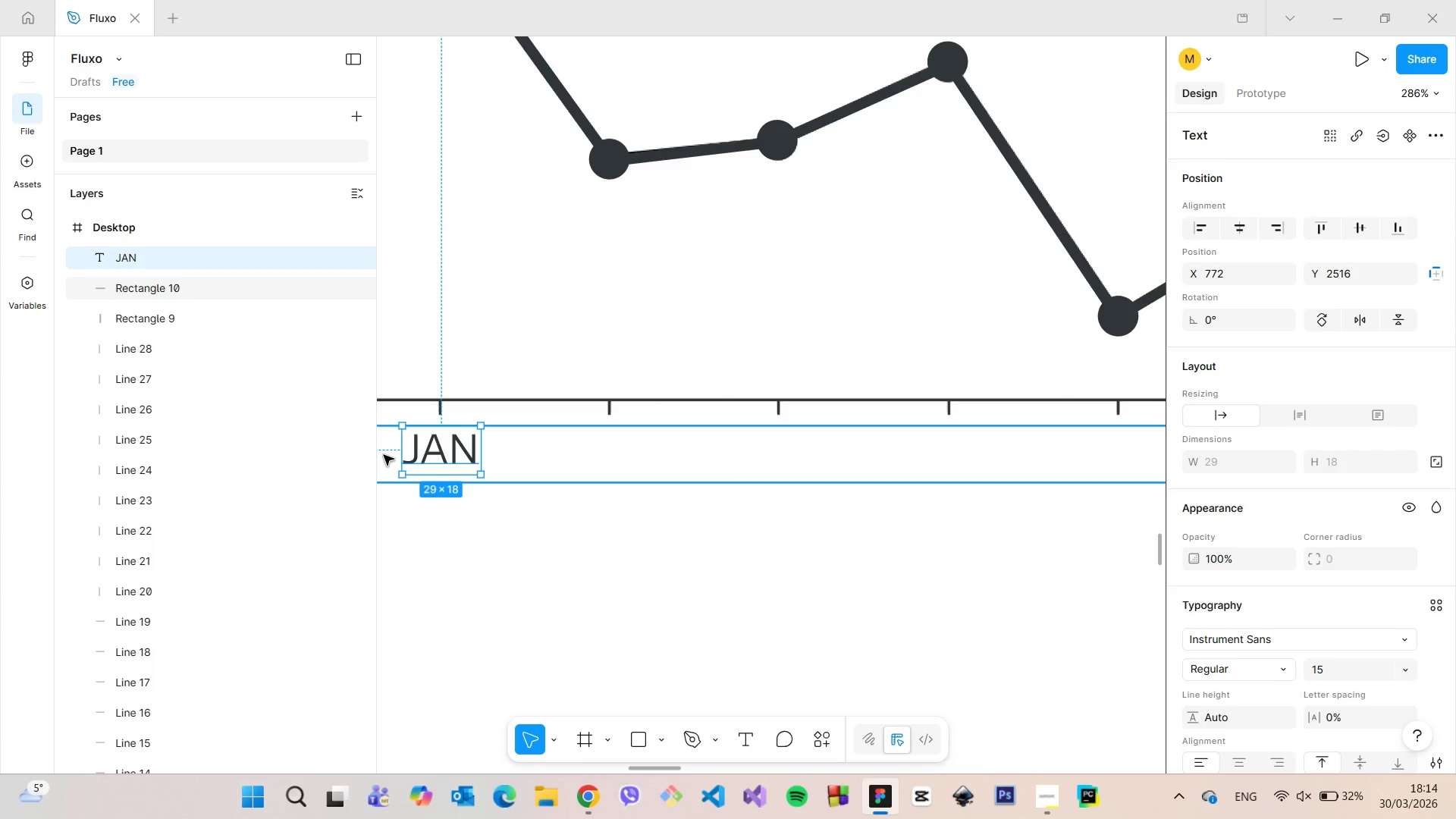 
scroll: coordinate [384, 455], scroll_direction: up, amount: 7.0
 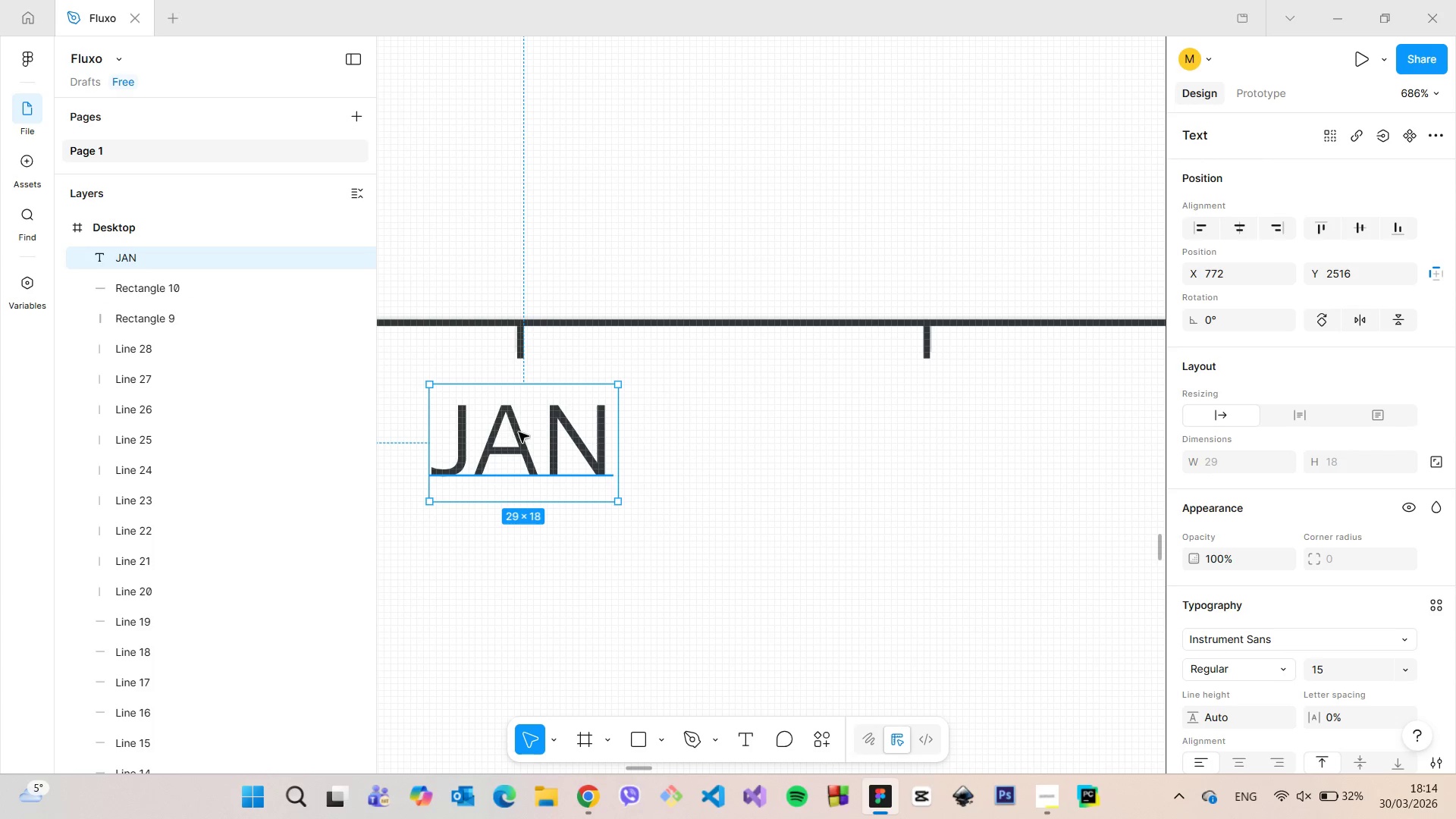 
left_click_drag(start_coordinate=[520, 435], to_coordinate=[516, 435])
 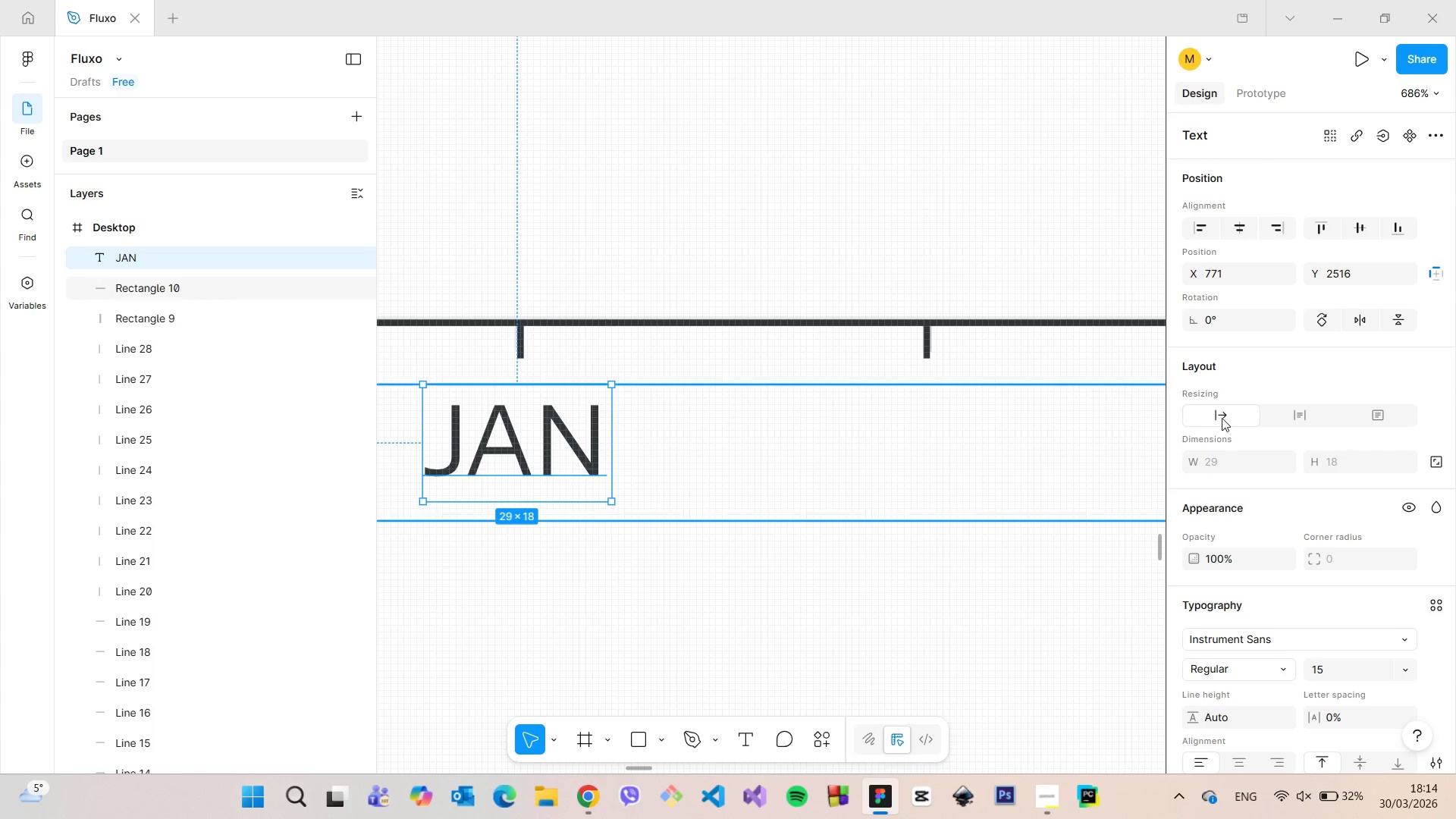 
scroll: coordinate [1223, 419], scroll_direction: down, amount: 5.0
 